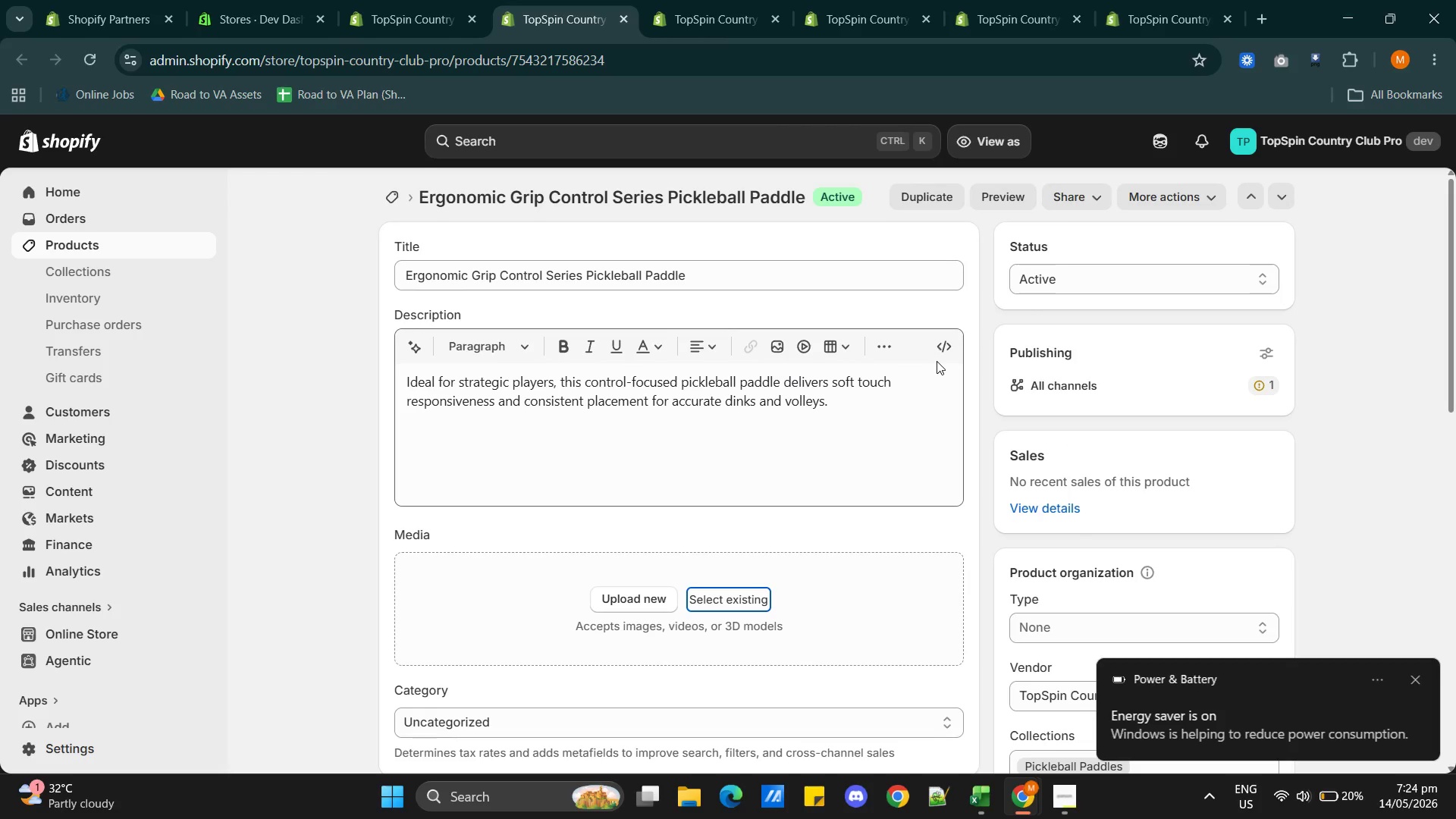 
key(Alt+AltLeft)
 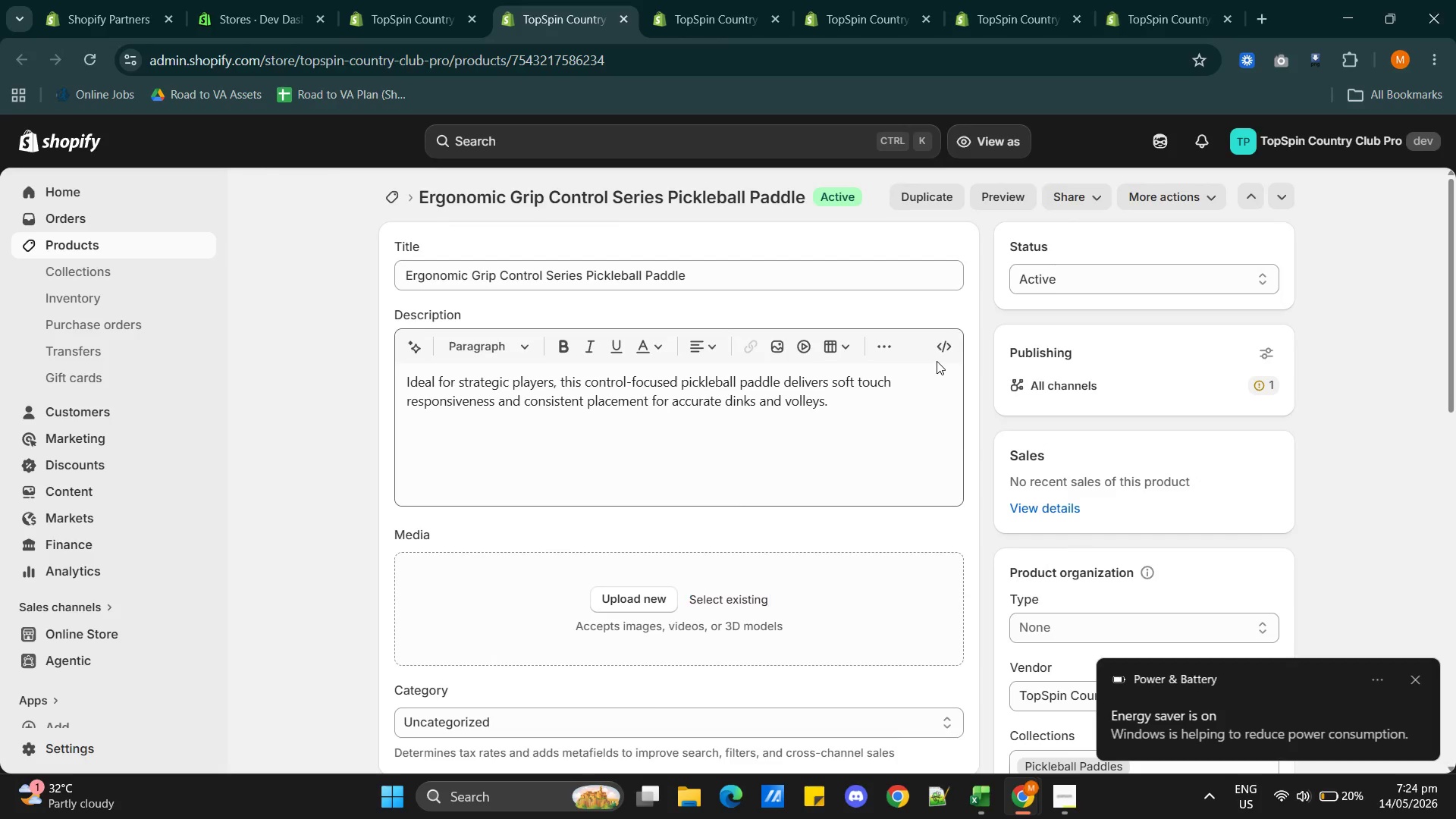 
key(Alt+Tab)
 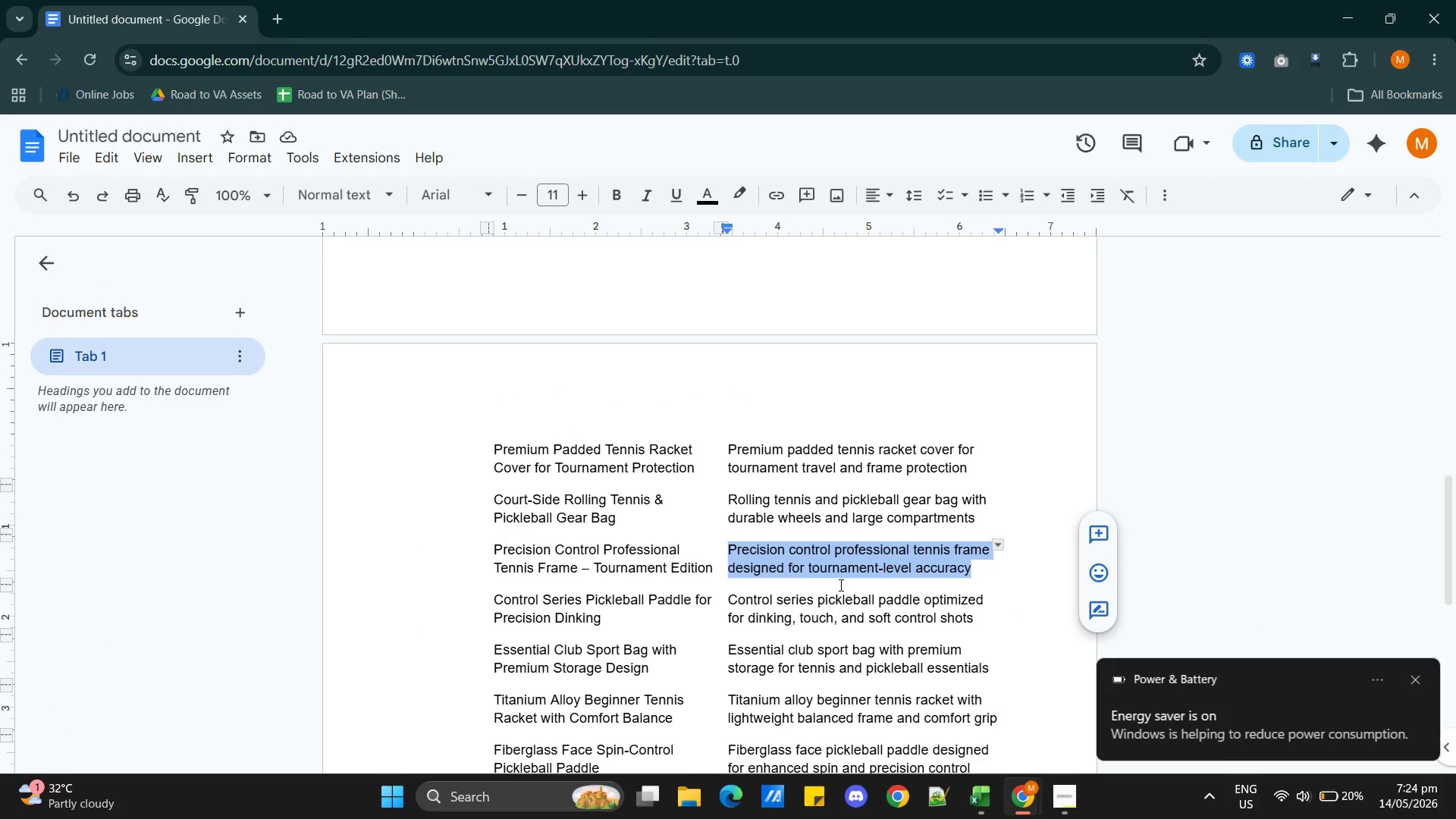 
wait(8.7)
 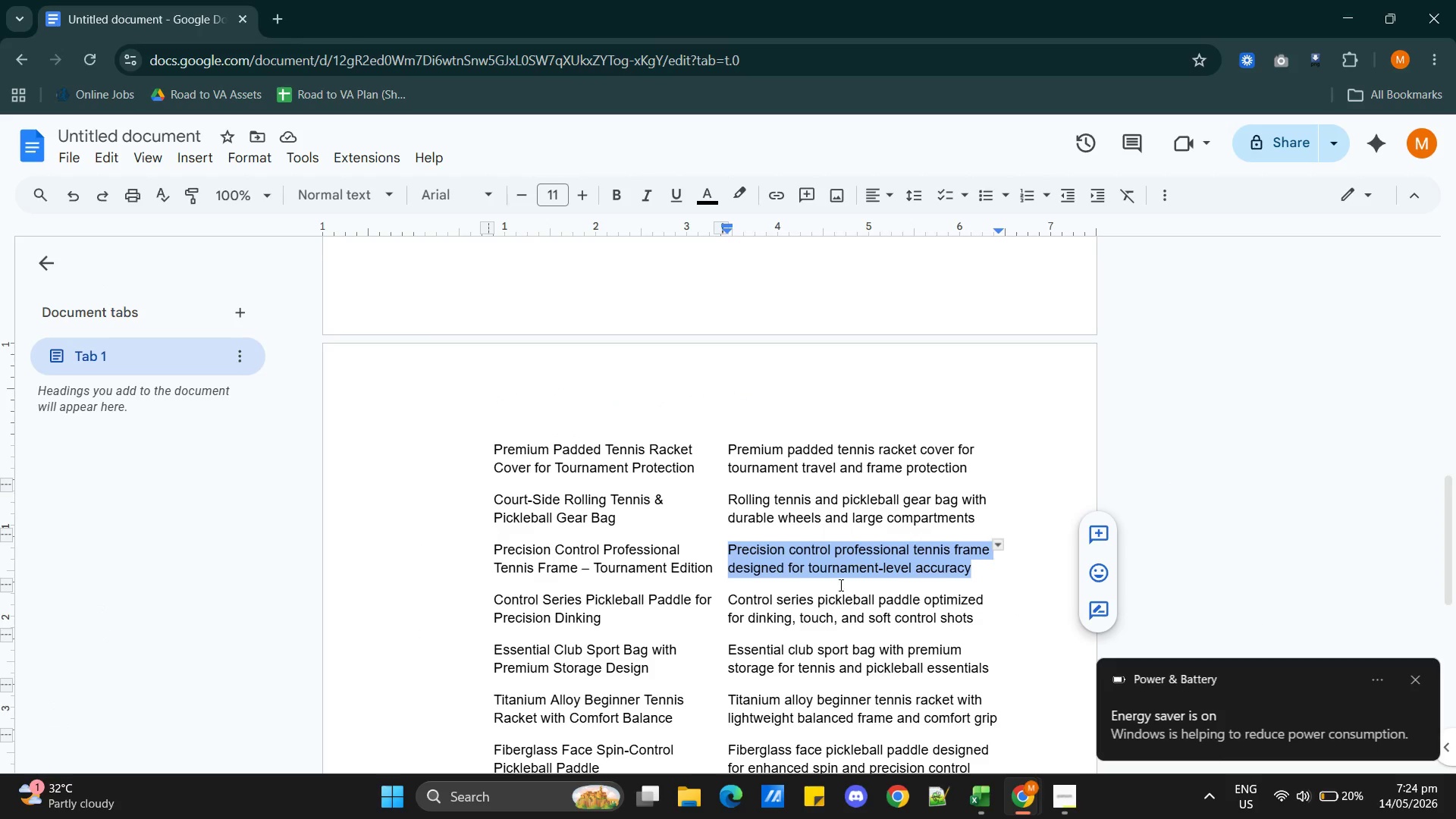 
key(Alt+AltLeft)
 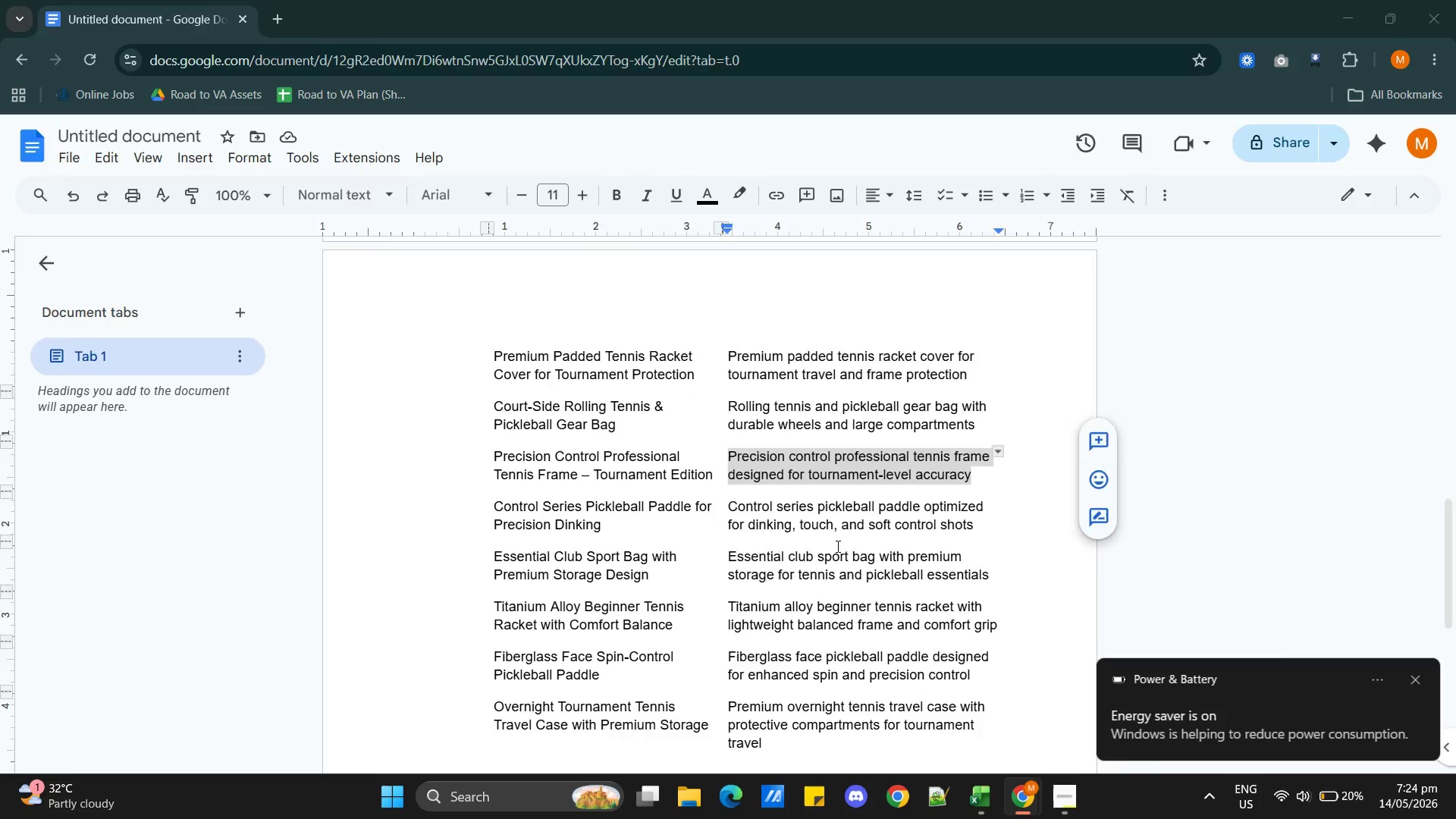 
key(Alt+Tab)
 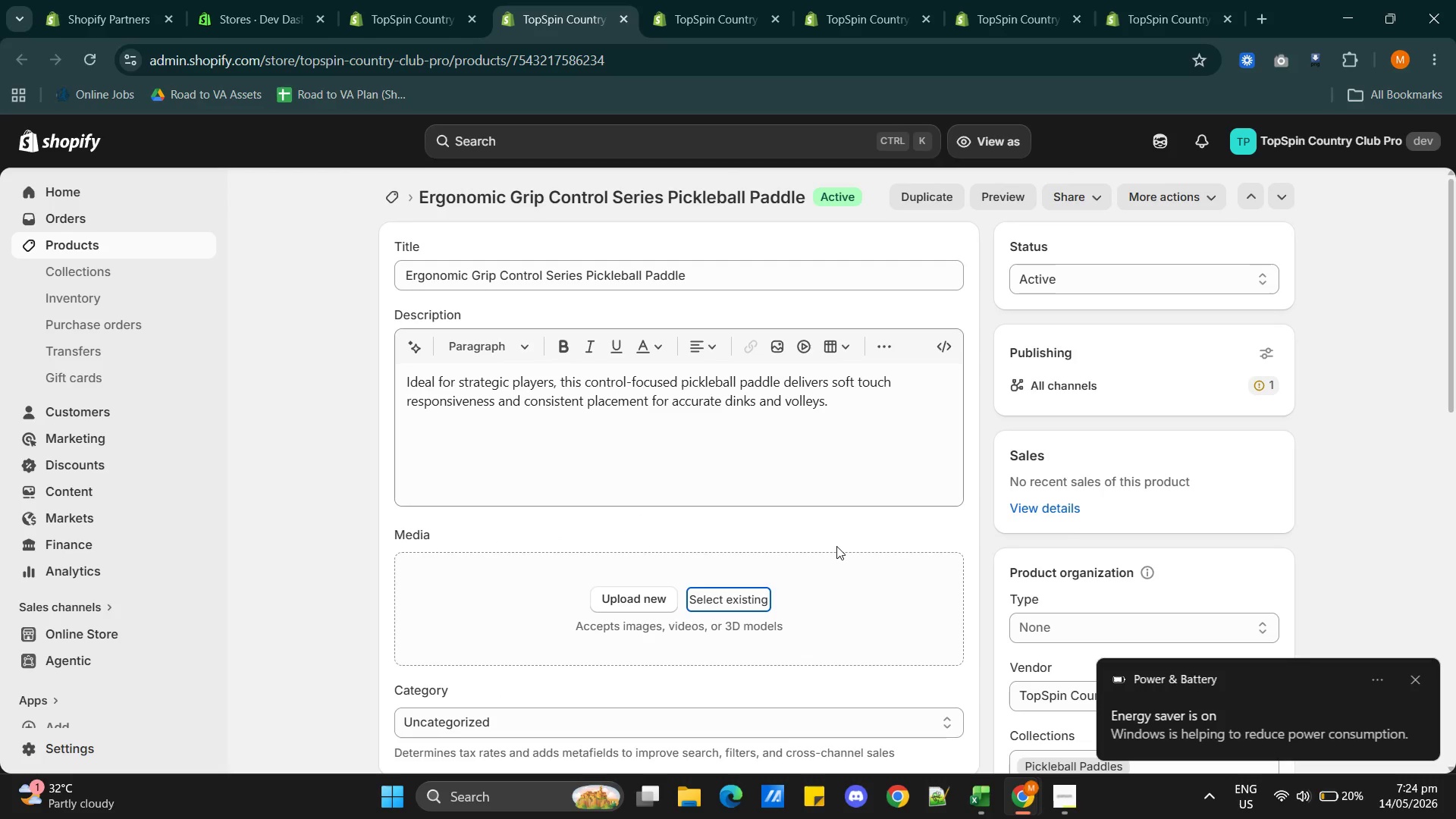 
key(Alt+AltLeft)
 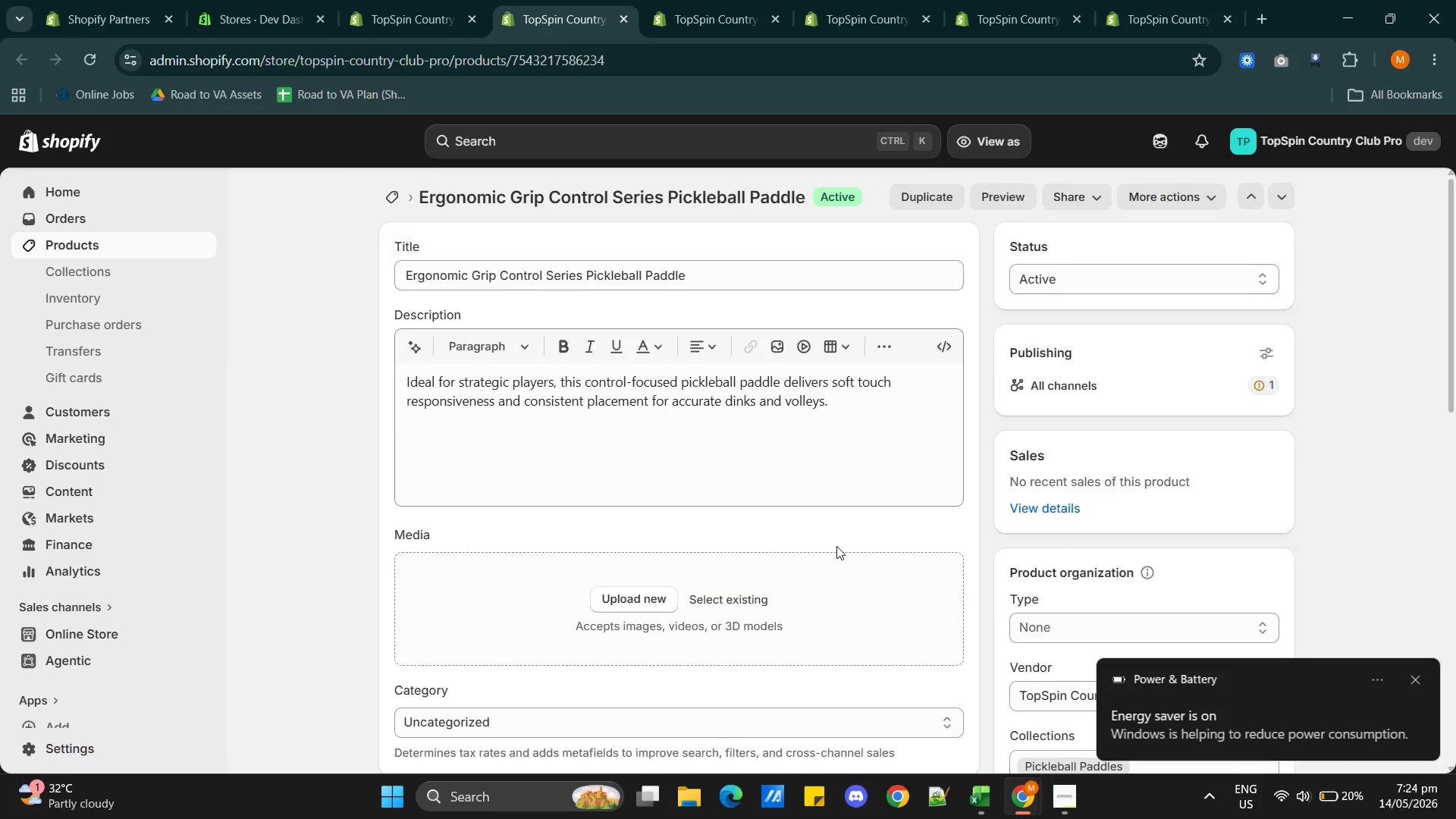 
key(Alt+Tab)
 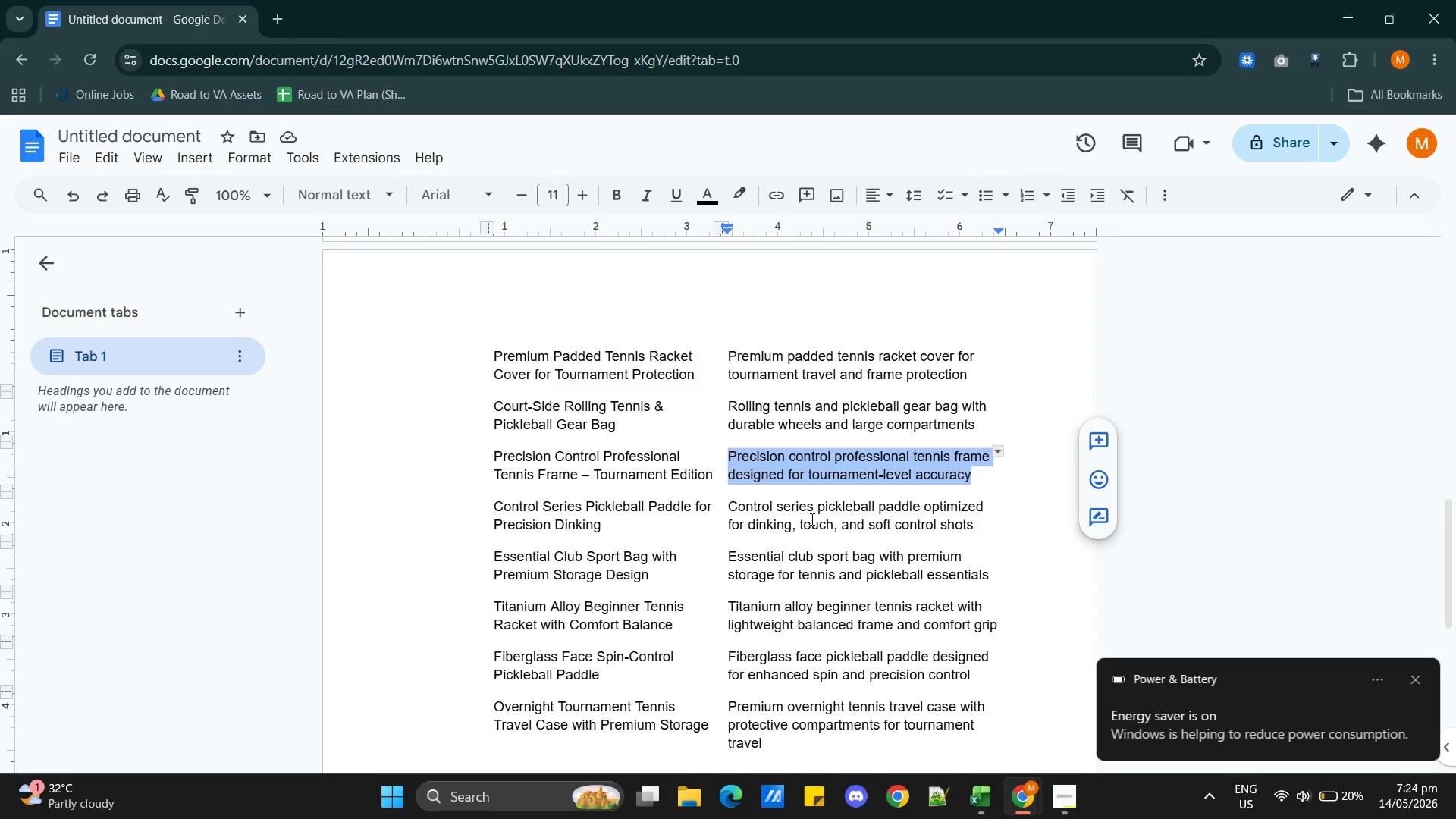 
double_click([811, 519])
 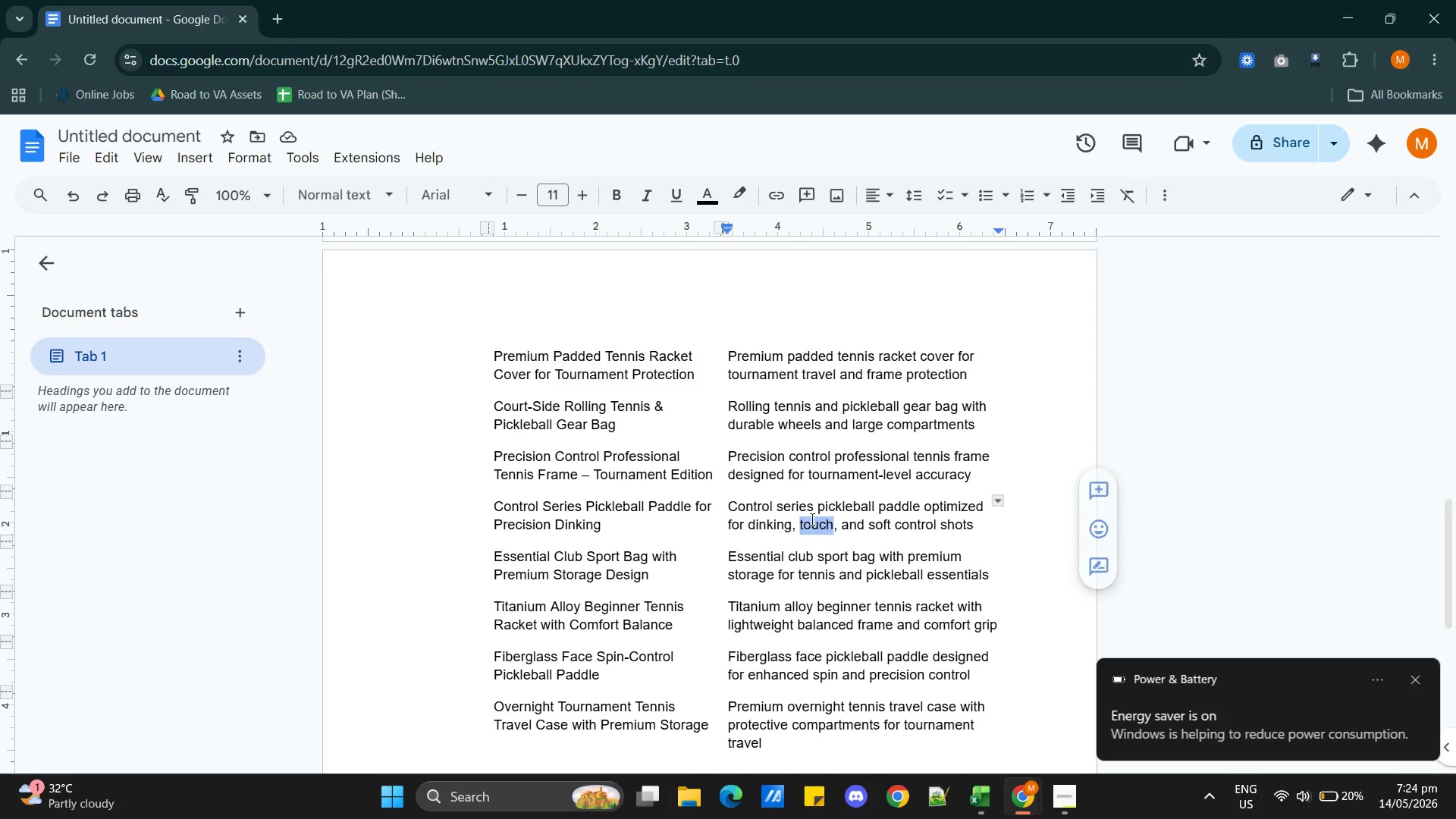 
triple_click([811, 519])
 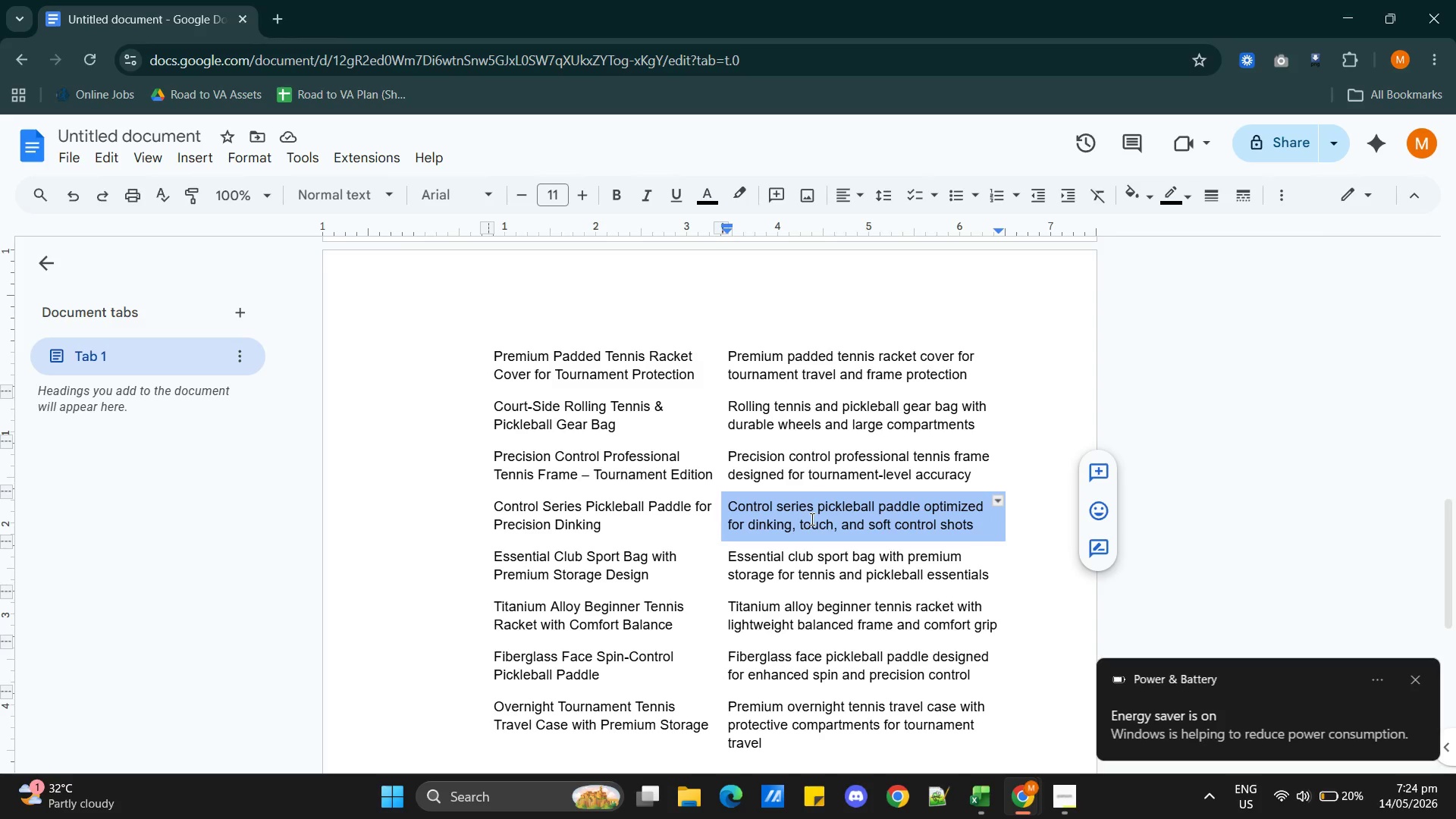 
key(Control+C)
 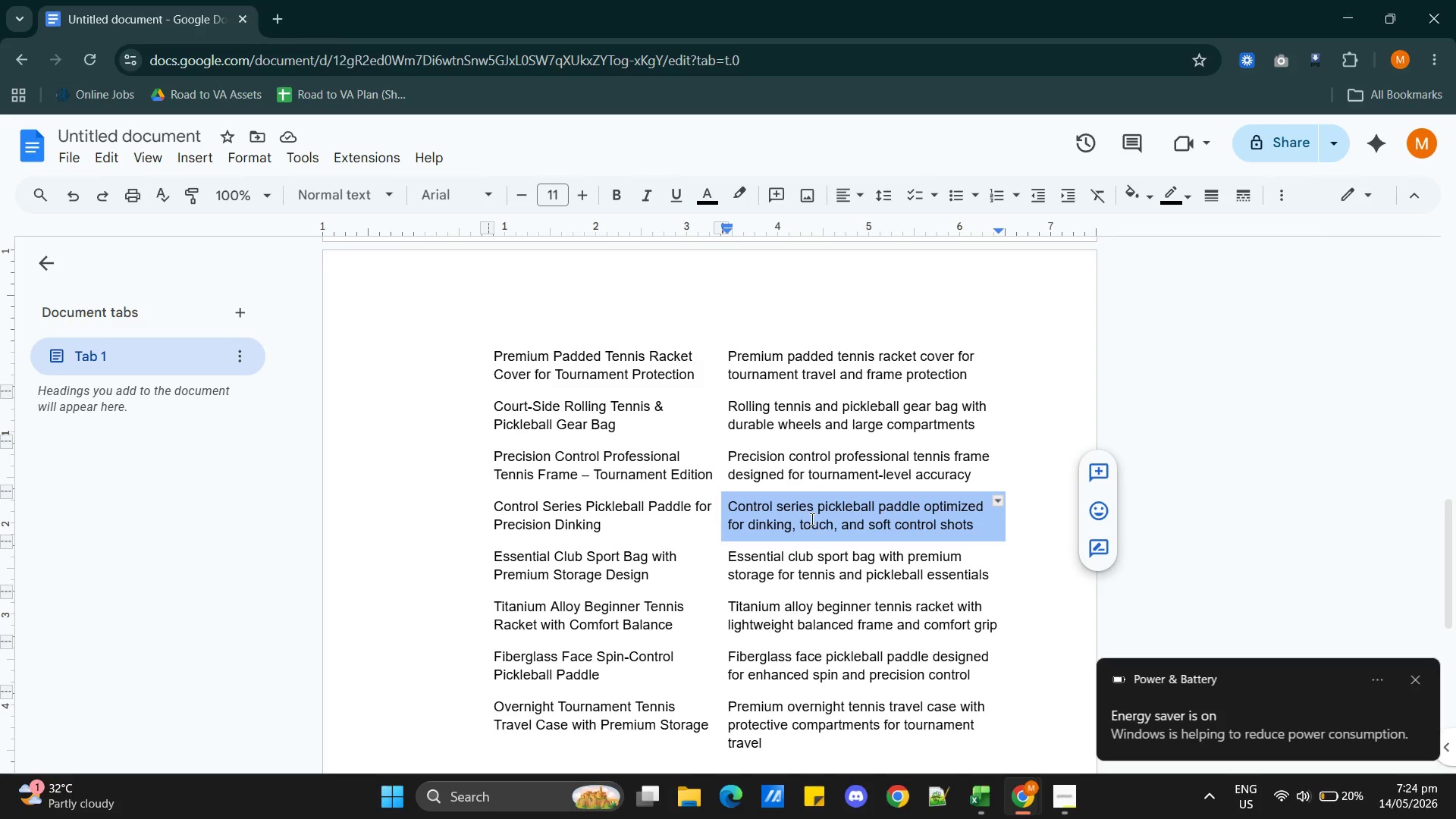 
key(Alt+AltLeft)
 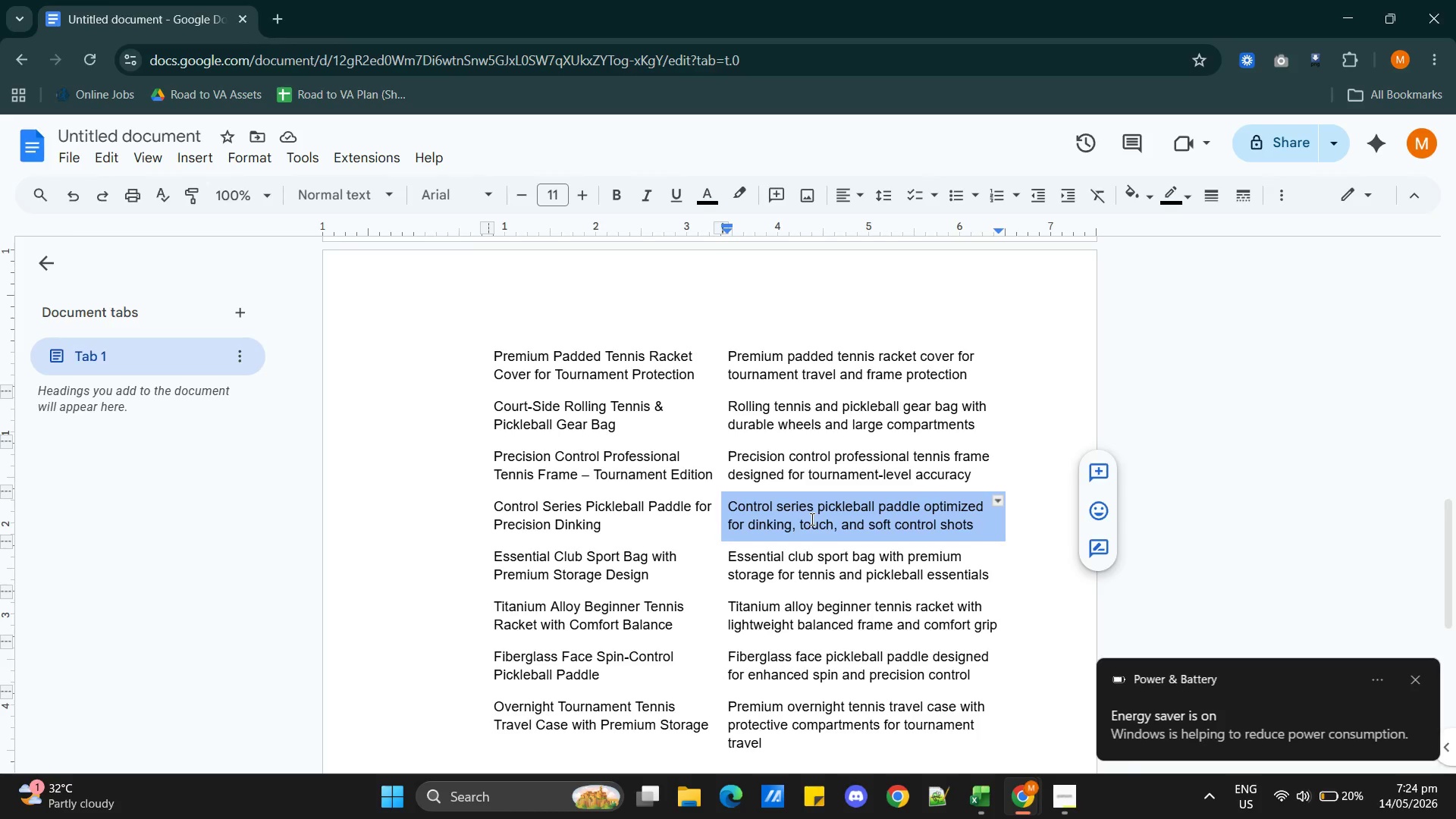 
key(Alt+Tab)
 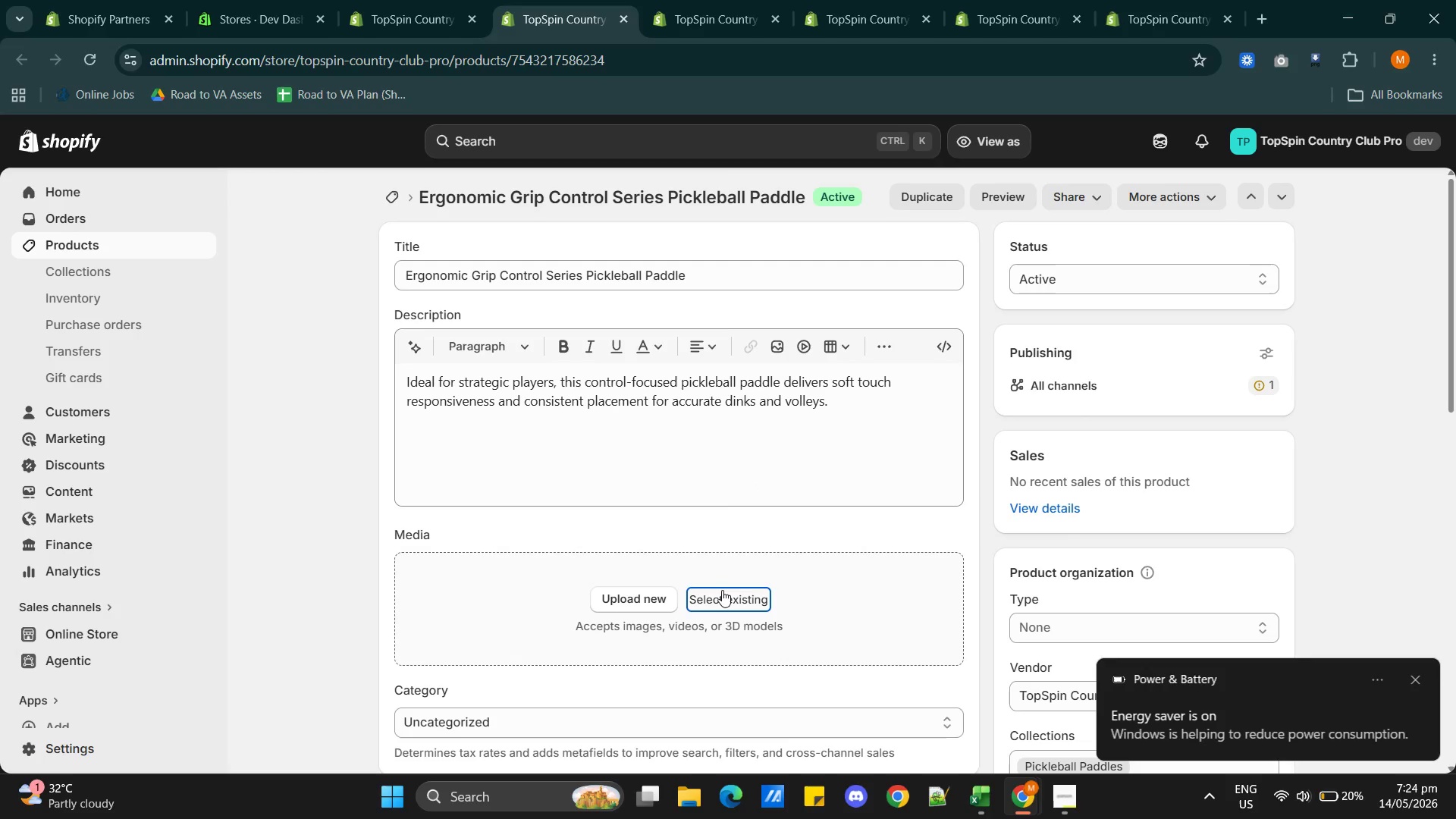 
left_click([721, 594])
 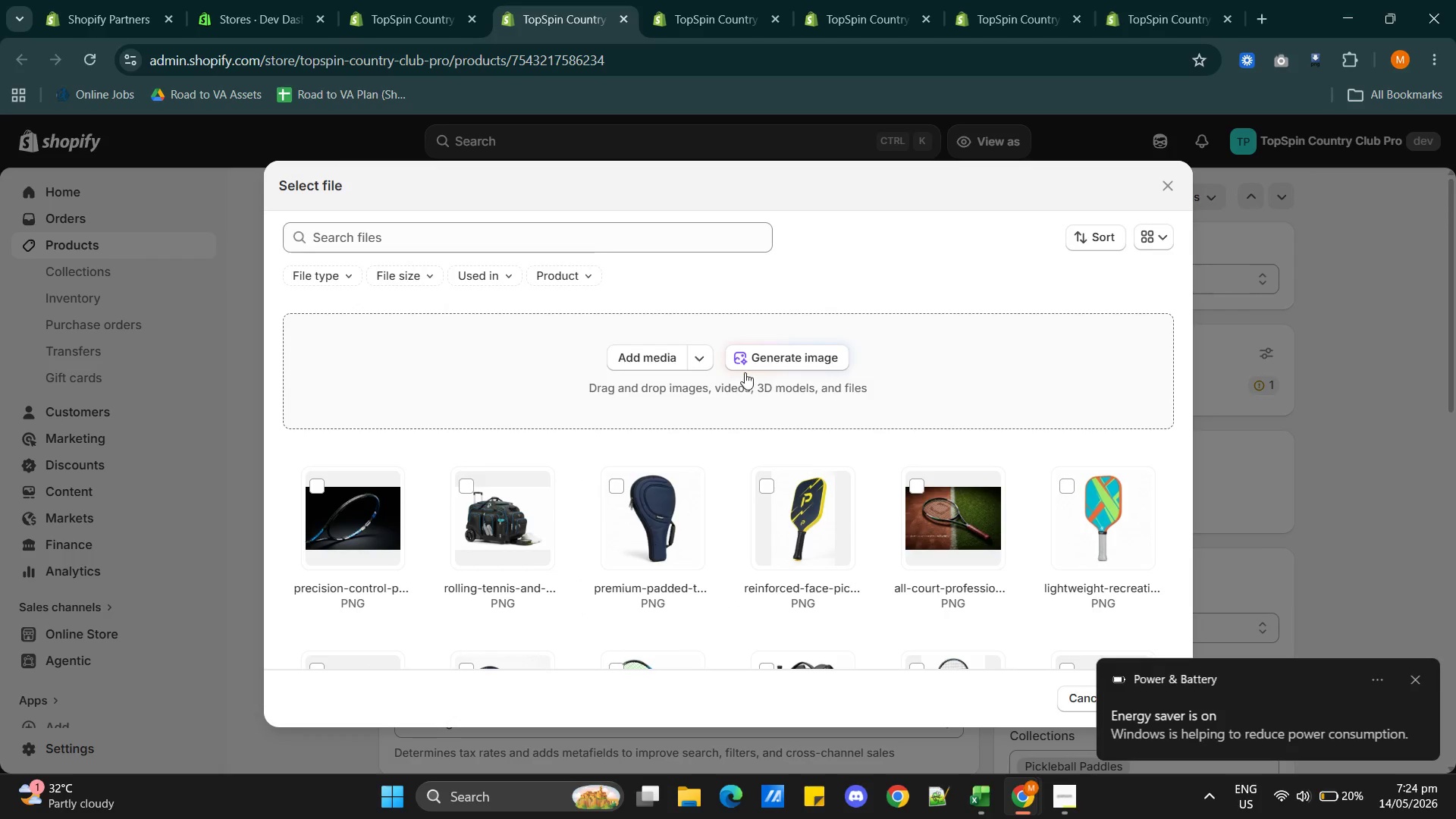 
left_click([754, 359])
 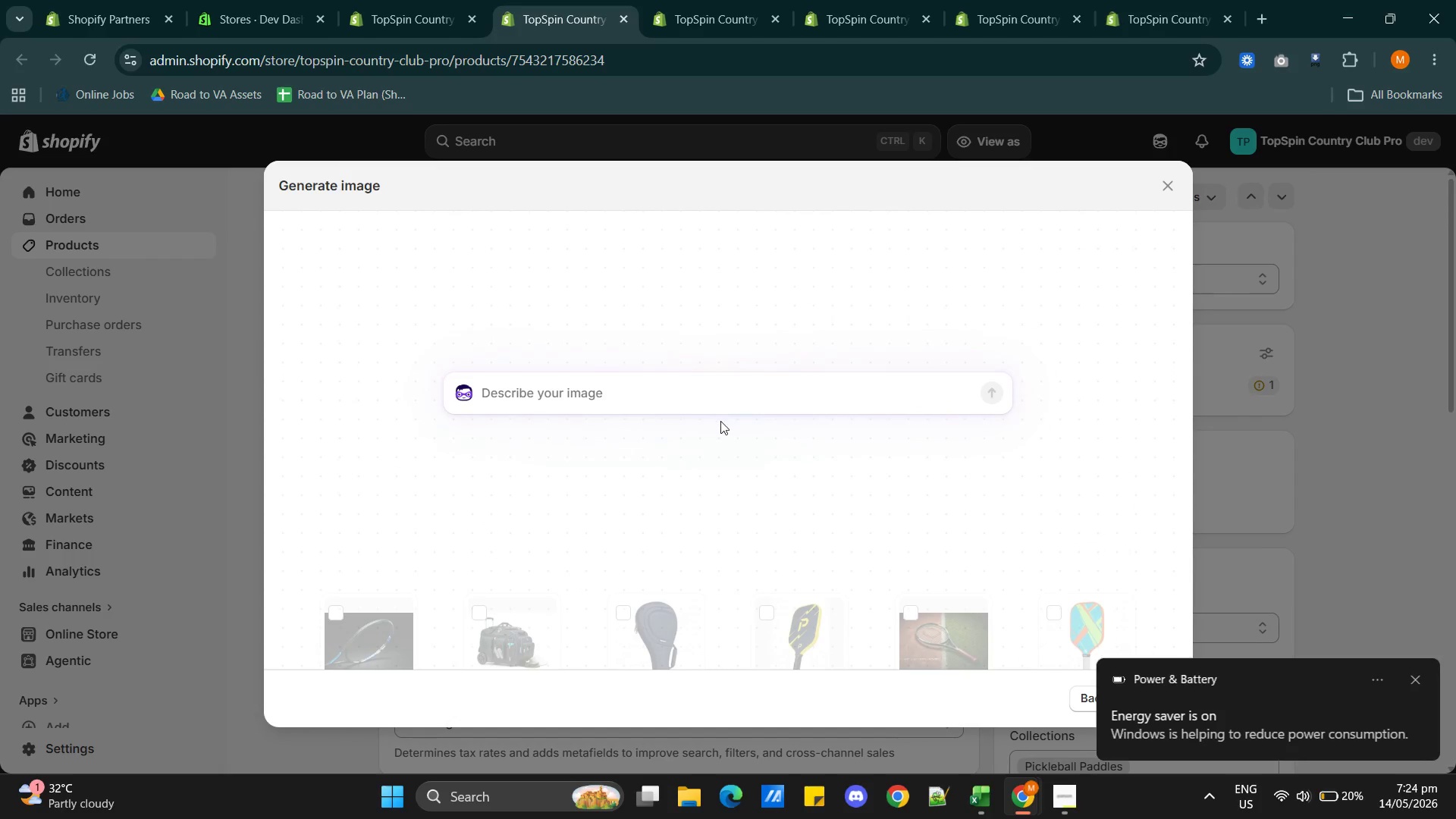 
left_click([720, 397])
 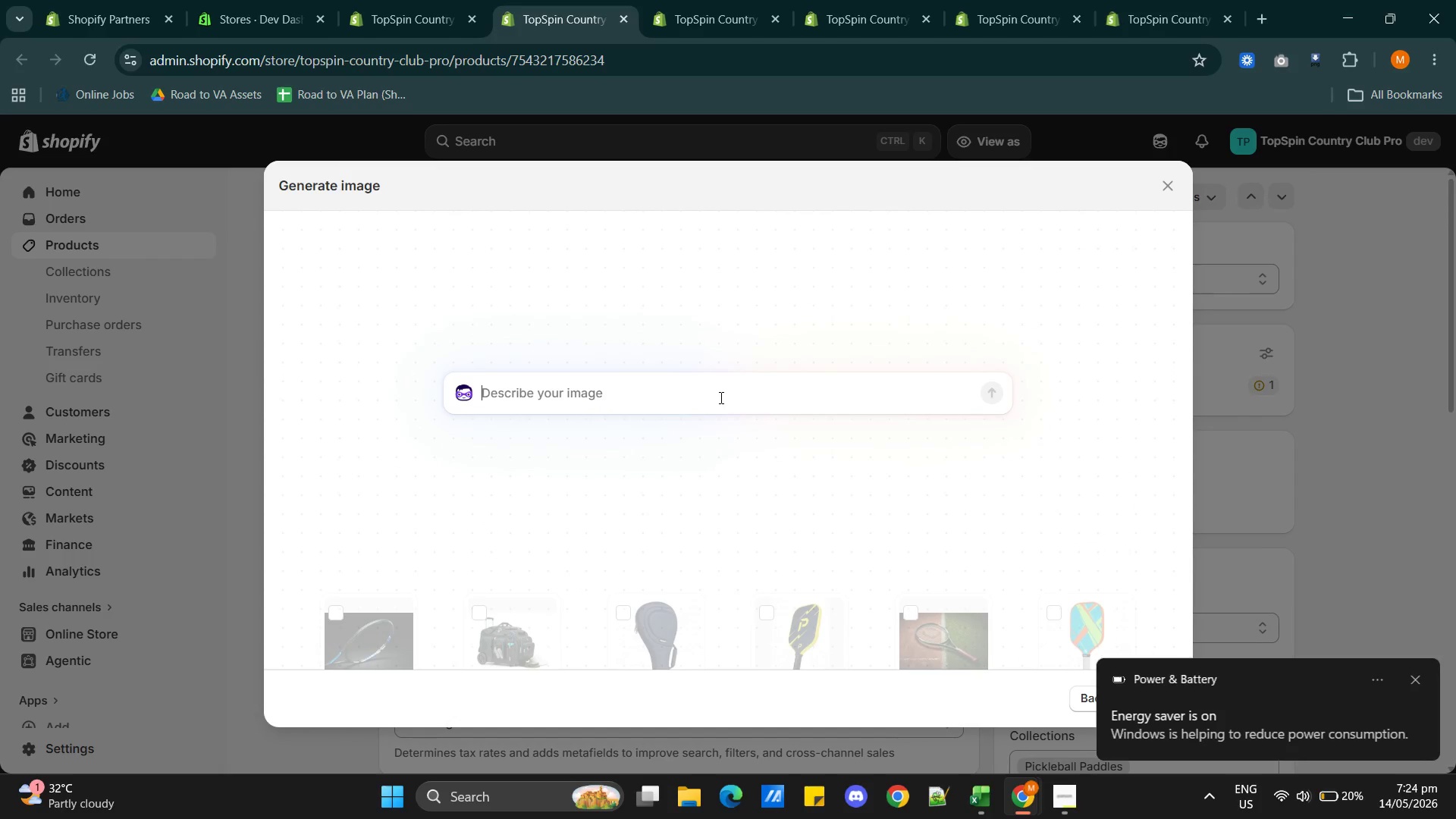 
key(Control+V)
 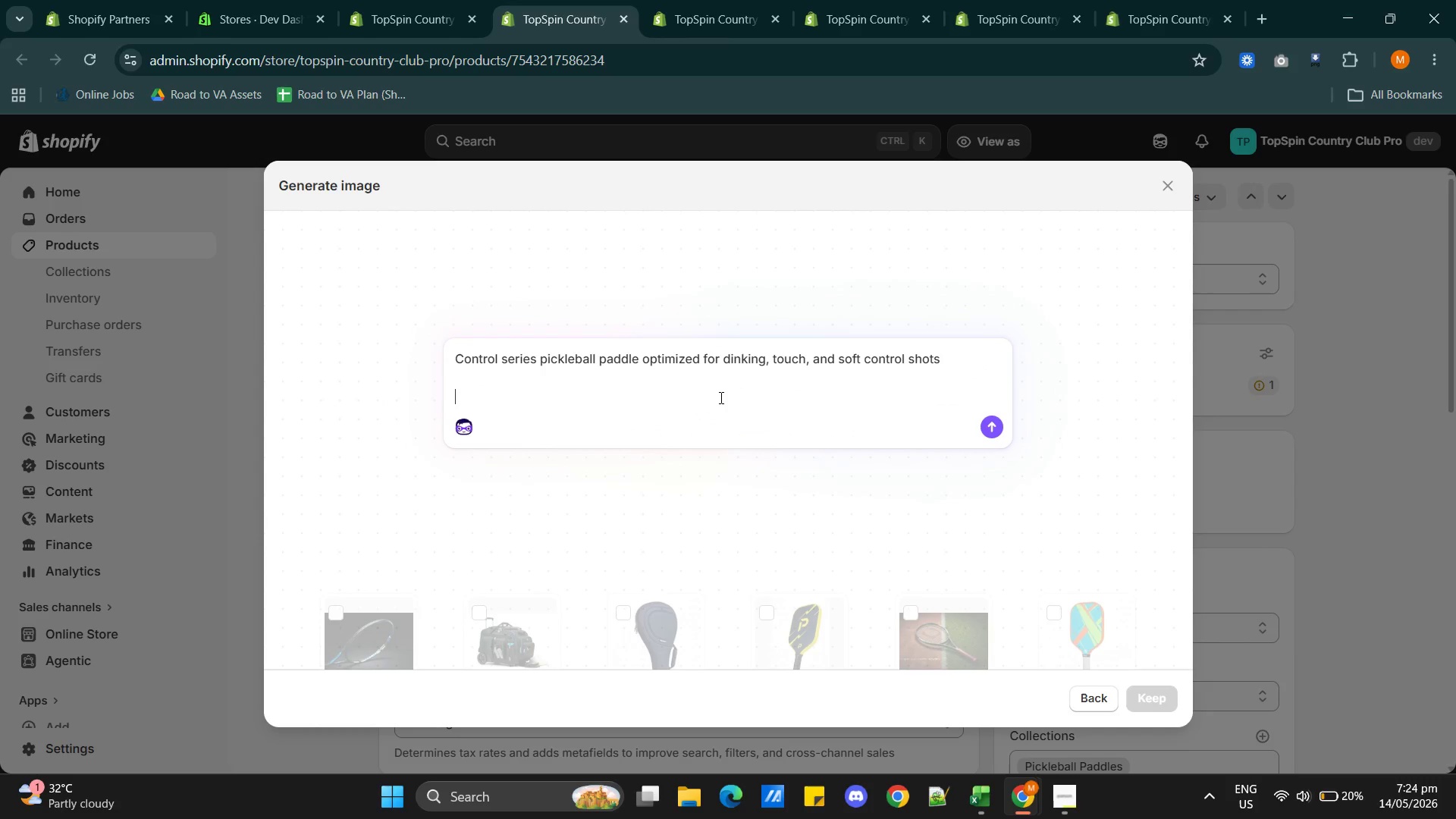 
key(Backspace)
 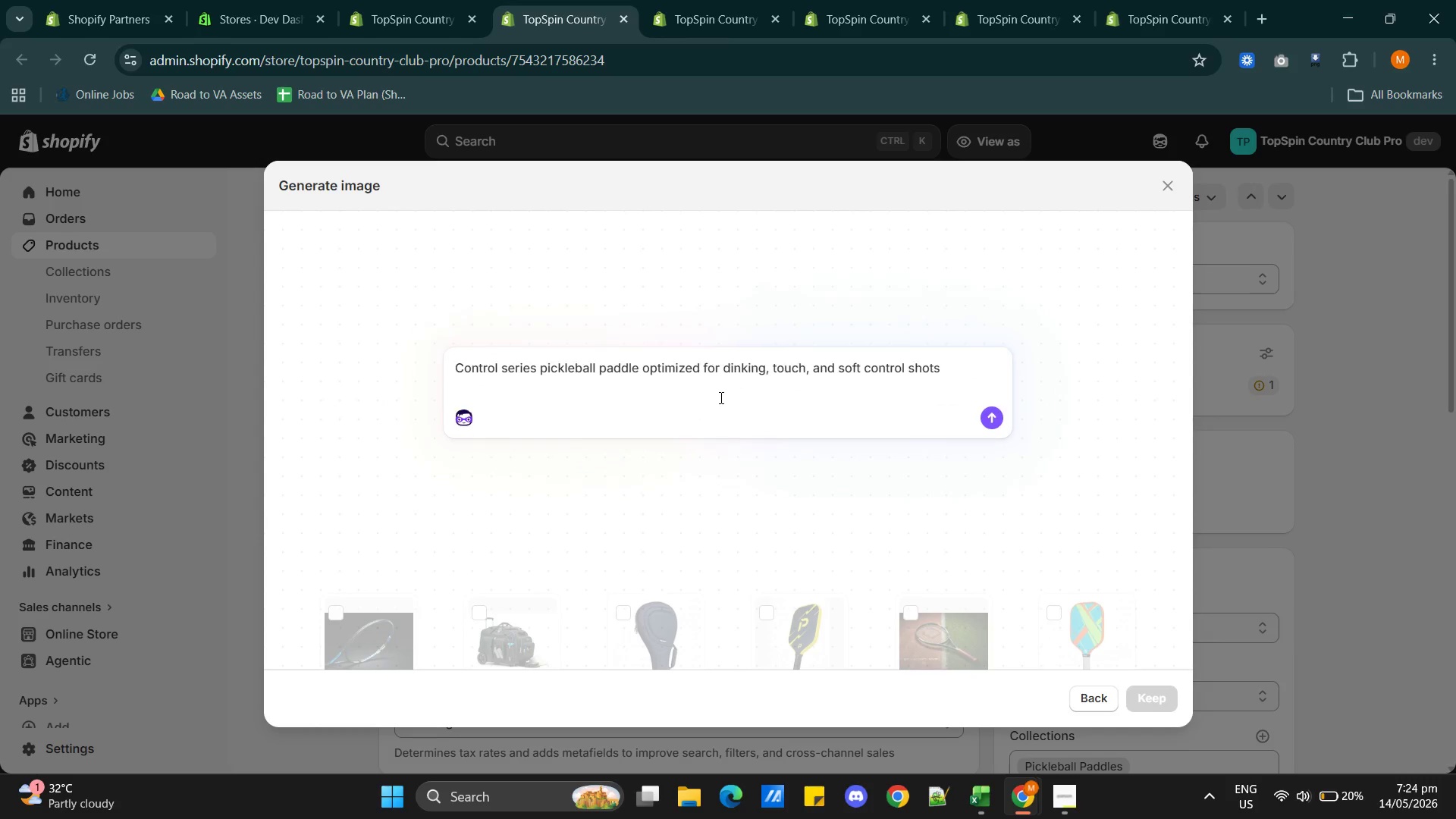 
key(Backspace)
 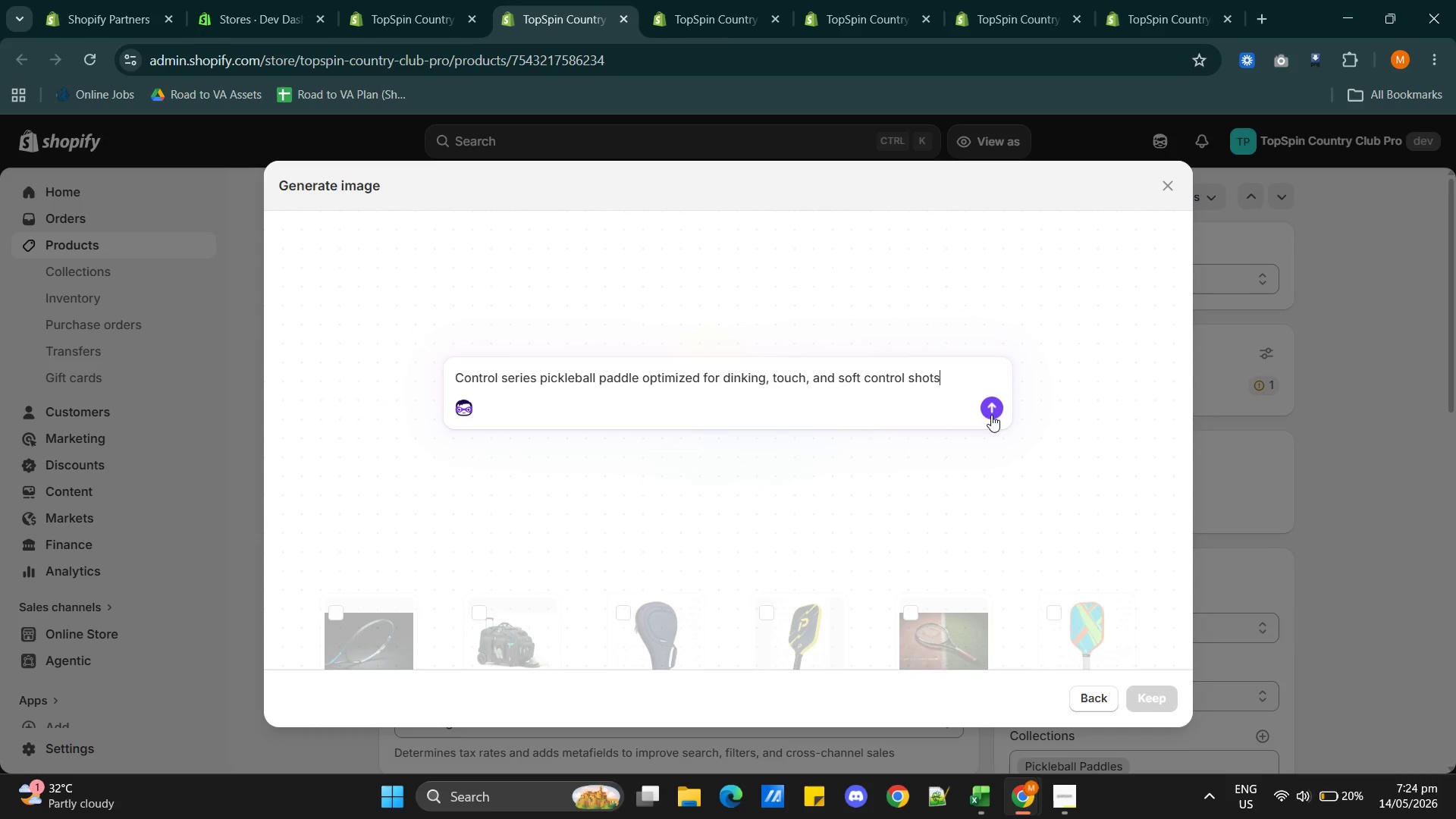 
left_click([991, 410])
 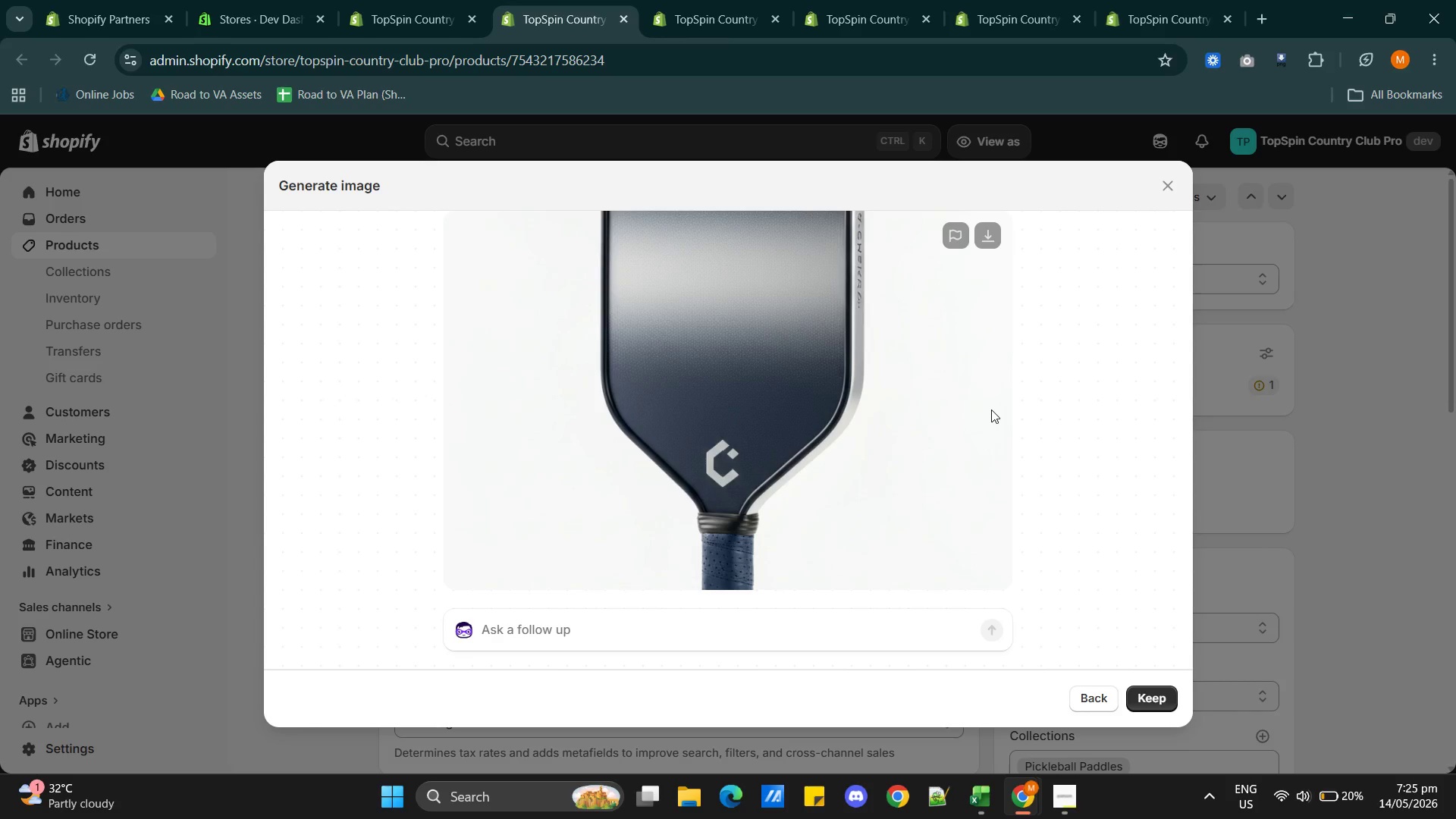 
wait(58.3)
 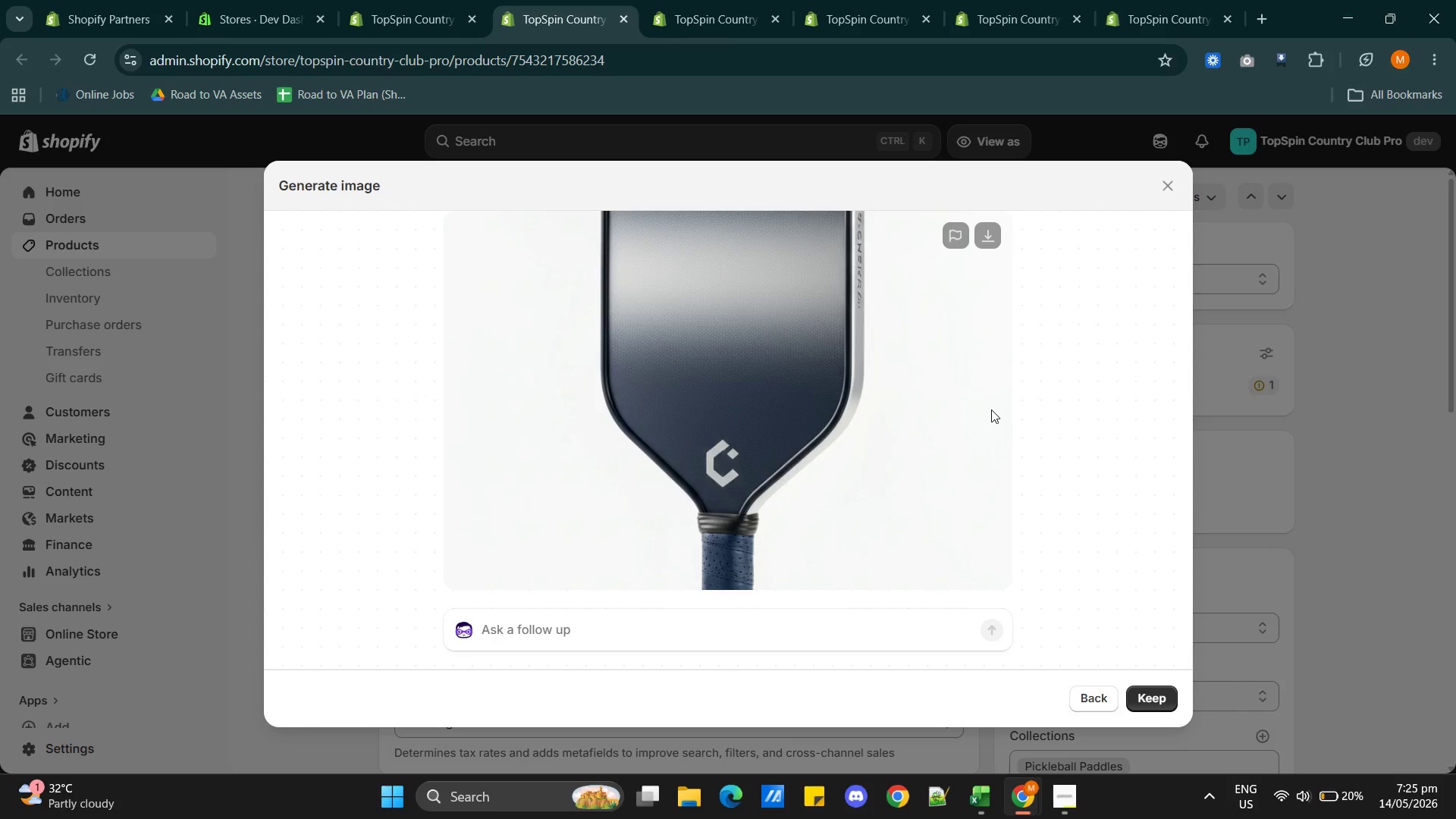 
left_click([1156, 701])
 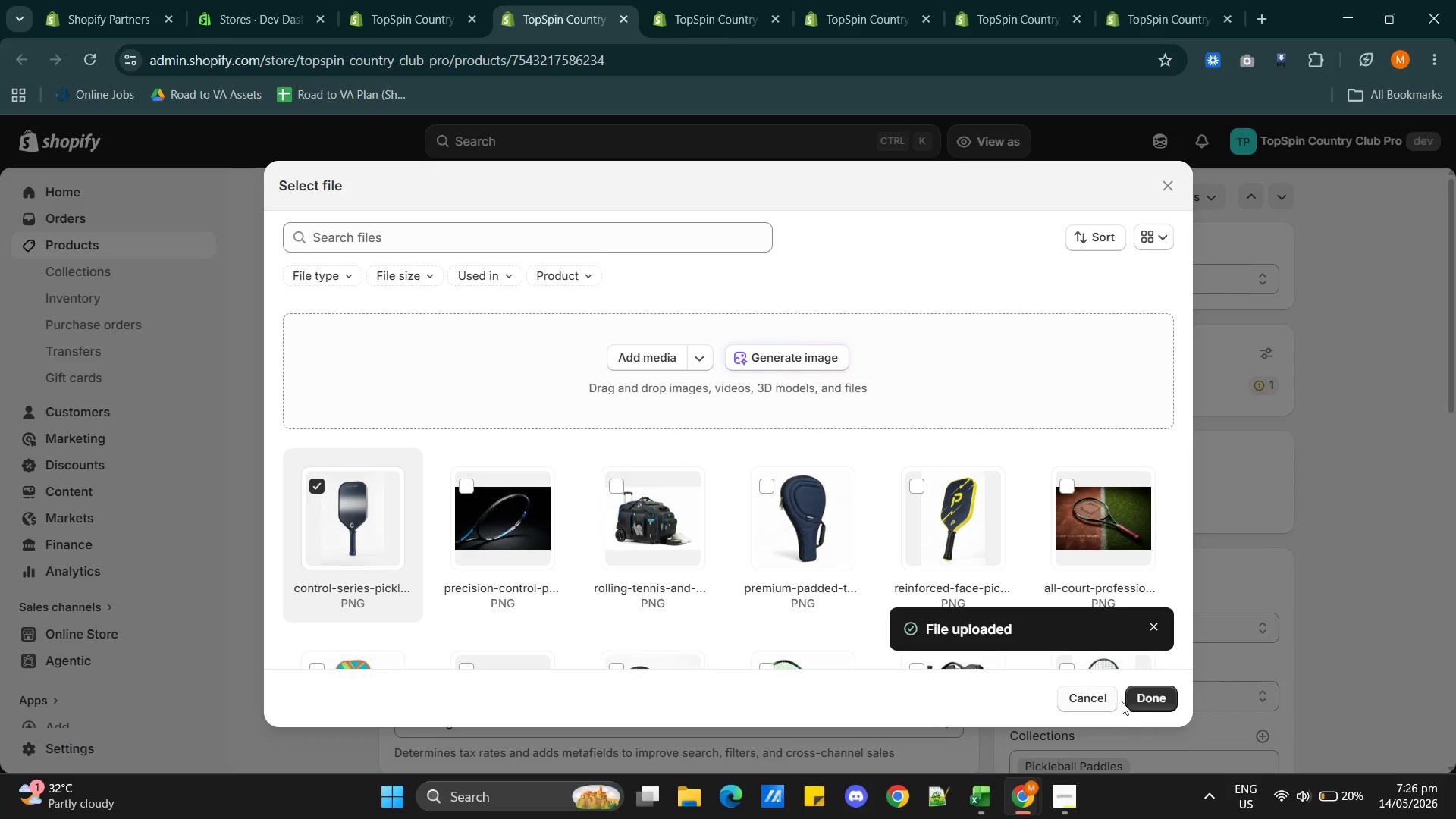 
wait(15.39)
 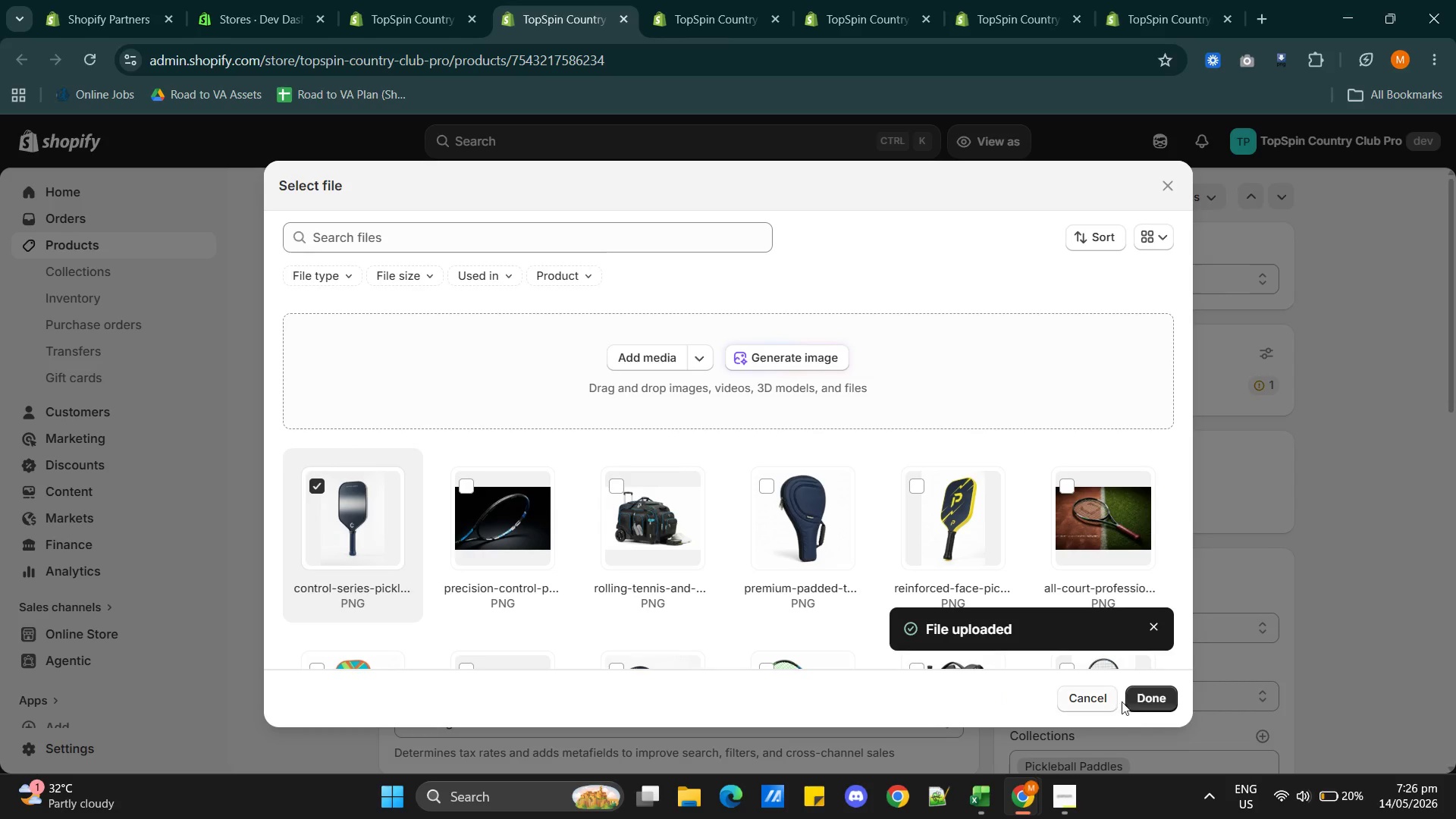 
left_click([1148, 700])
 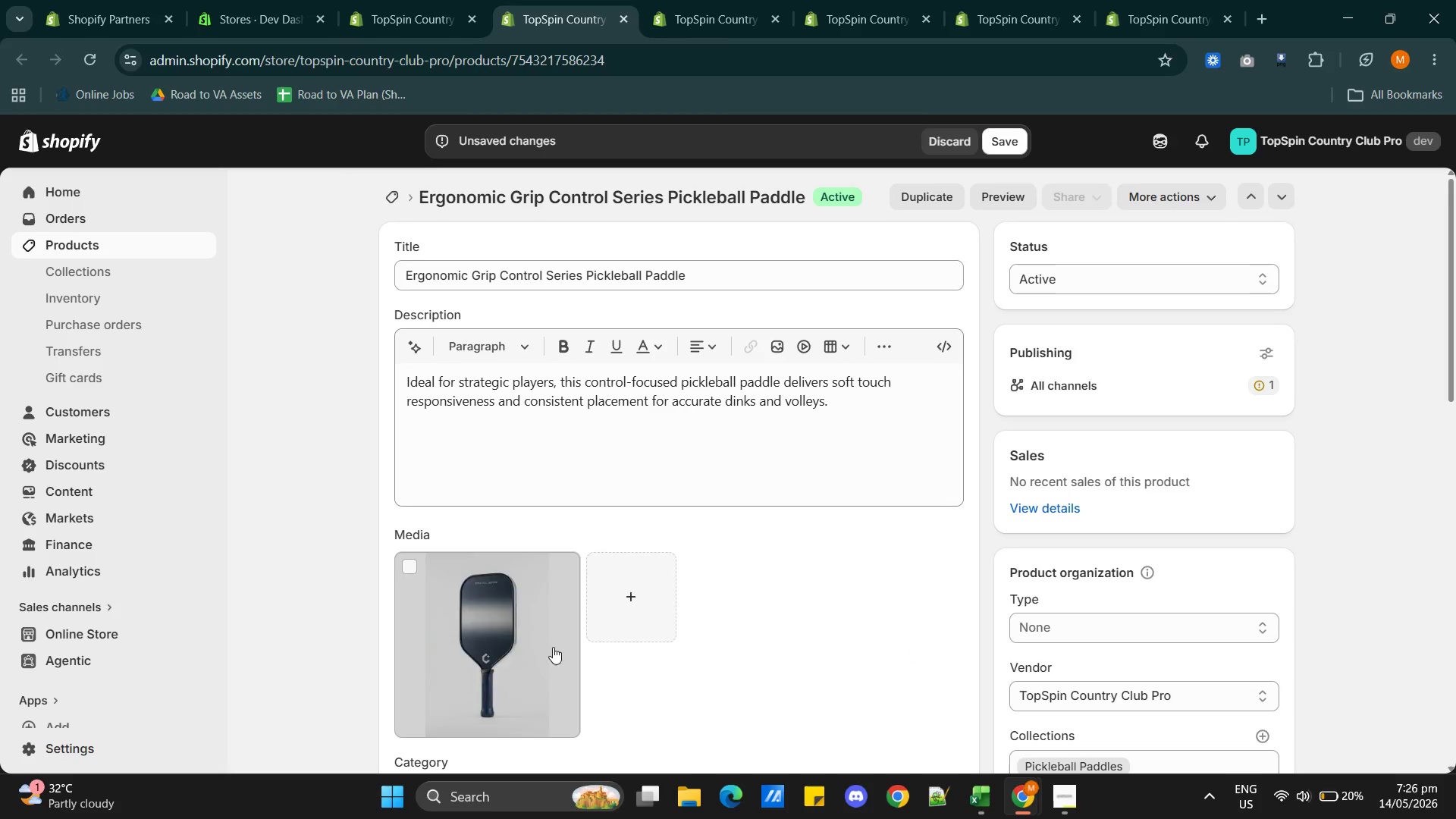 
left_click([512, 645])
 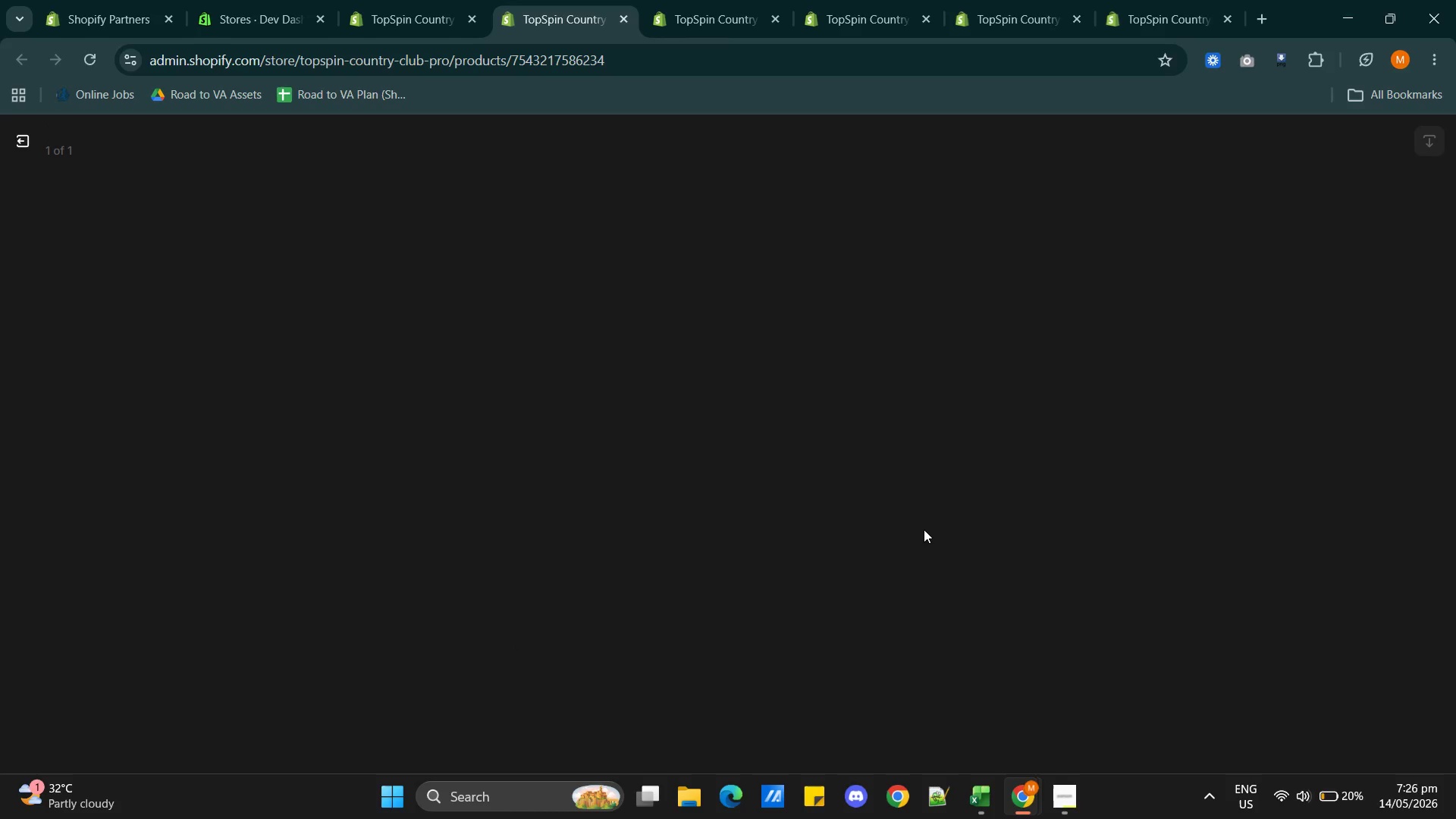 
mouse_move([1109, 413])
 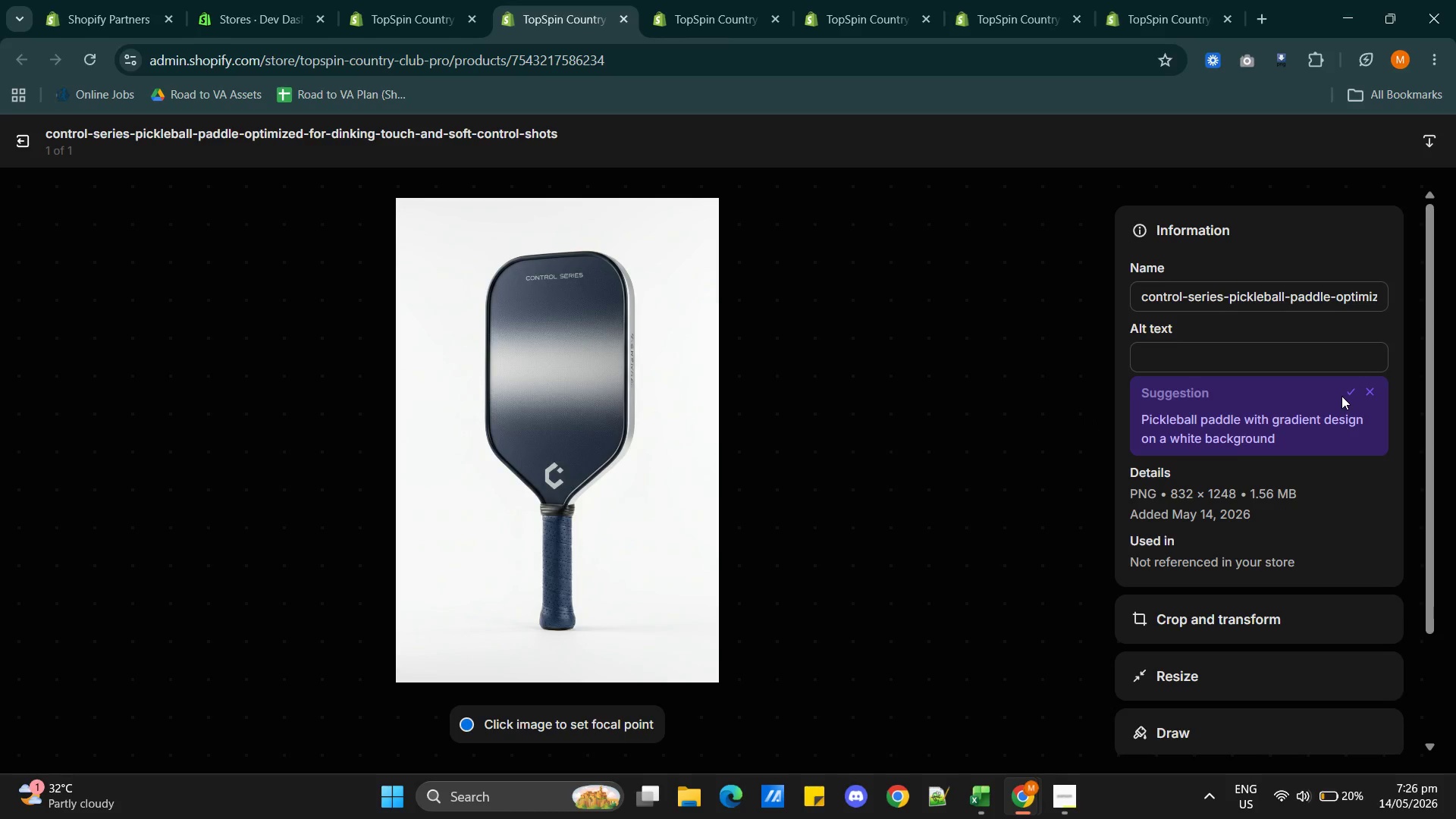 
left_click([1351, 395])
 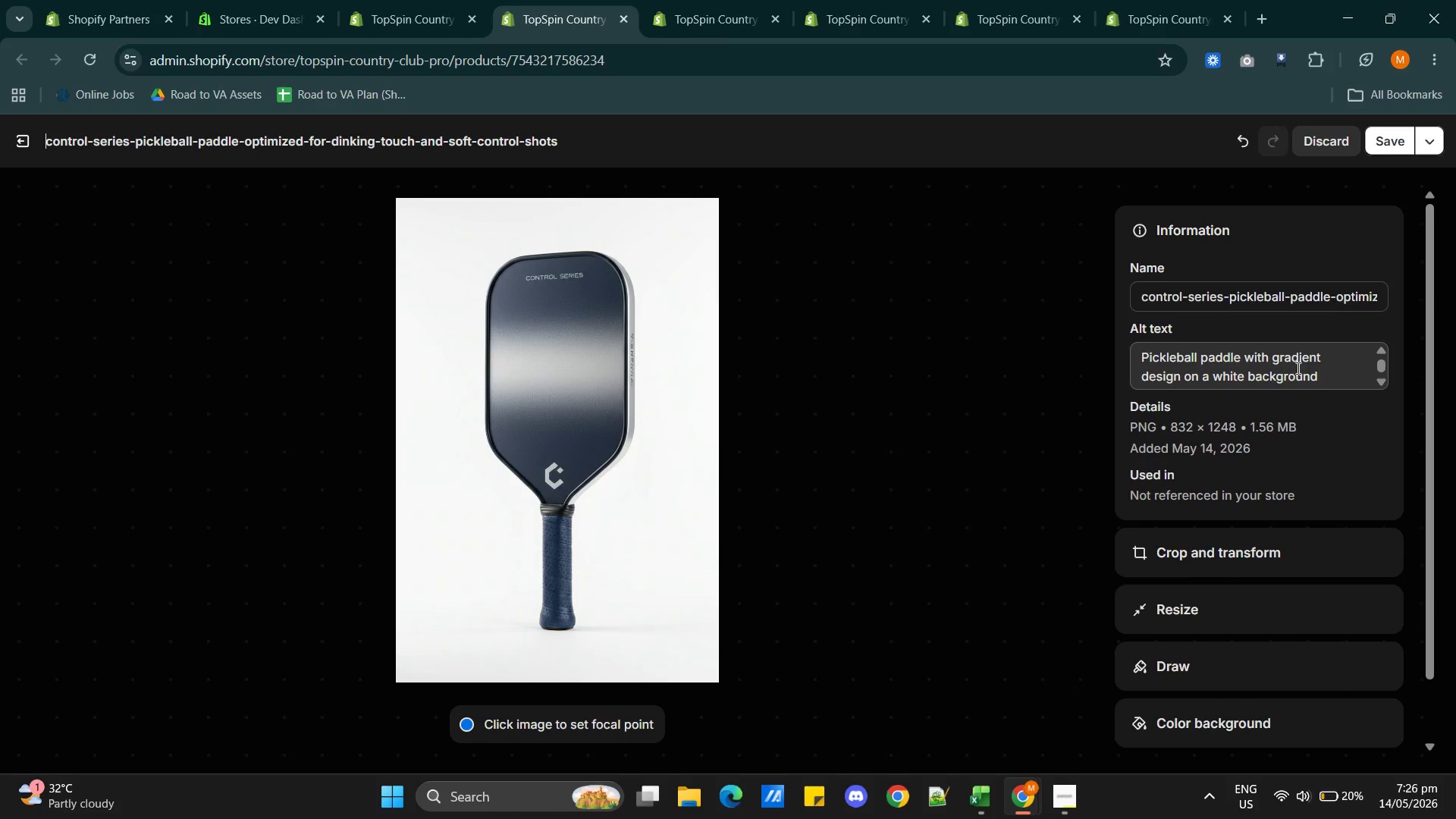 
key(Alt+AltLeft)
 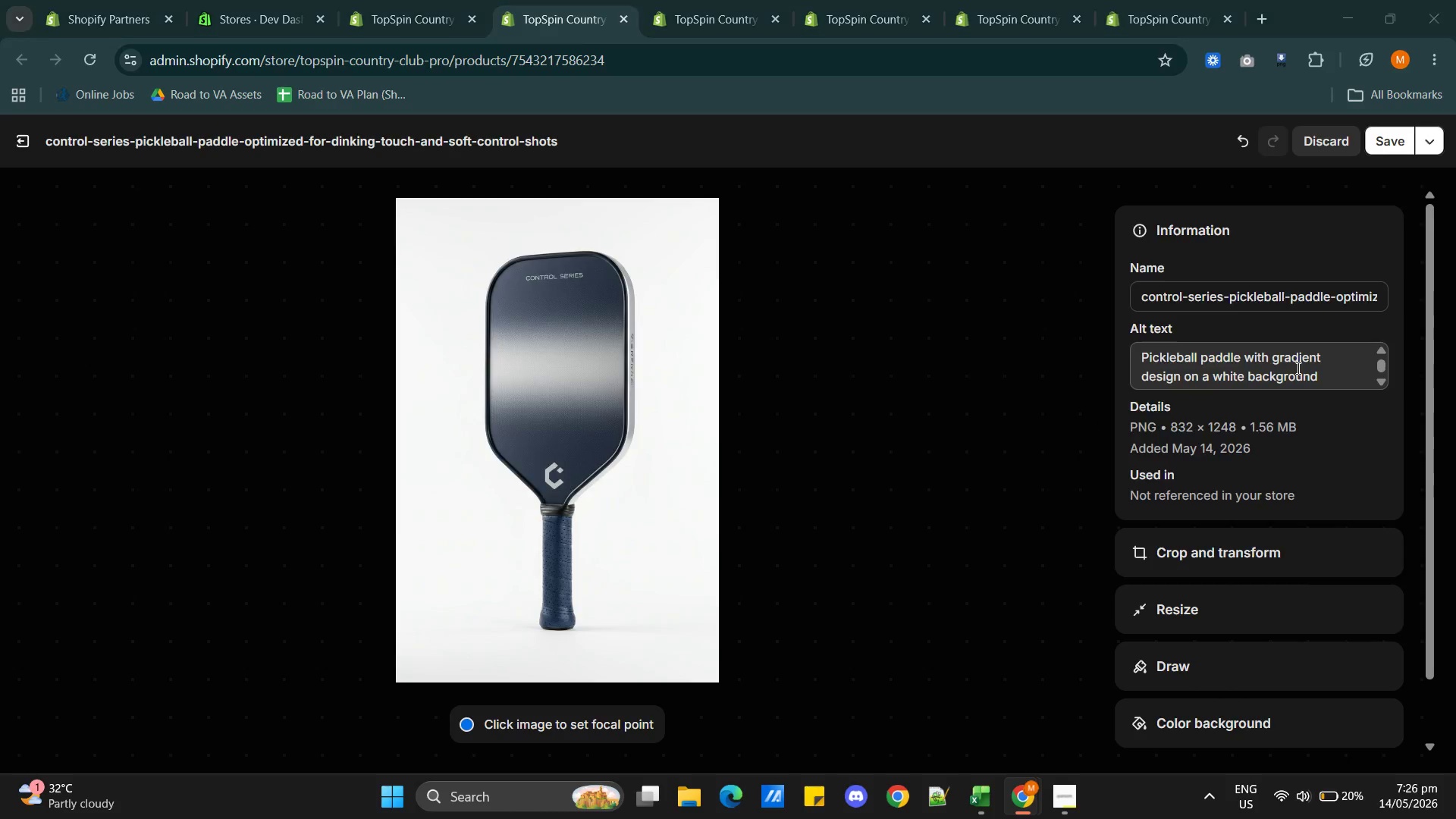 
key(Alt+Tab)
 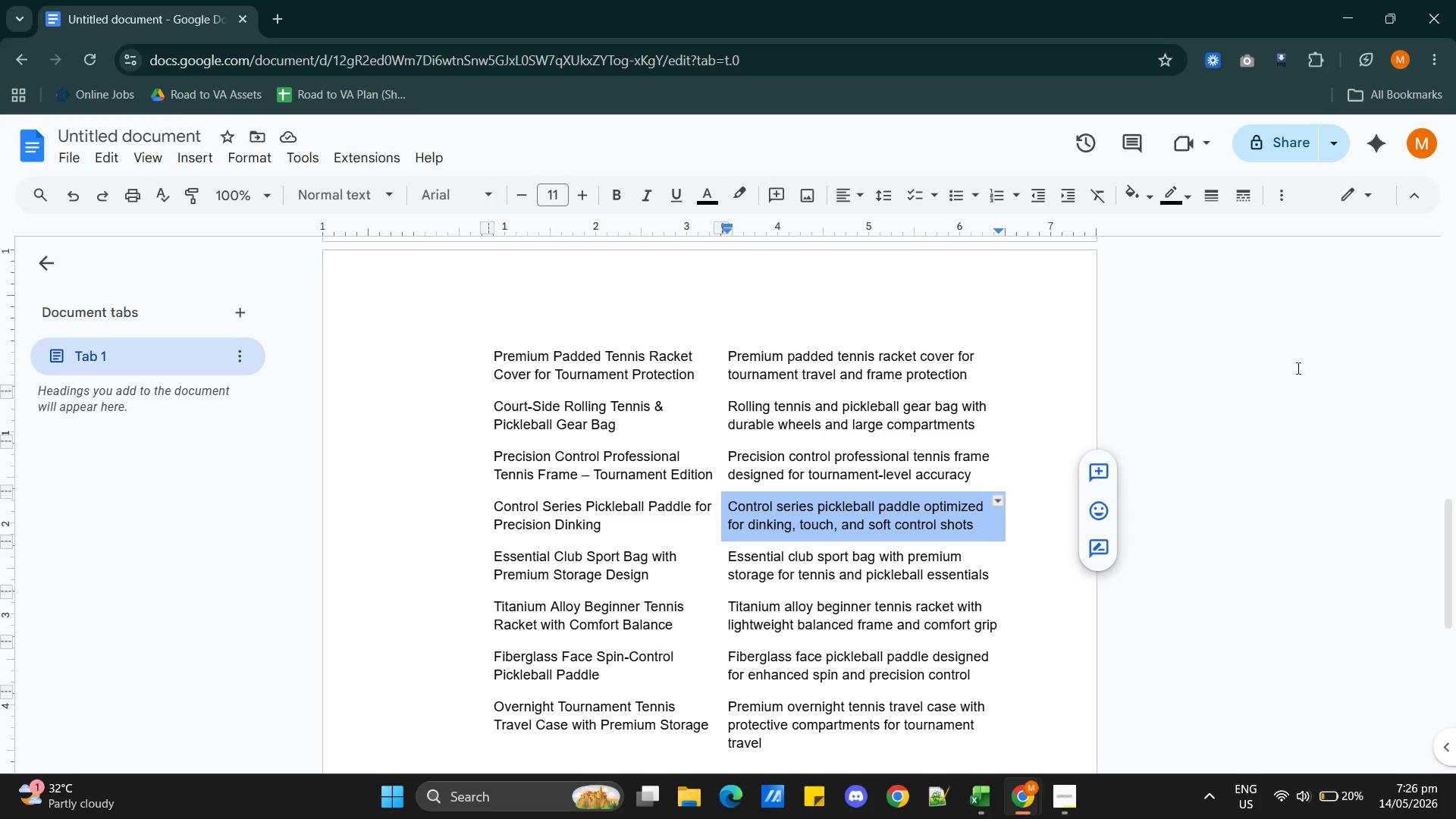 
key(Alt+Tab)
 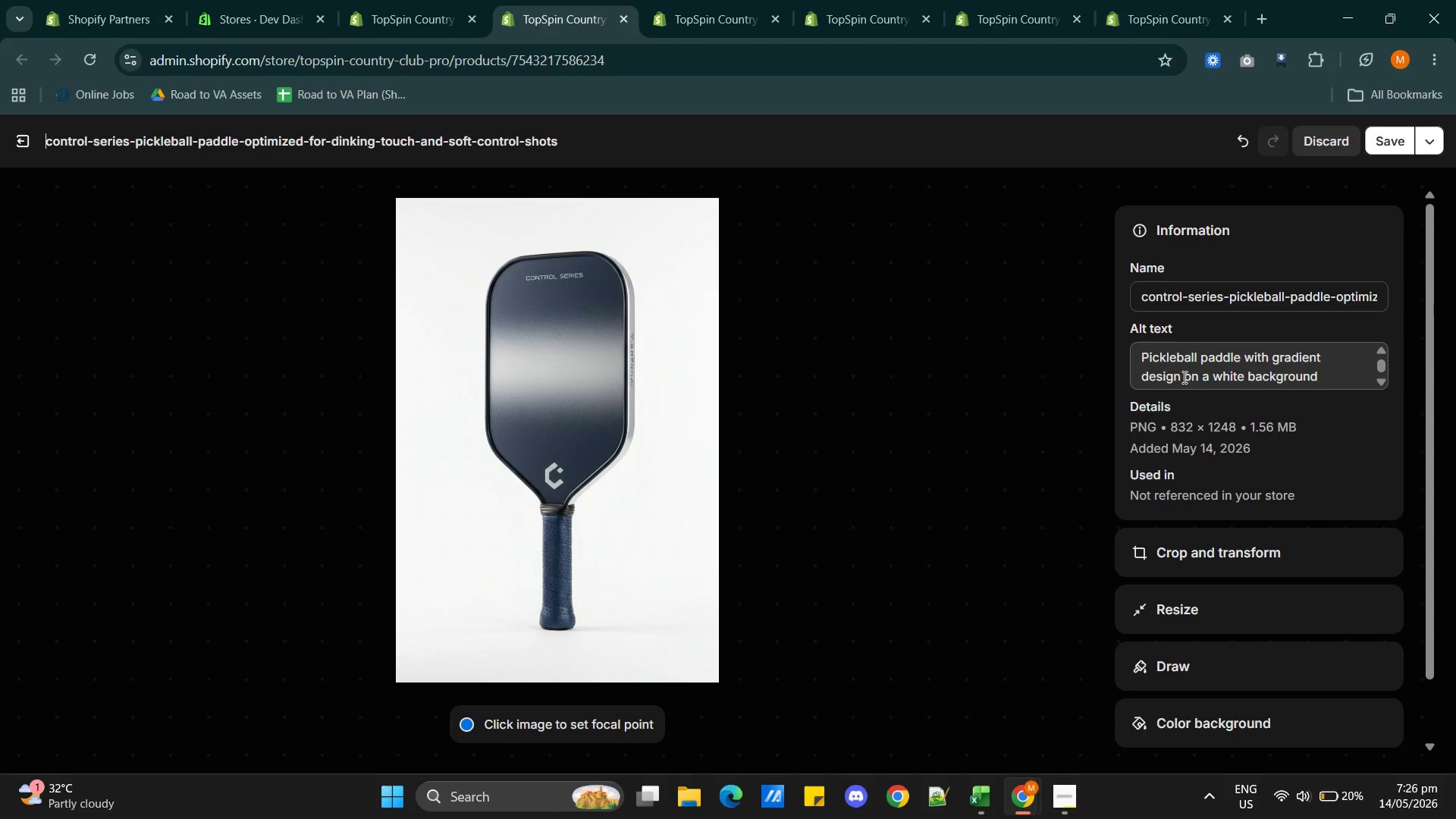 
left_click_drag(start_coordinate=[1180, 378], to_coordinate=[1138, 352])
 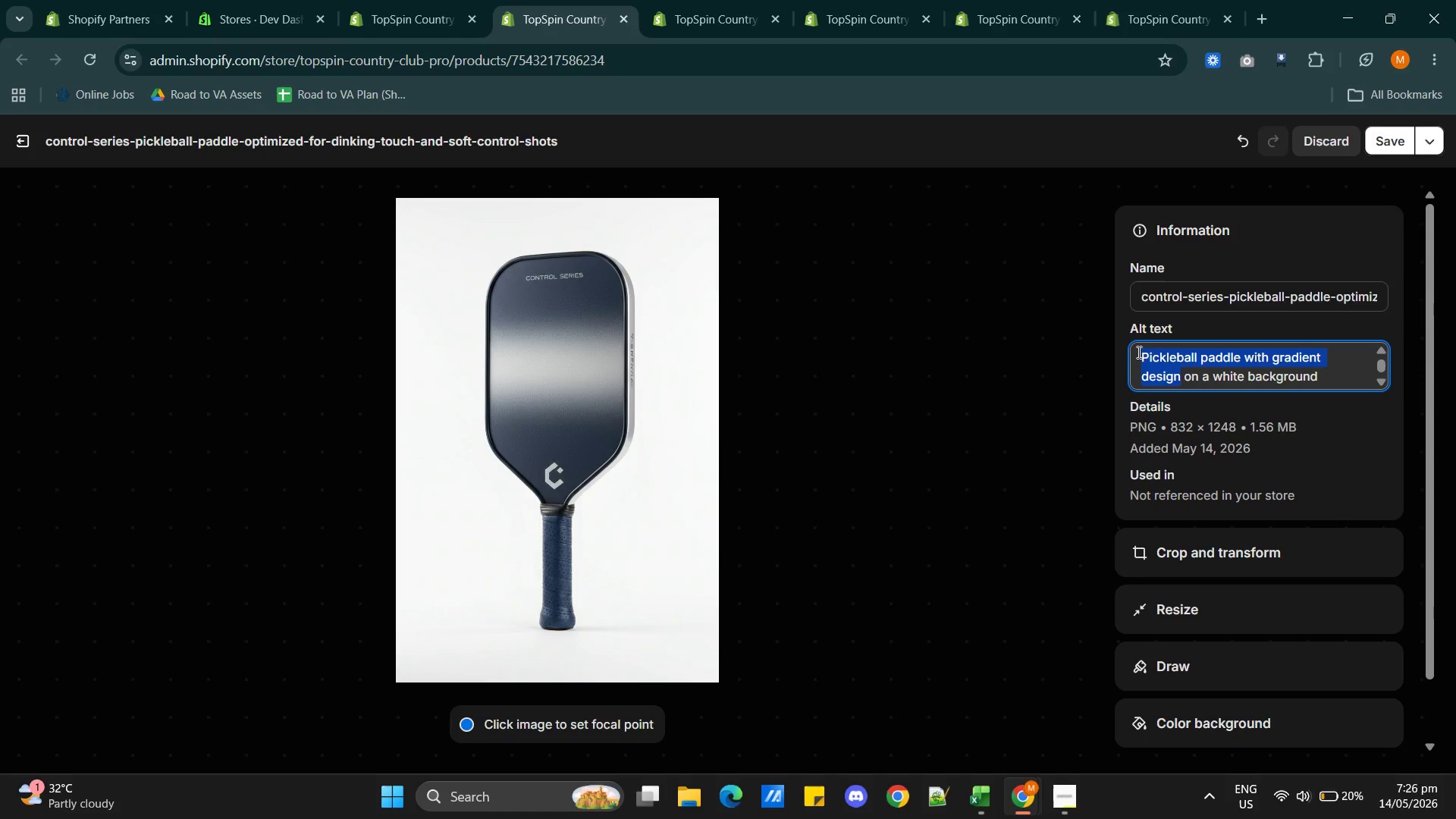 
key(Control+V)
 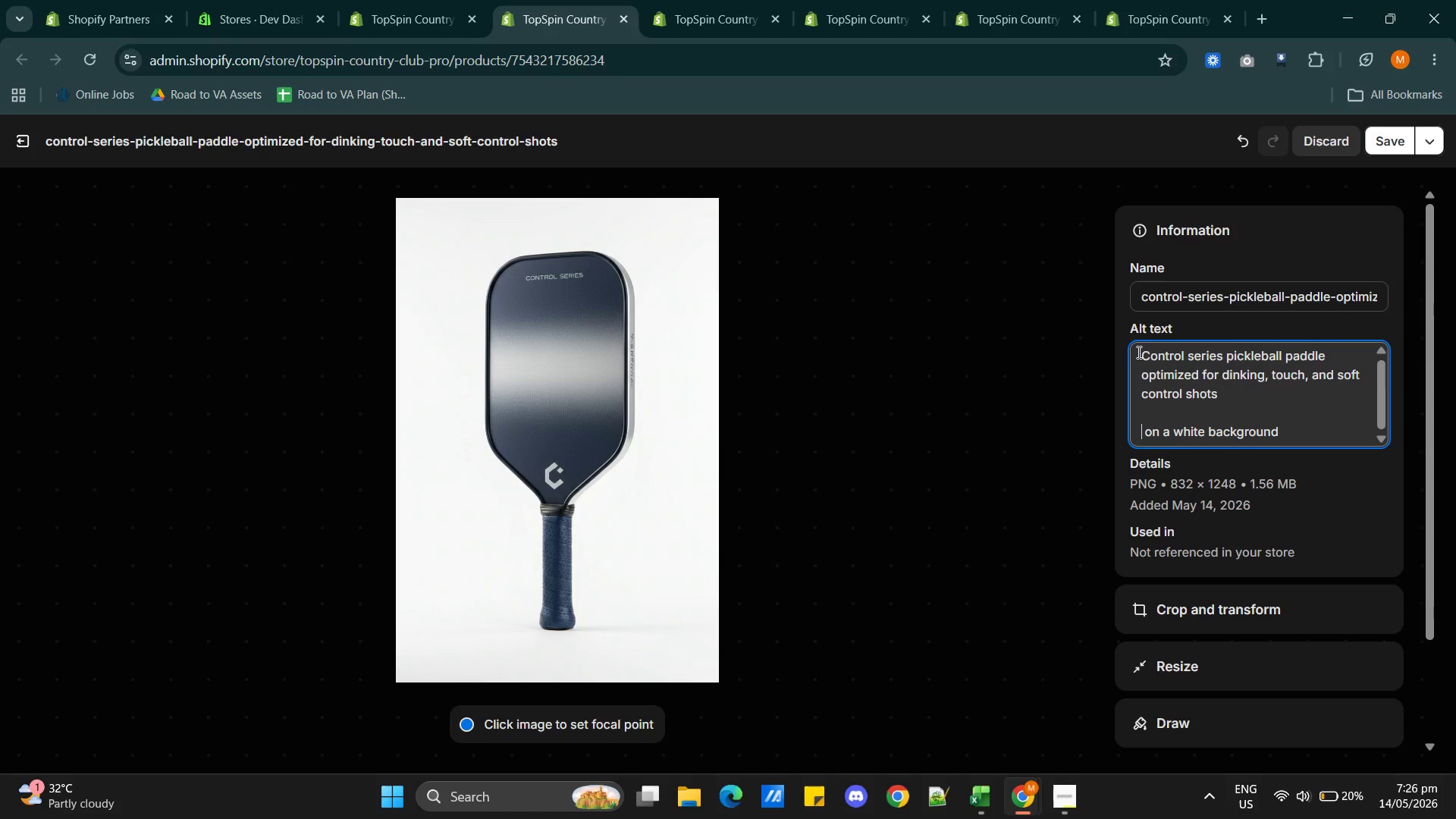 
key(Backspace)
 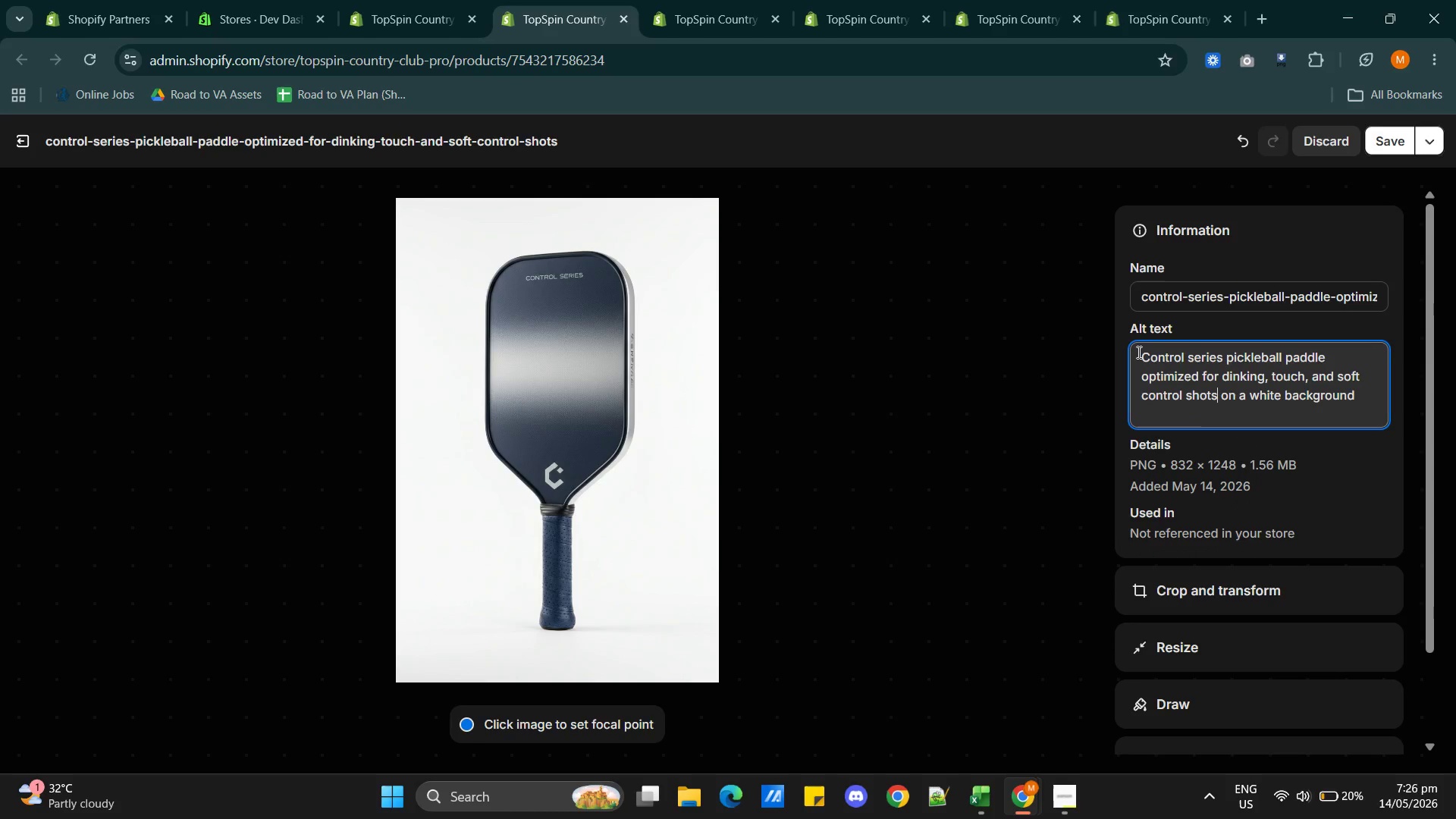 
key(Backspace)
 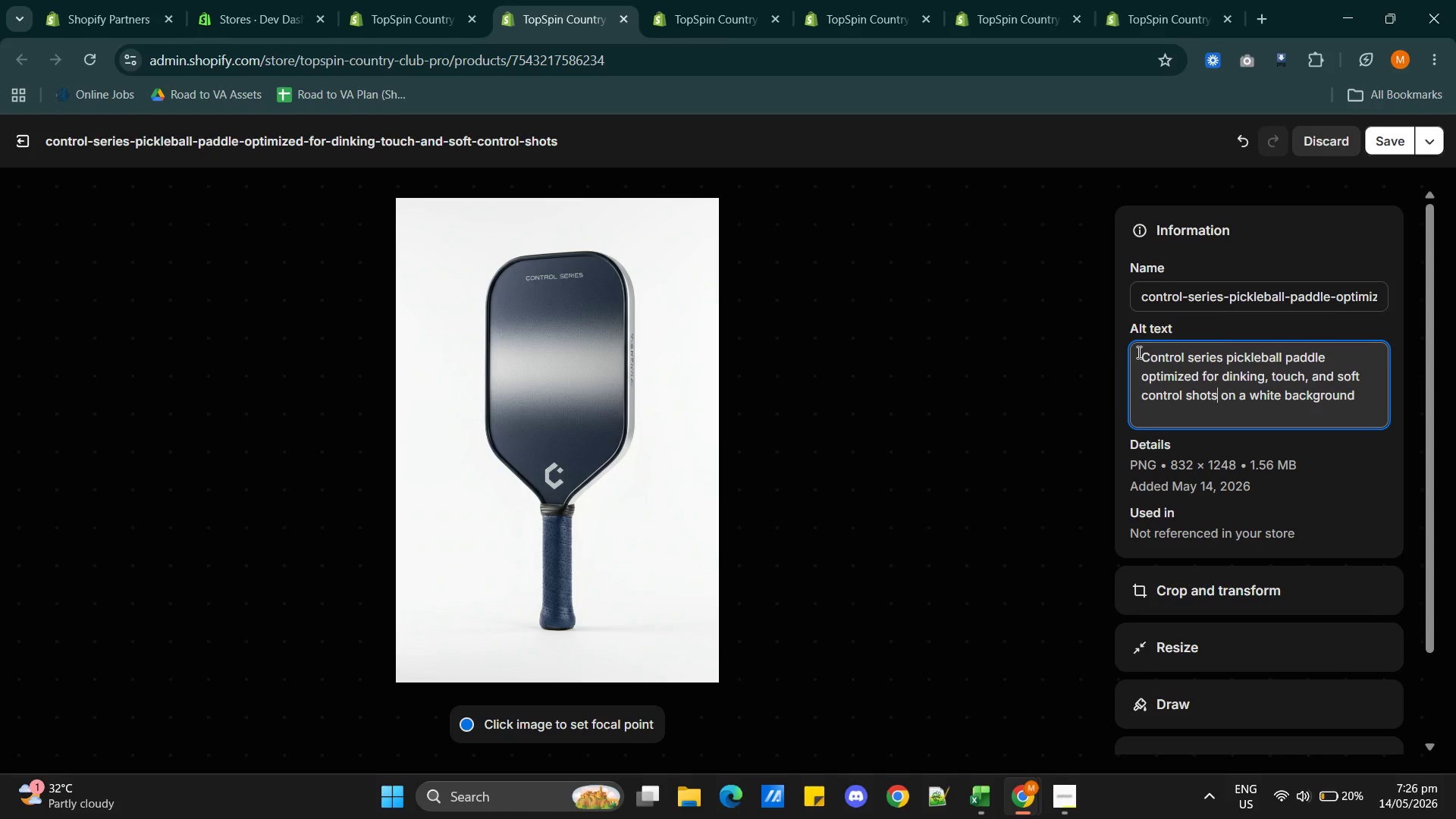 
wait(10.23)
 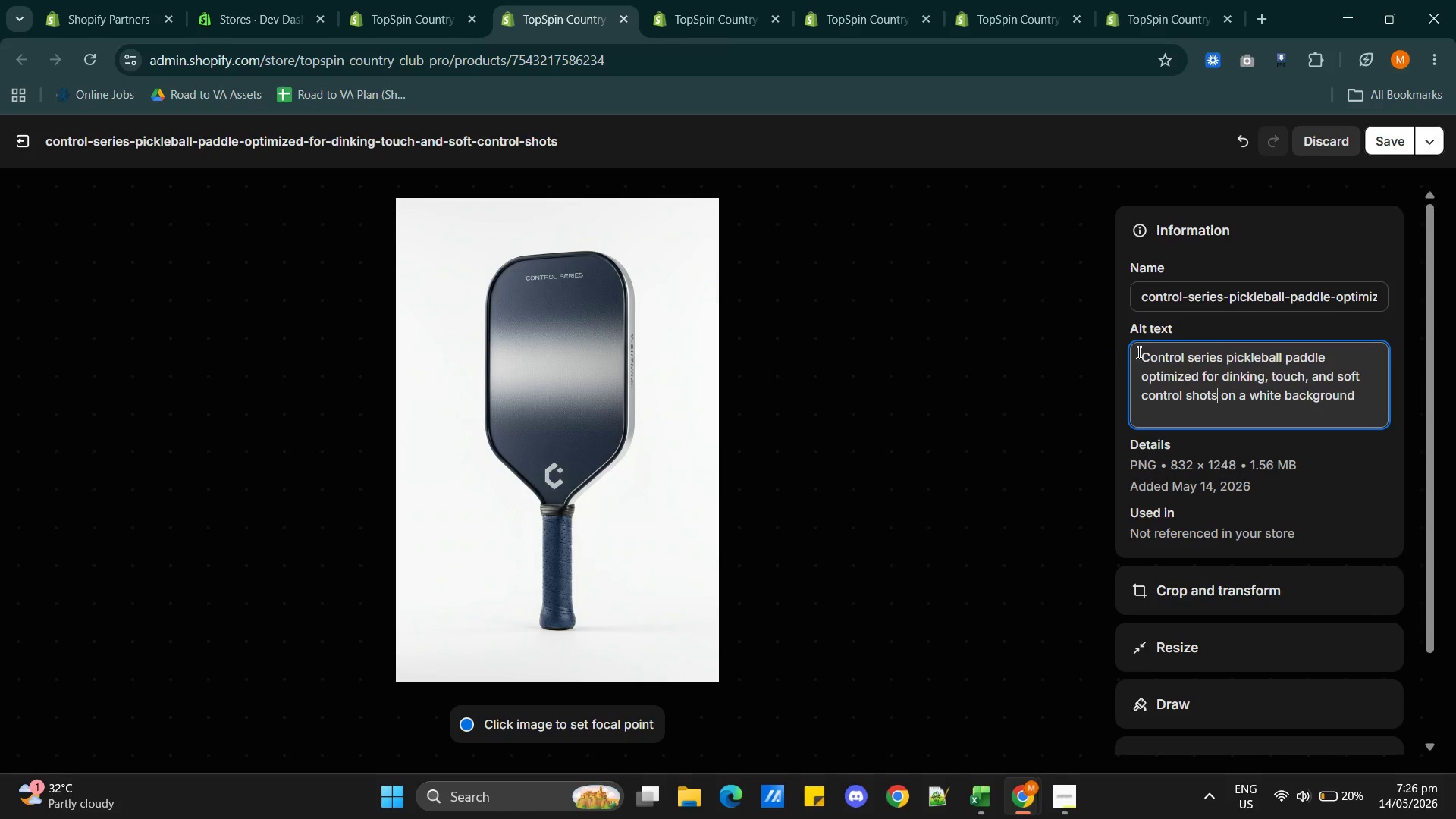 
type( in an upright position)
 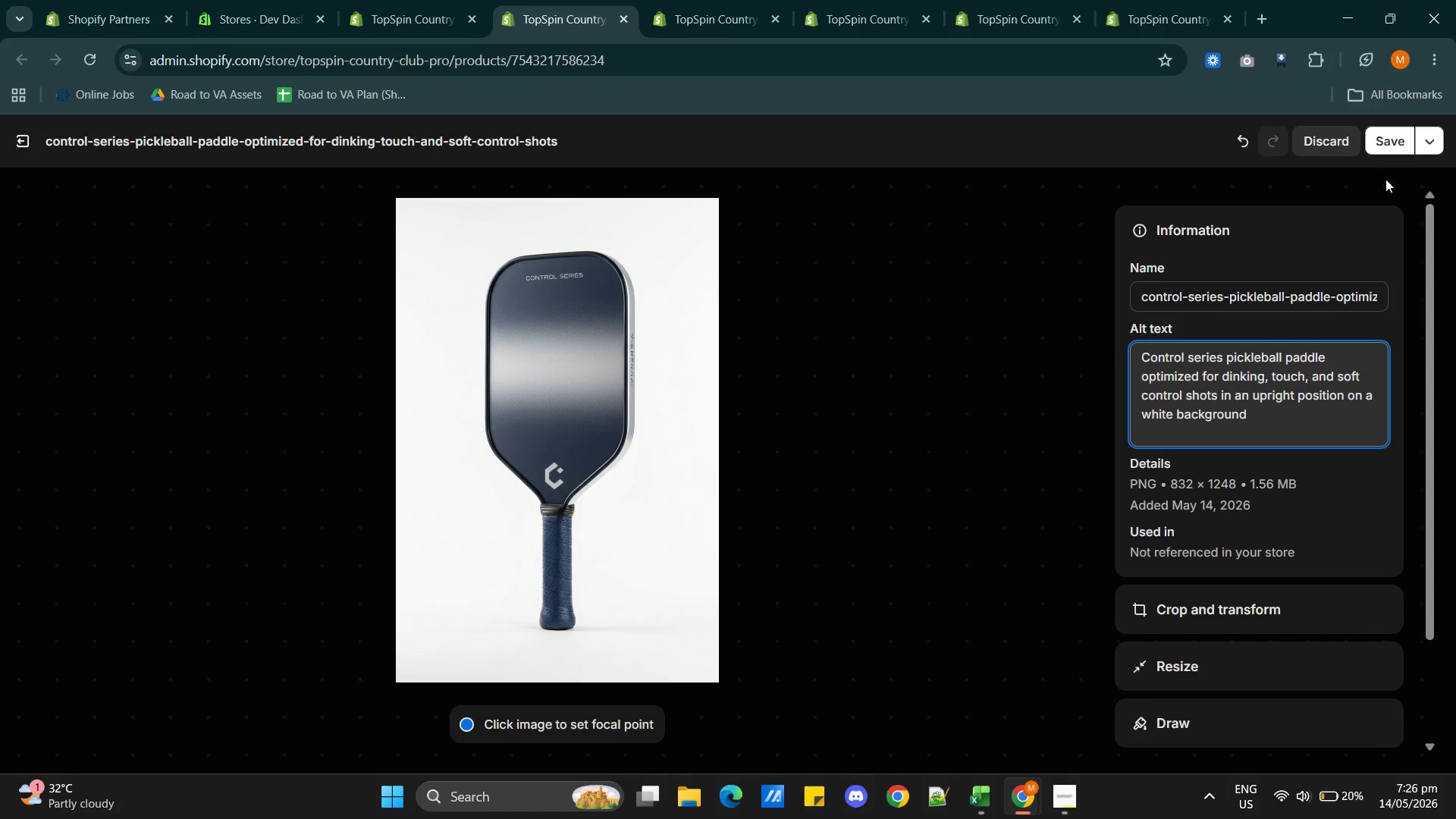 
left_click([1382, 138])
 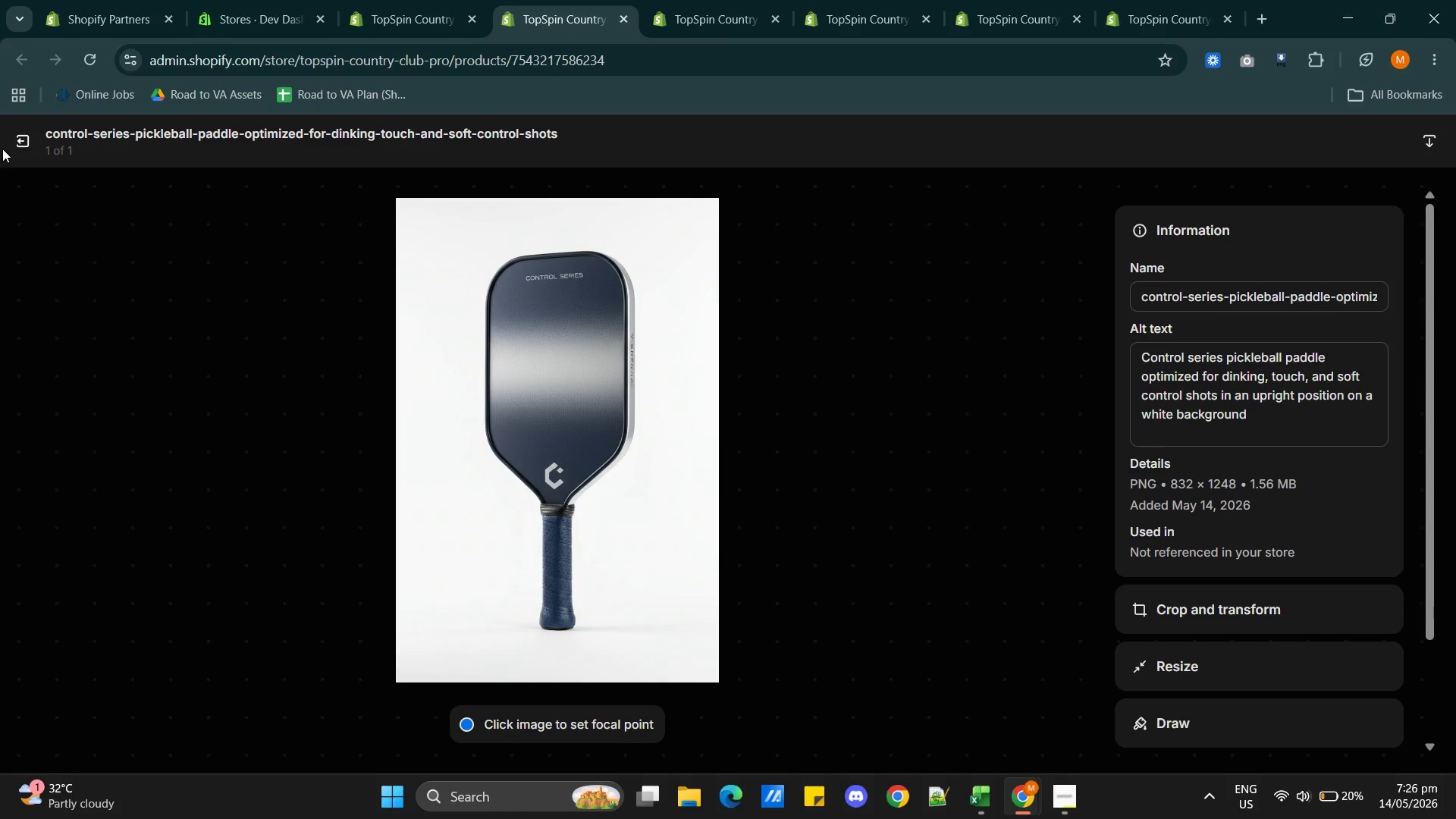 
left_click([13, 148])
 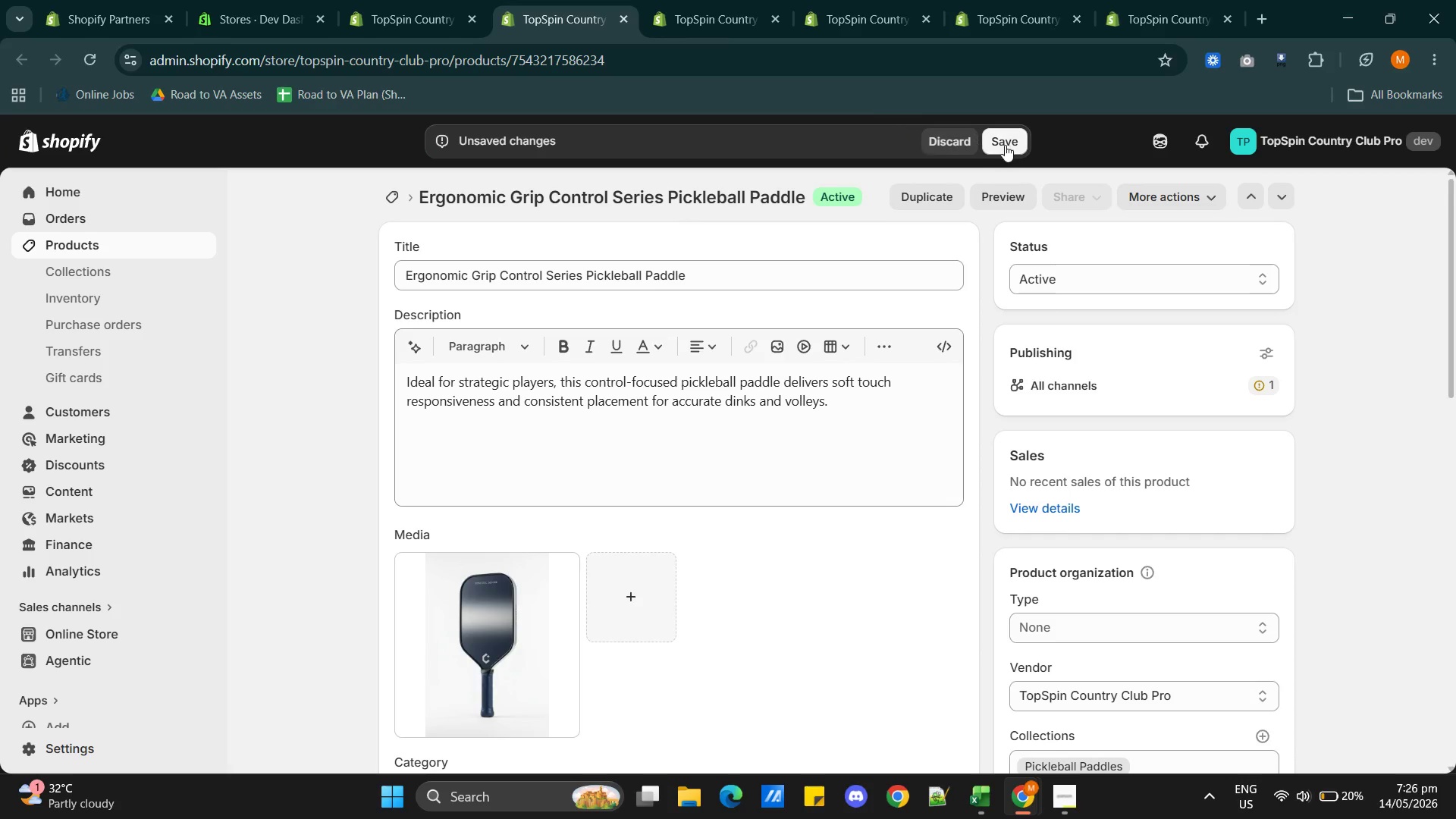 
left_click([1005, 145])
 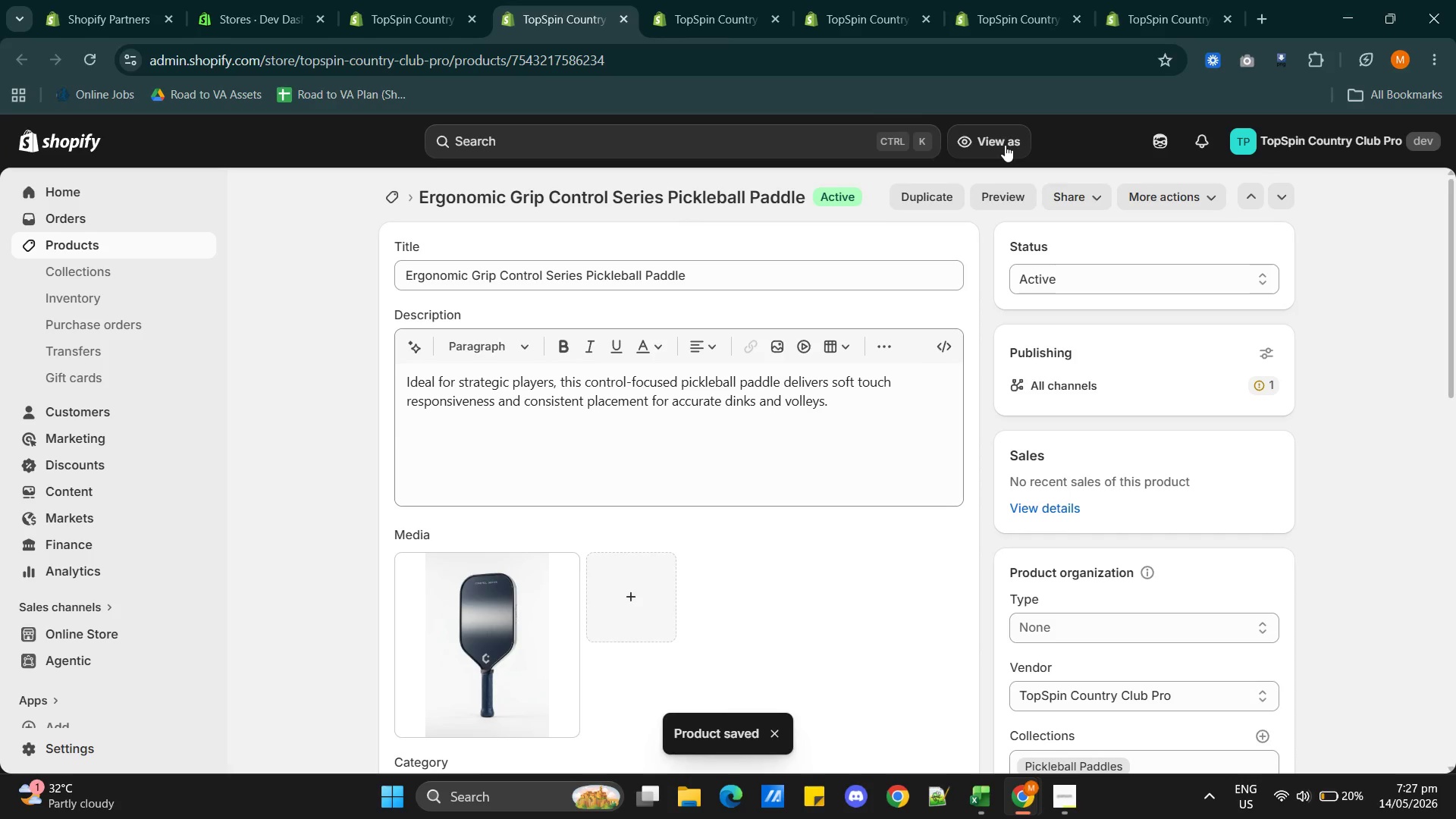 
wait(7.91)
 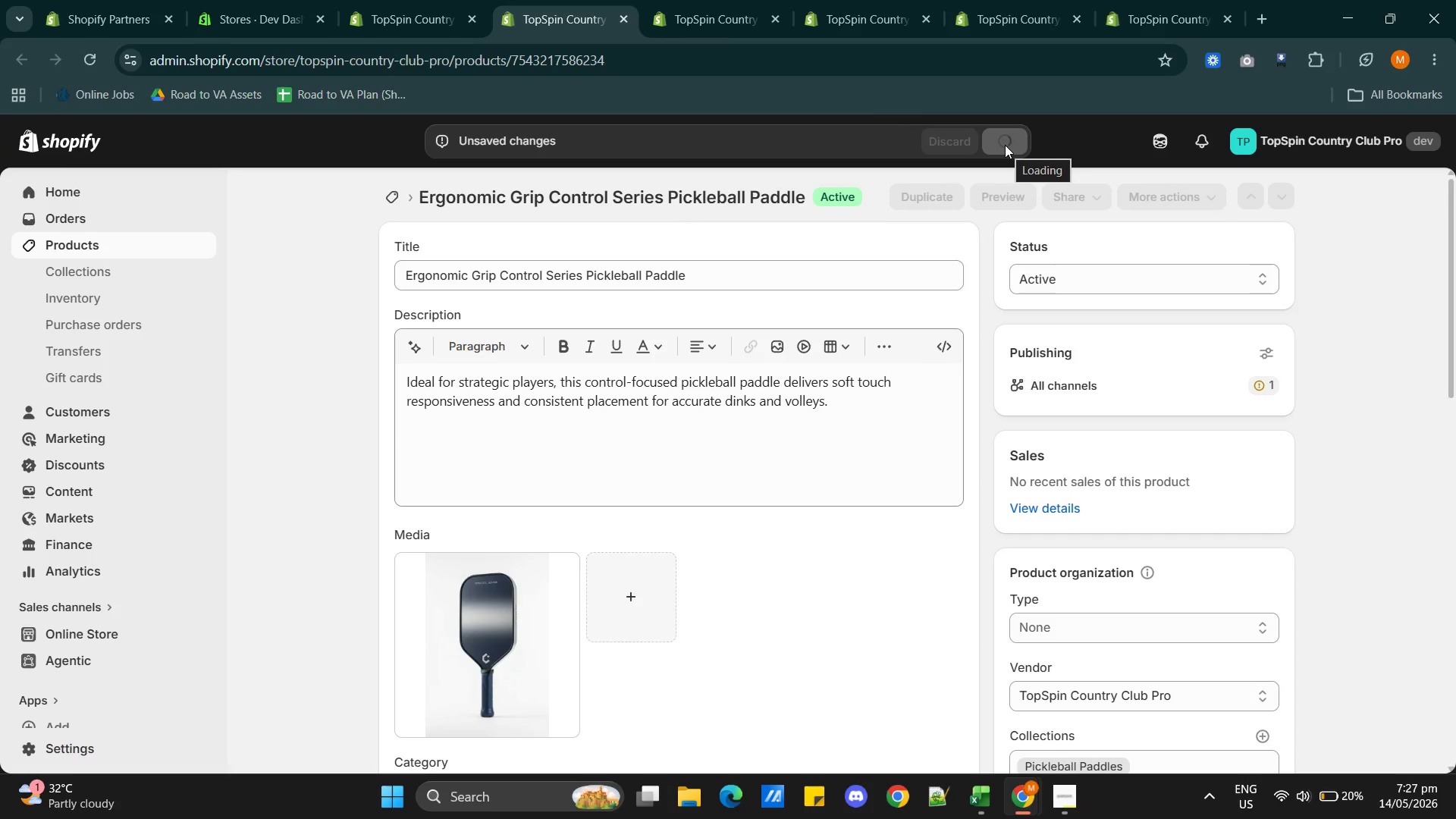 
left_click([716, 12])
 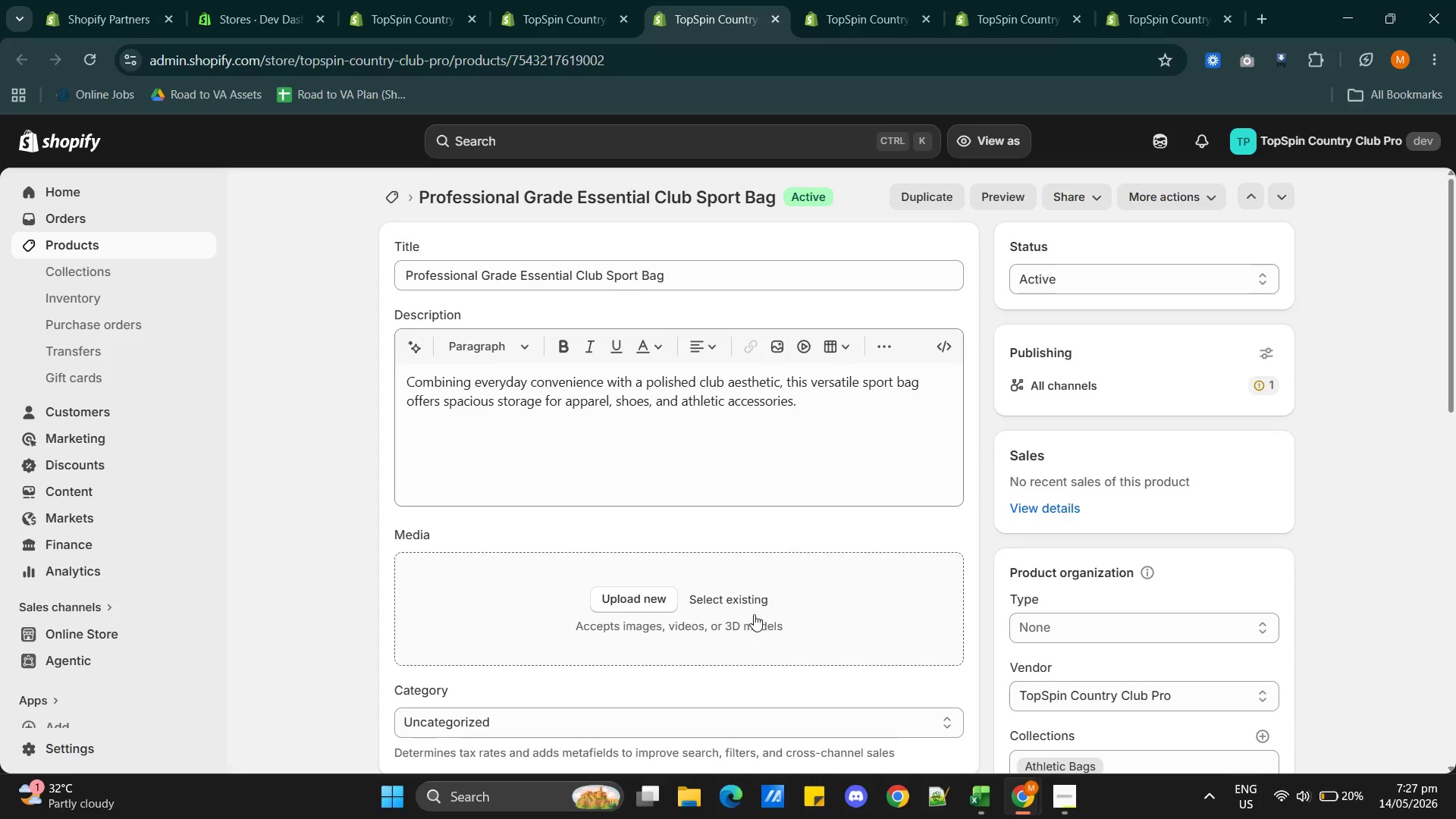 
left_click([747, 605])
 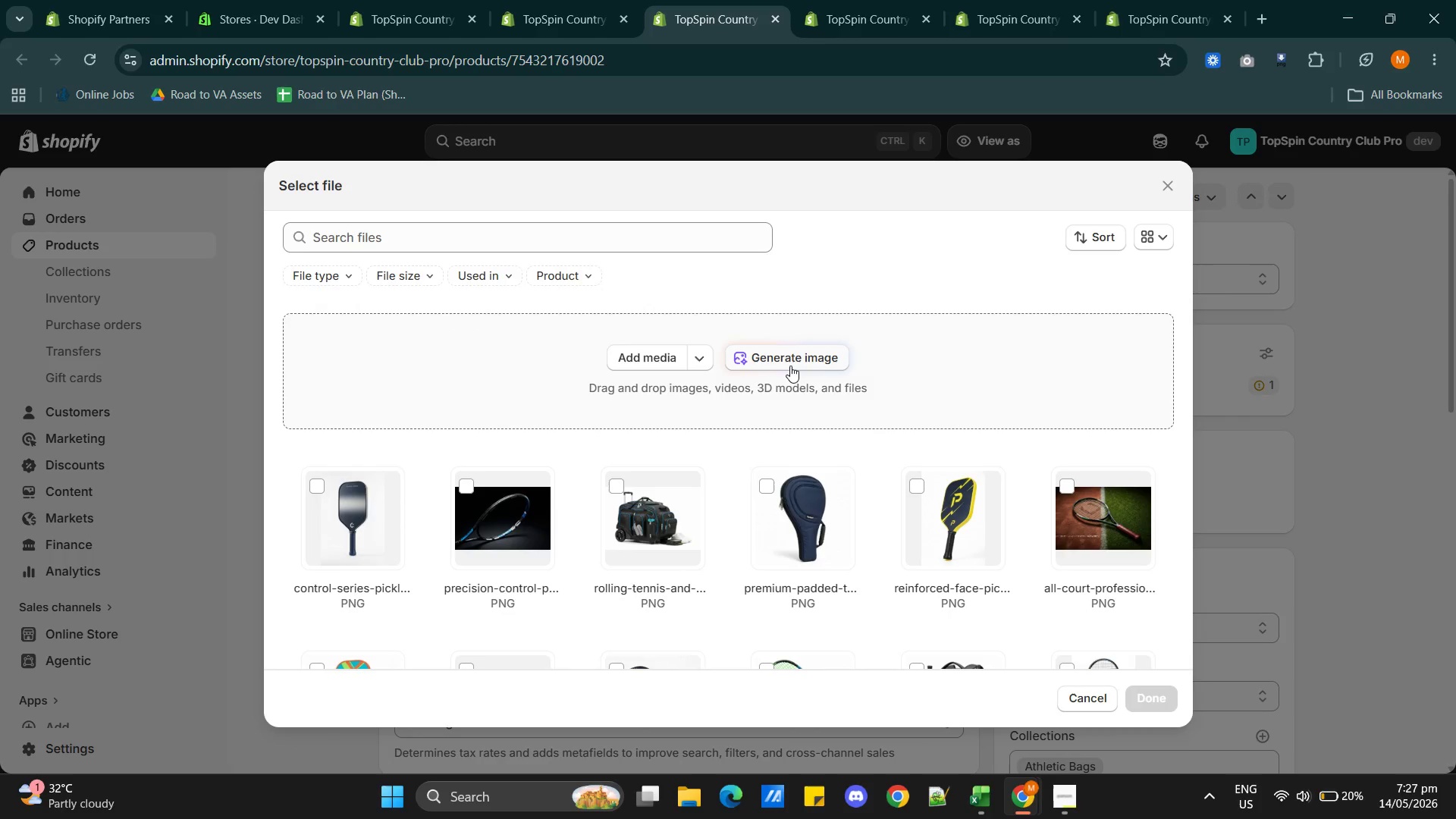 
left_click([788, 360])
 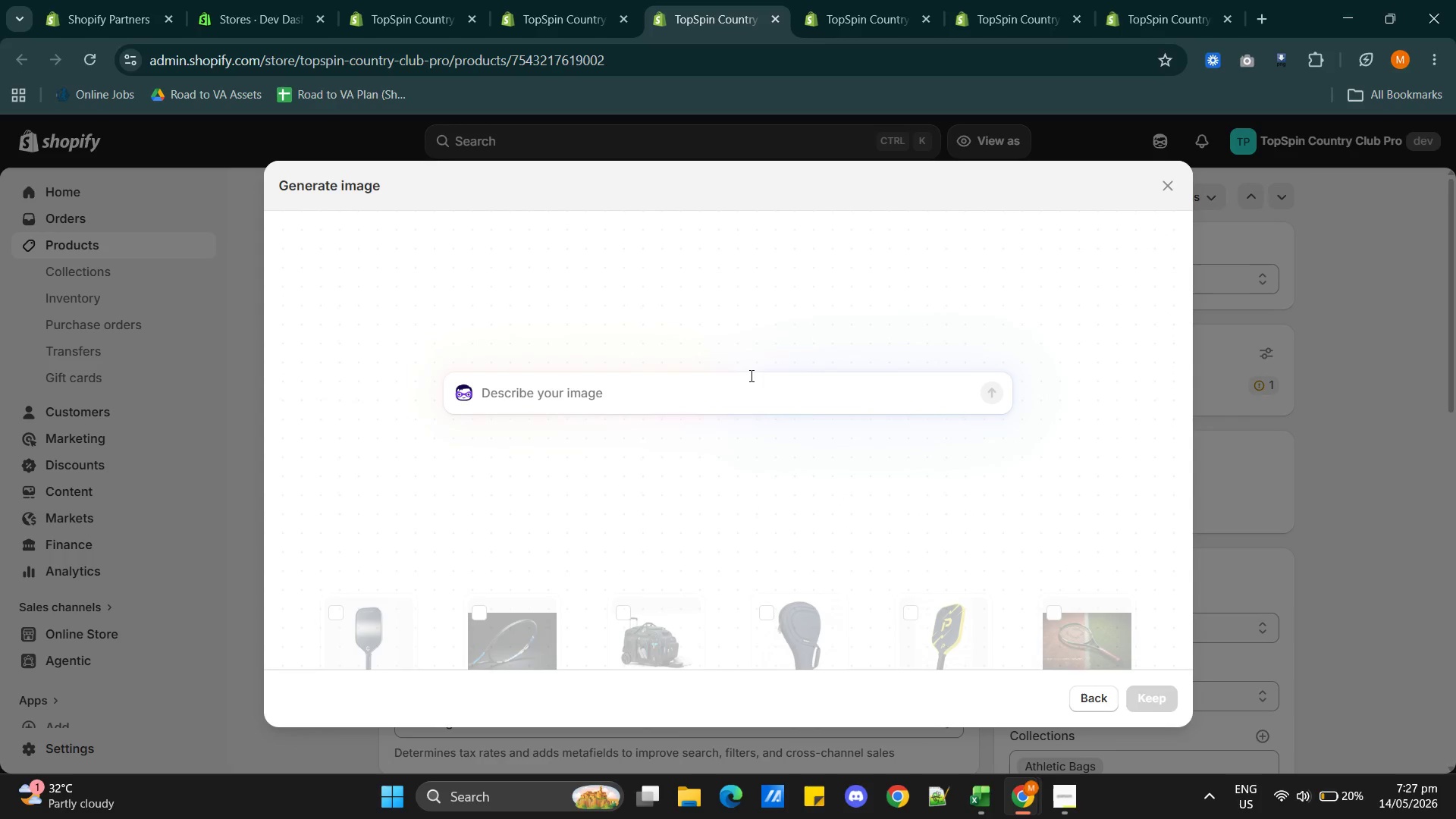 
key(Alt+Tab)
 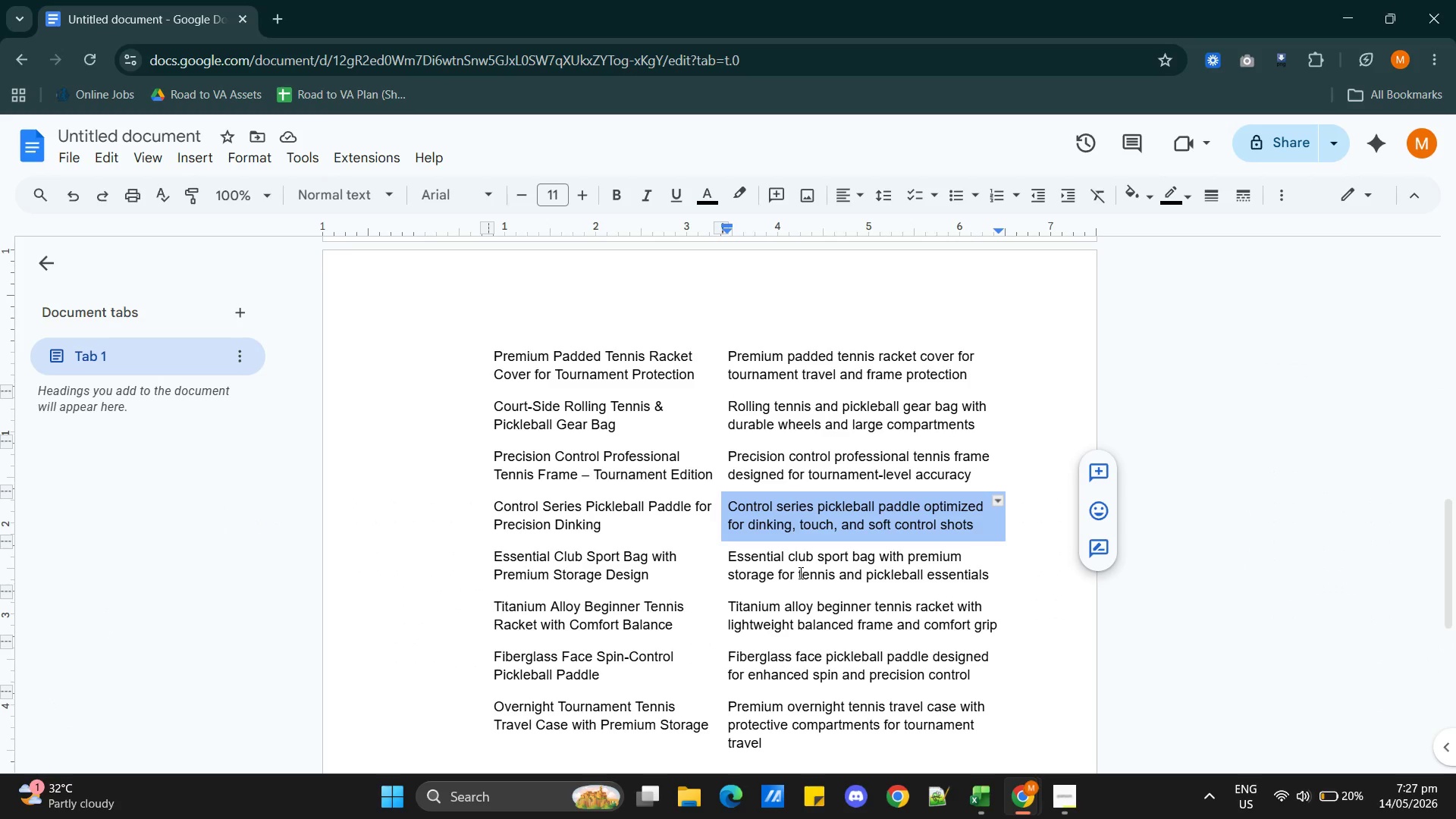 
double_click([799, 573])
 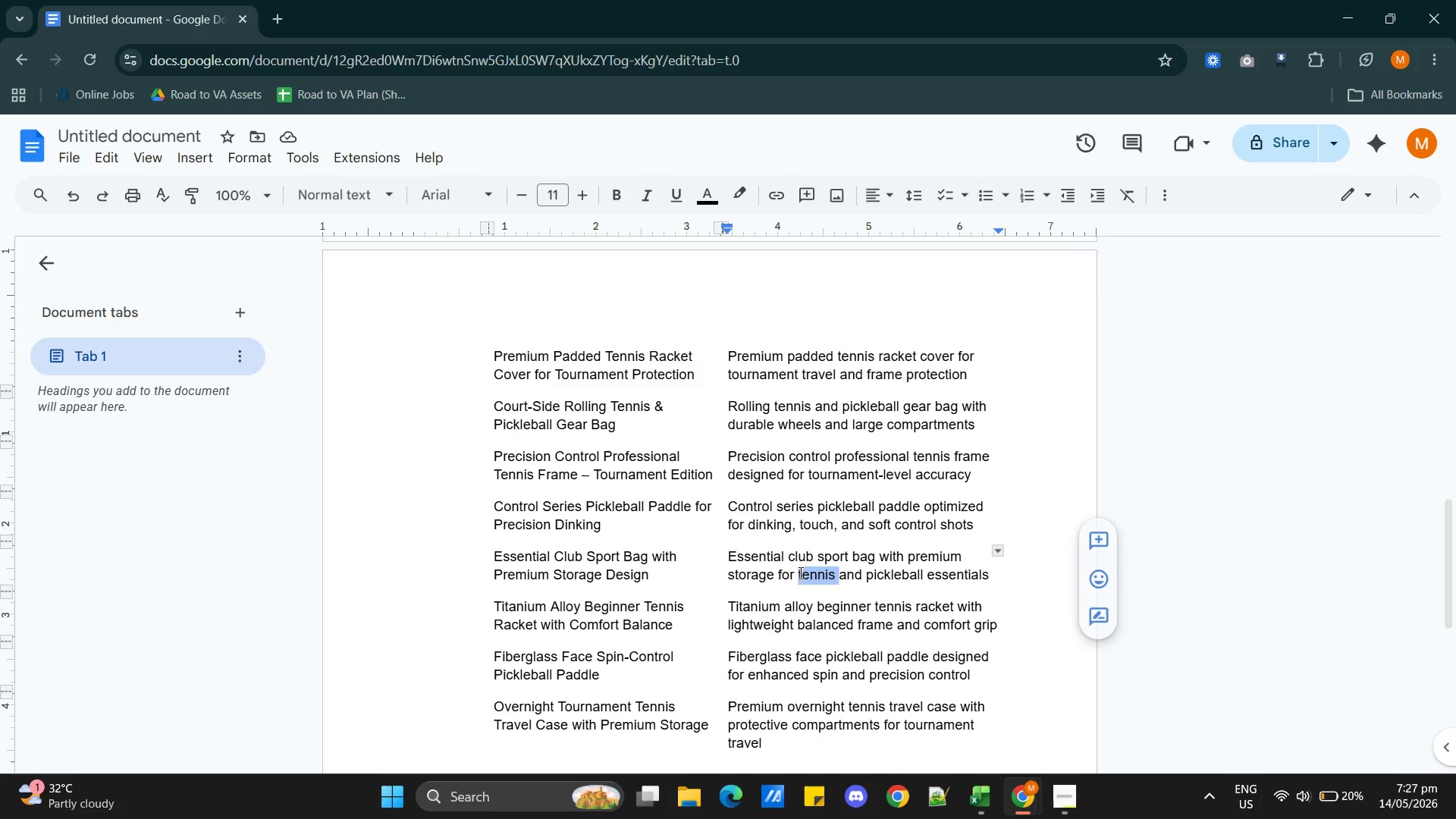 
triple_click([799, 573])
 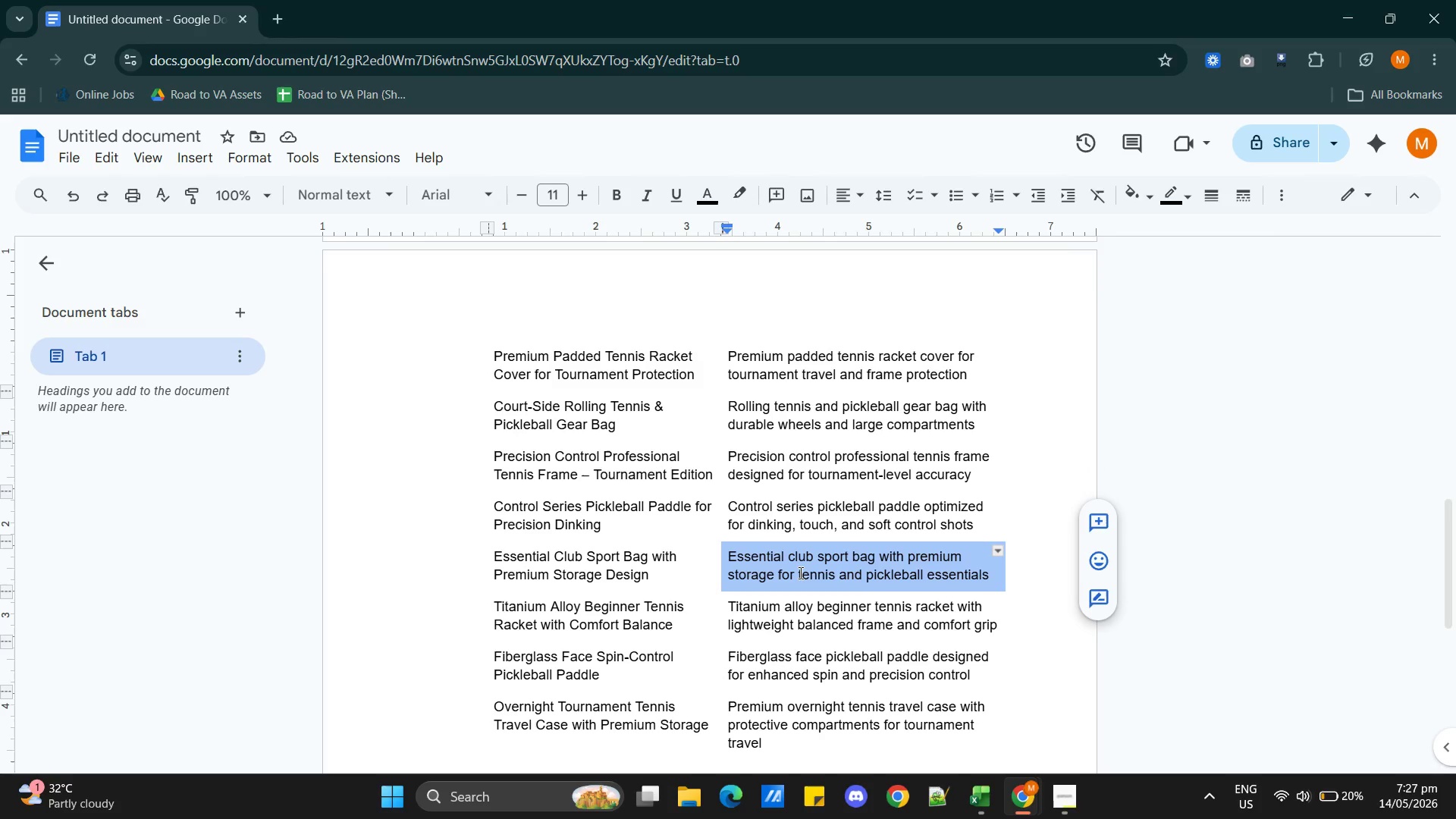 
key(Control+C)
 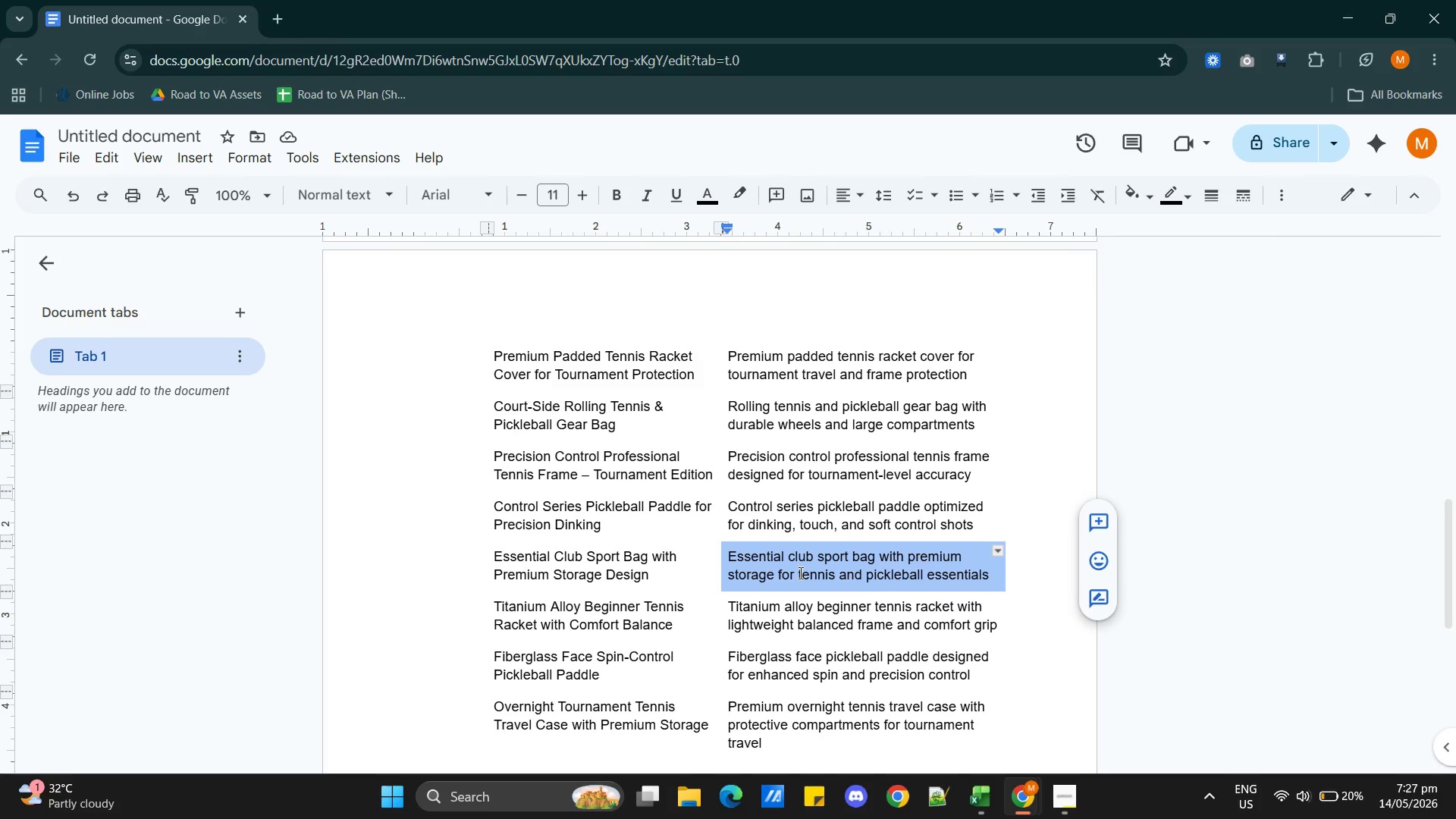 
key(Alt+AltLeft)
 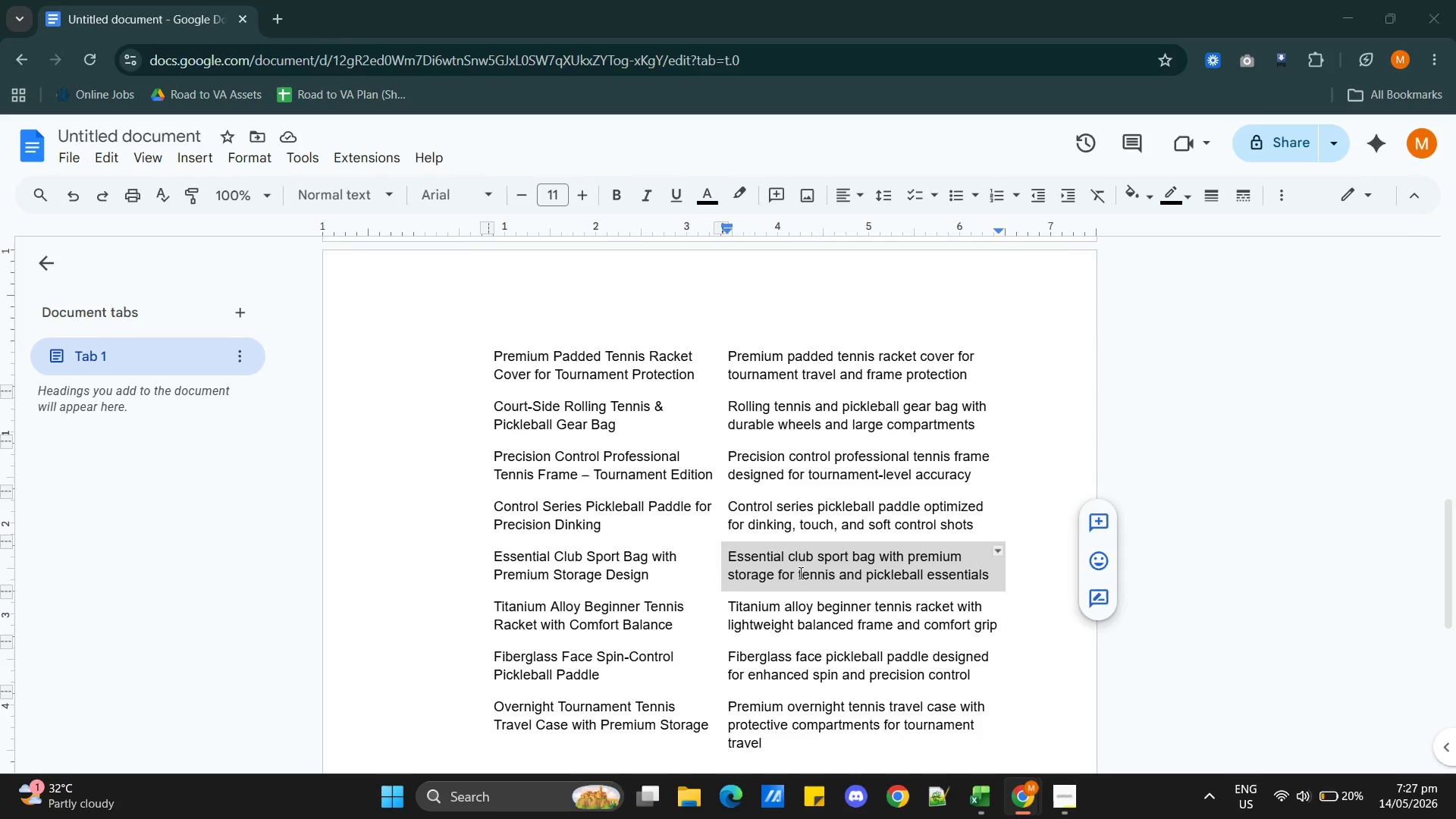 
key(Alt+Tab)
 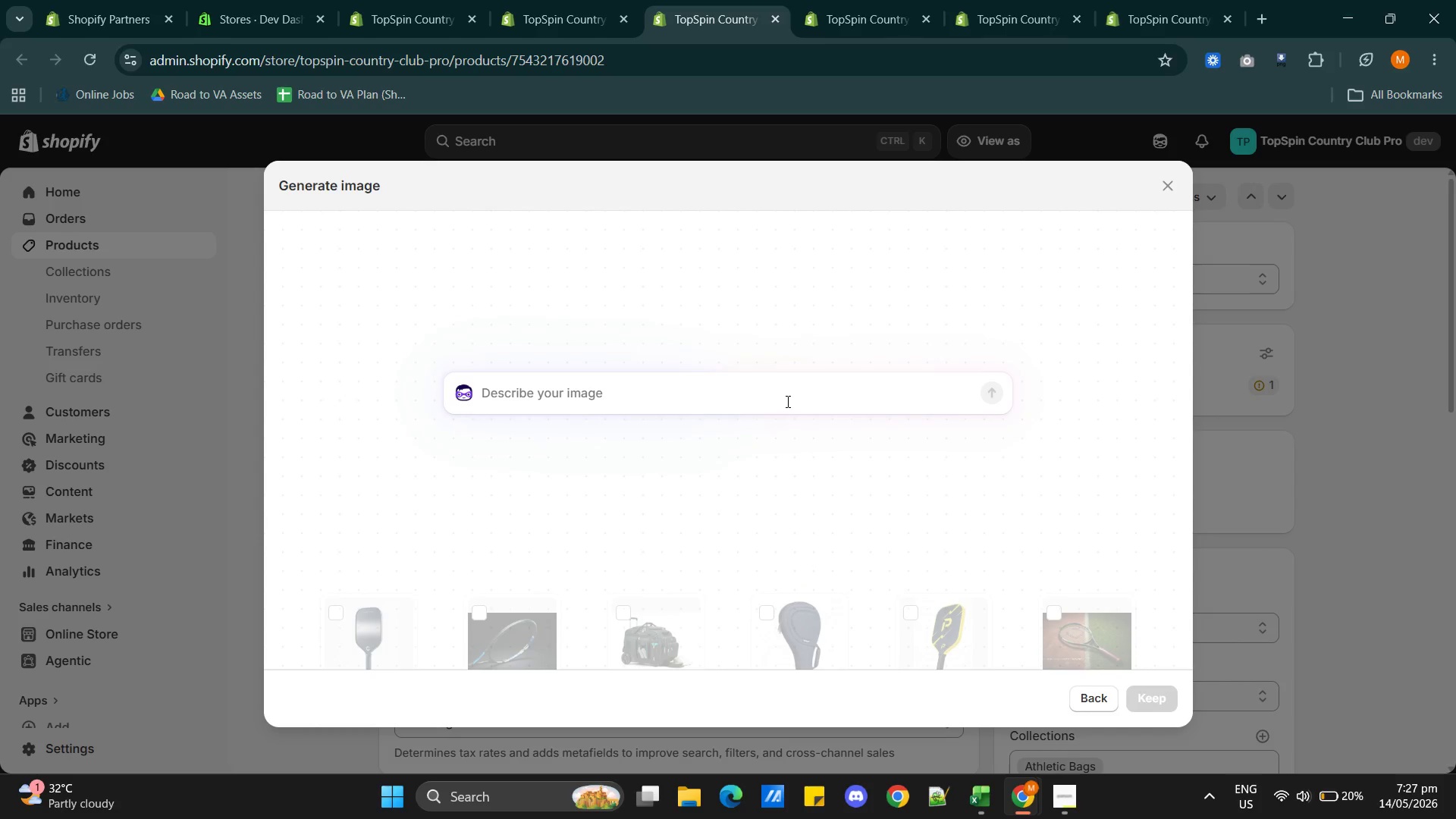 
left_click([786, 401])
 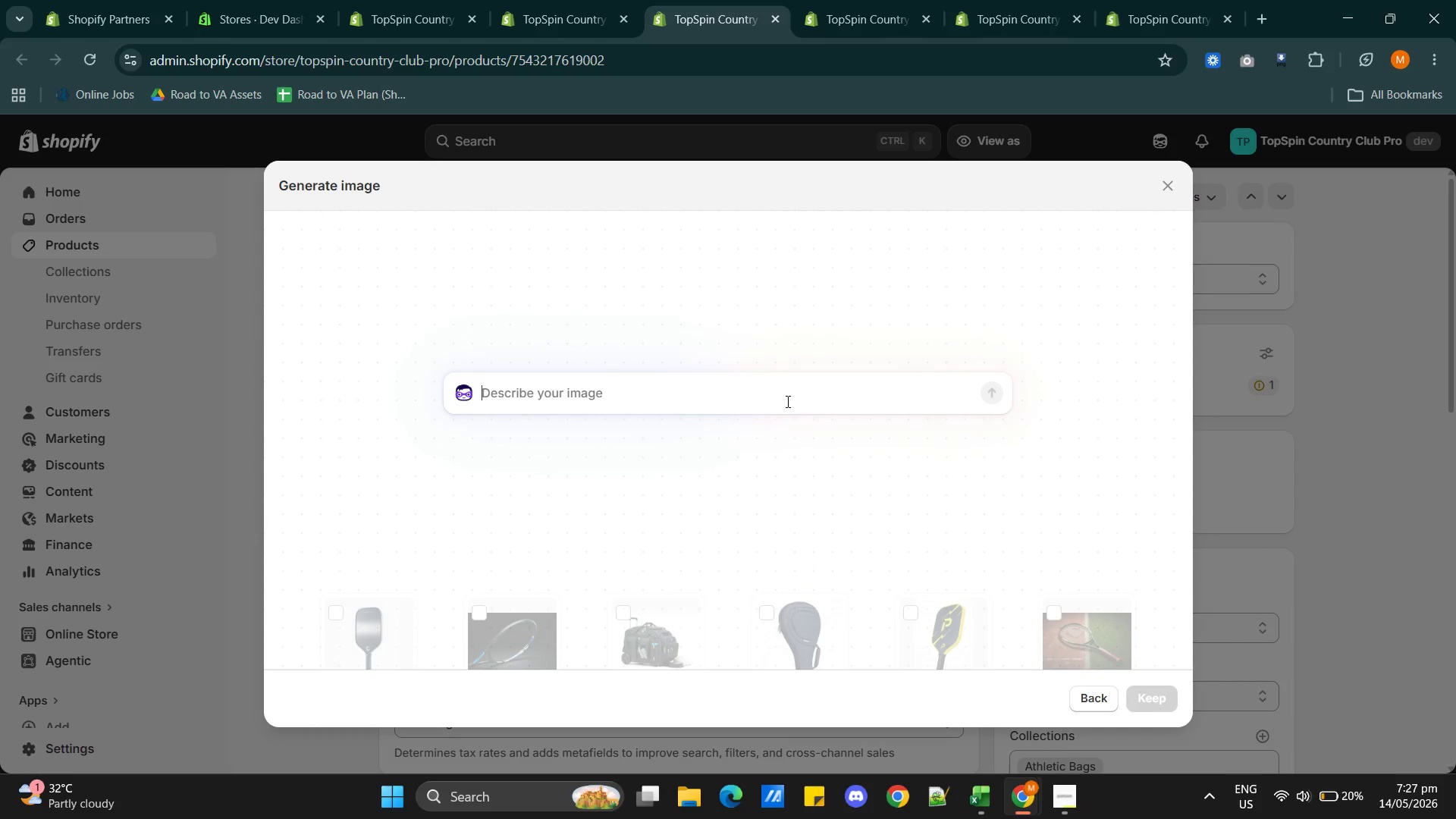 
key(Control+V)
 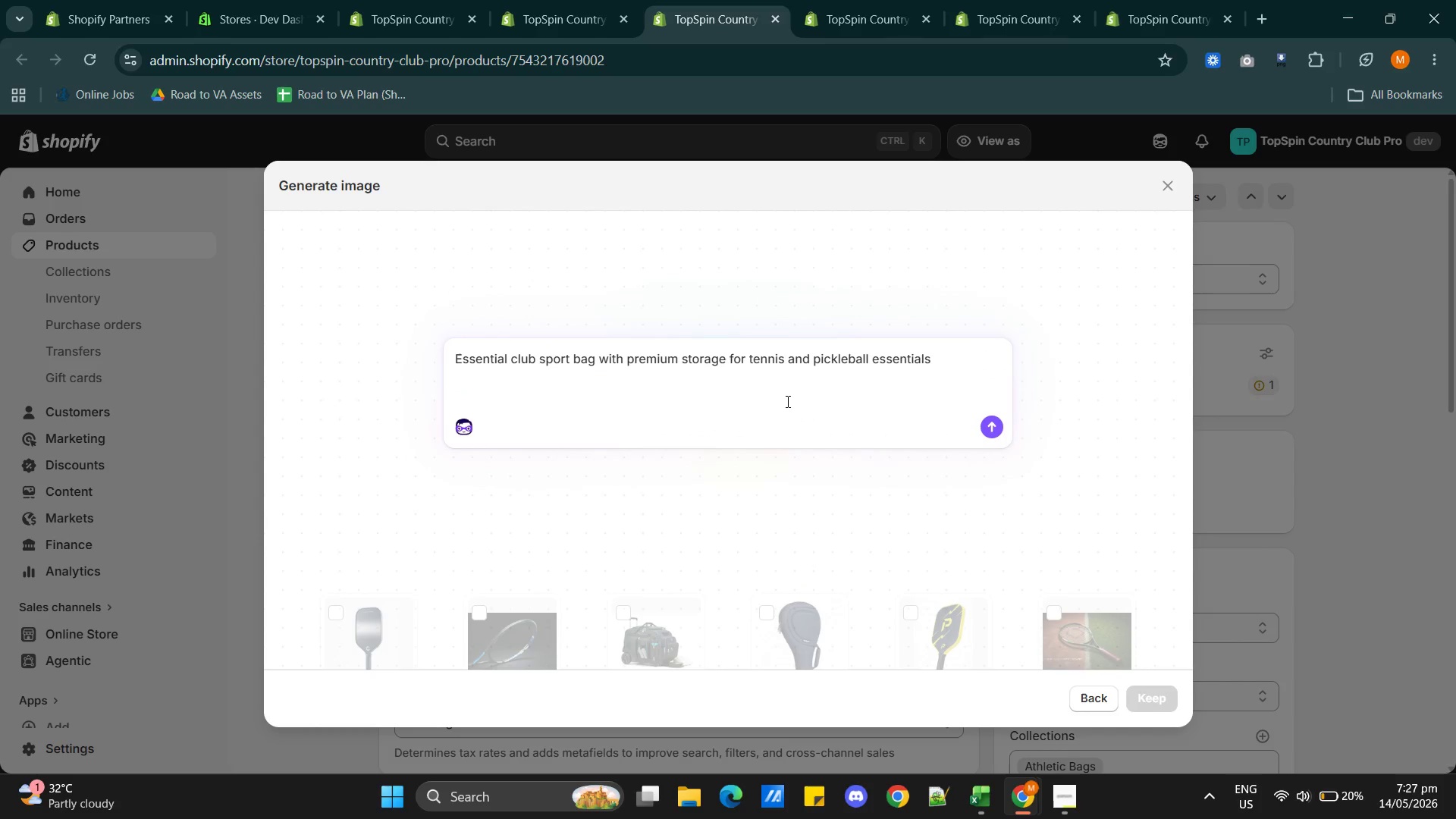 
key(Backspace)
 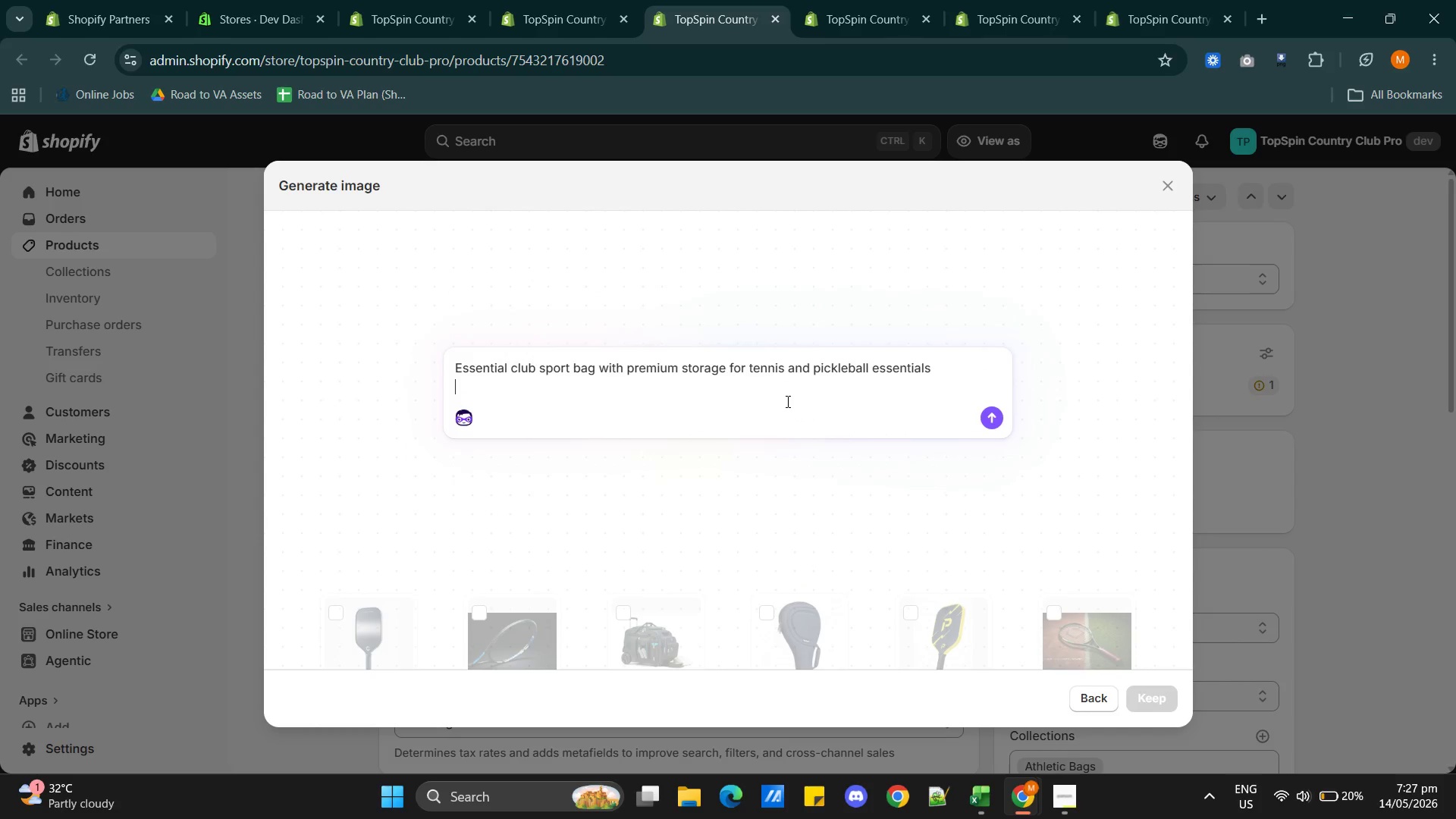 
key(Backspace)
 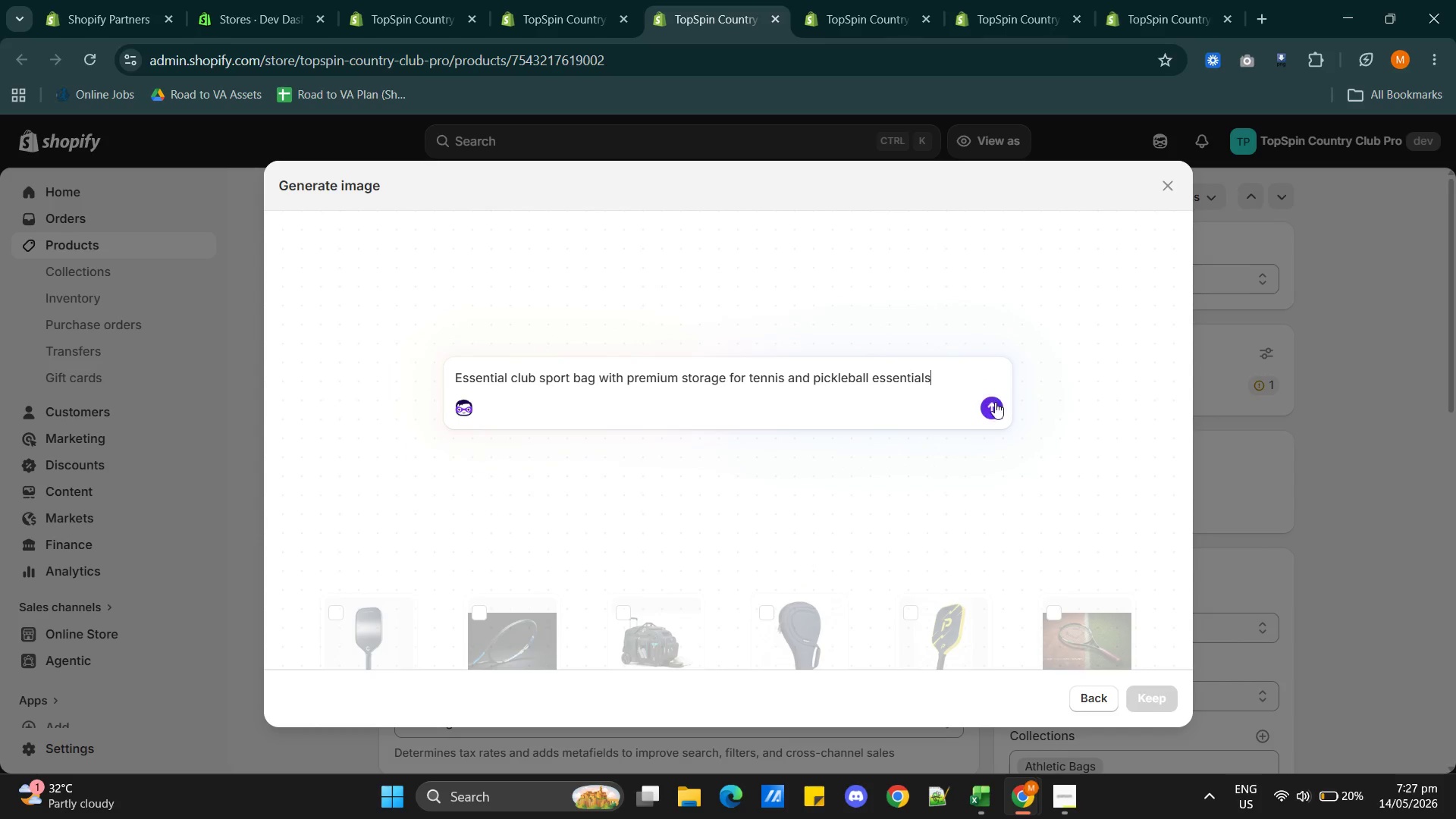 
left_click([986, 411])
 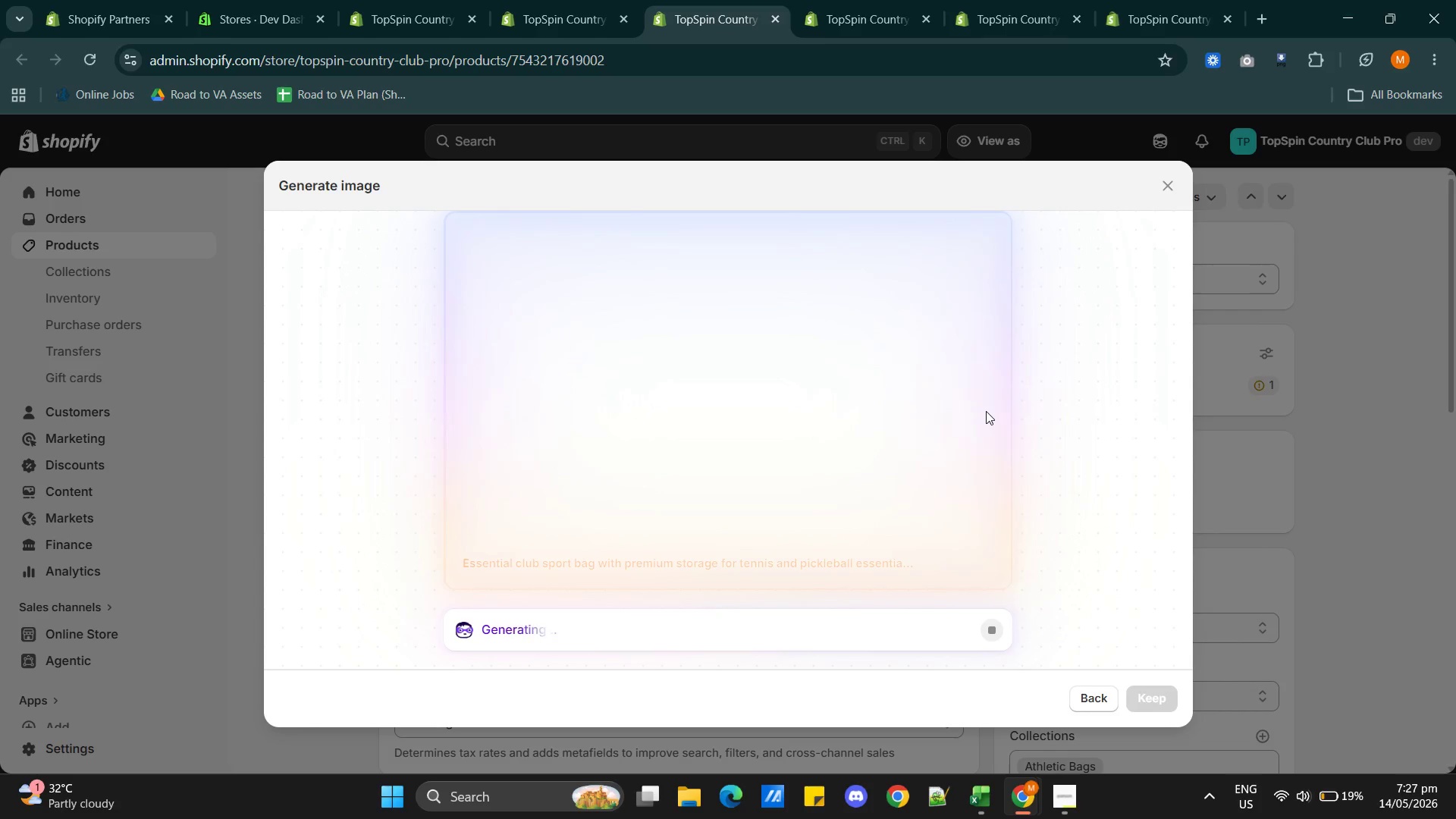 
wait(28.33)
 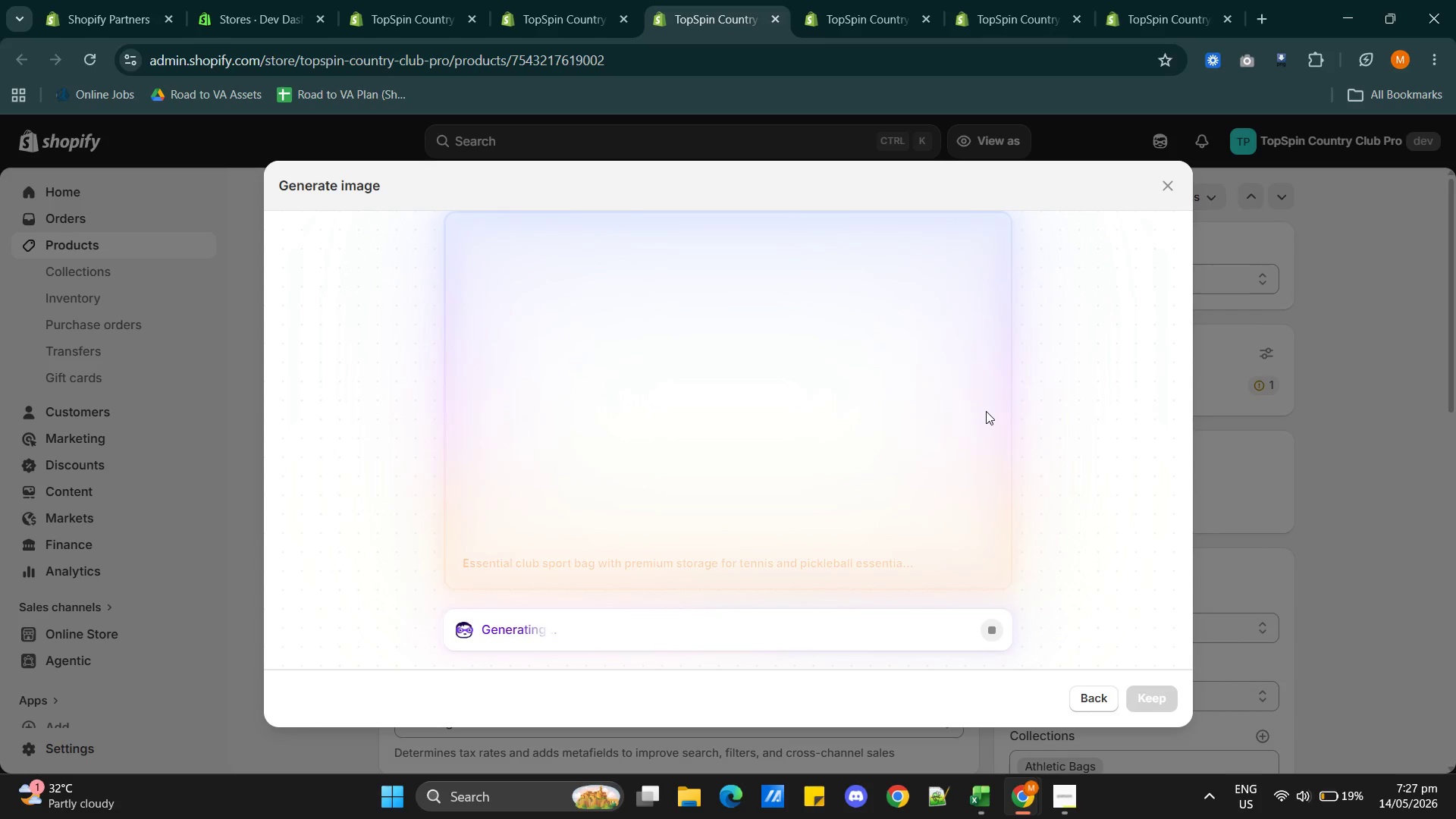 
left_click([1147, 701])
 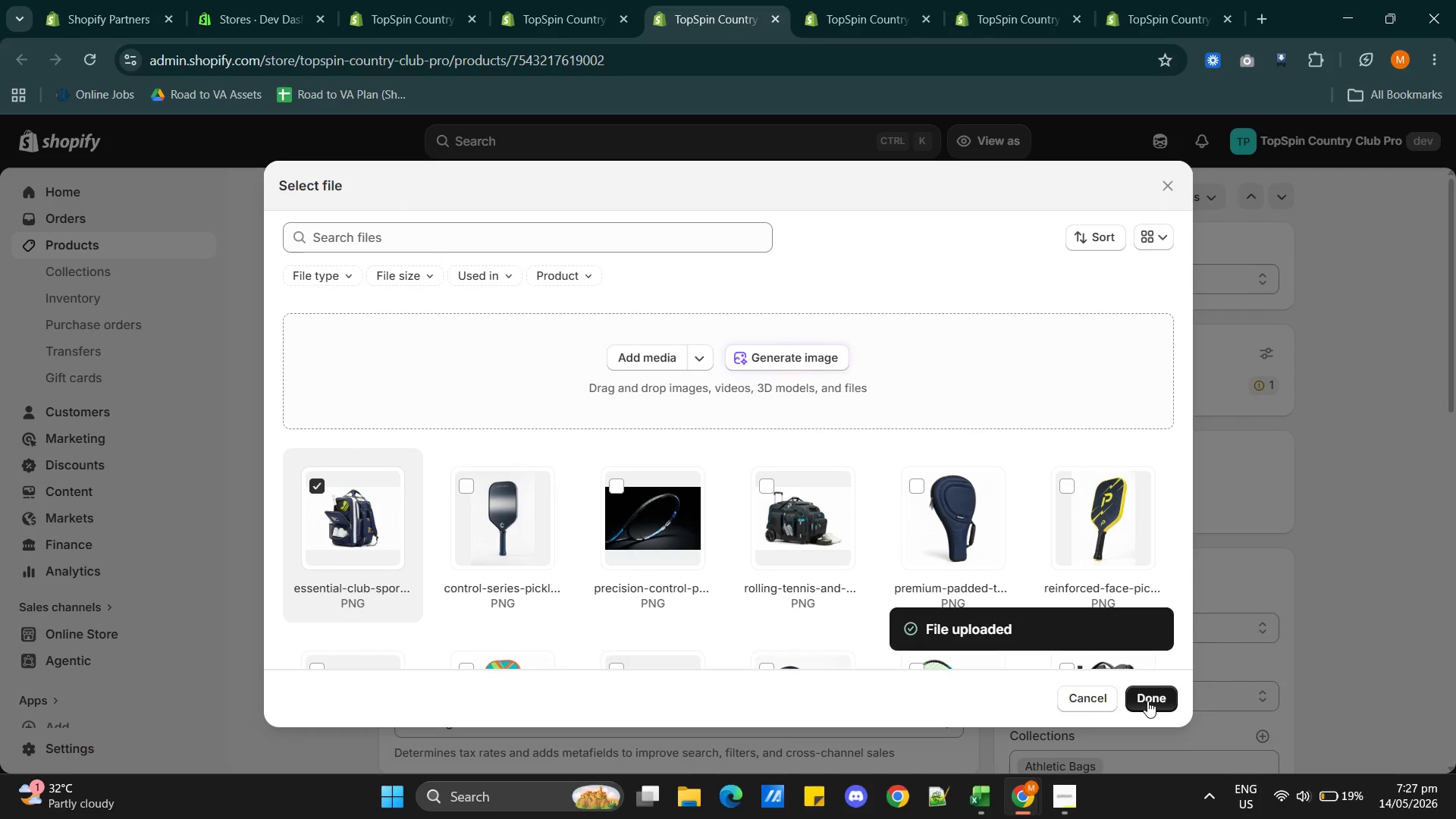 
wait(7.44)
 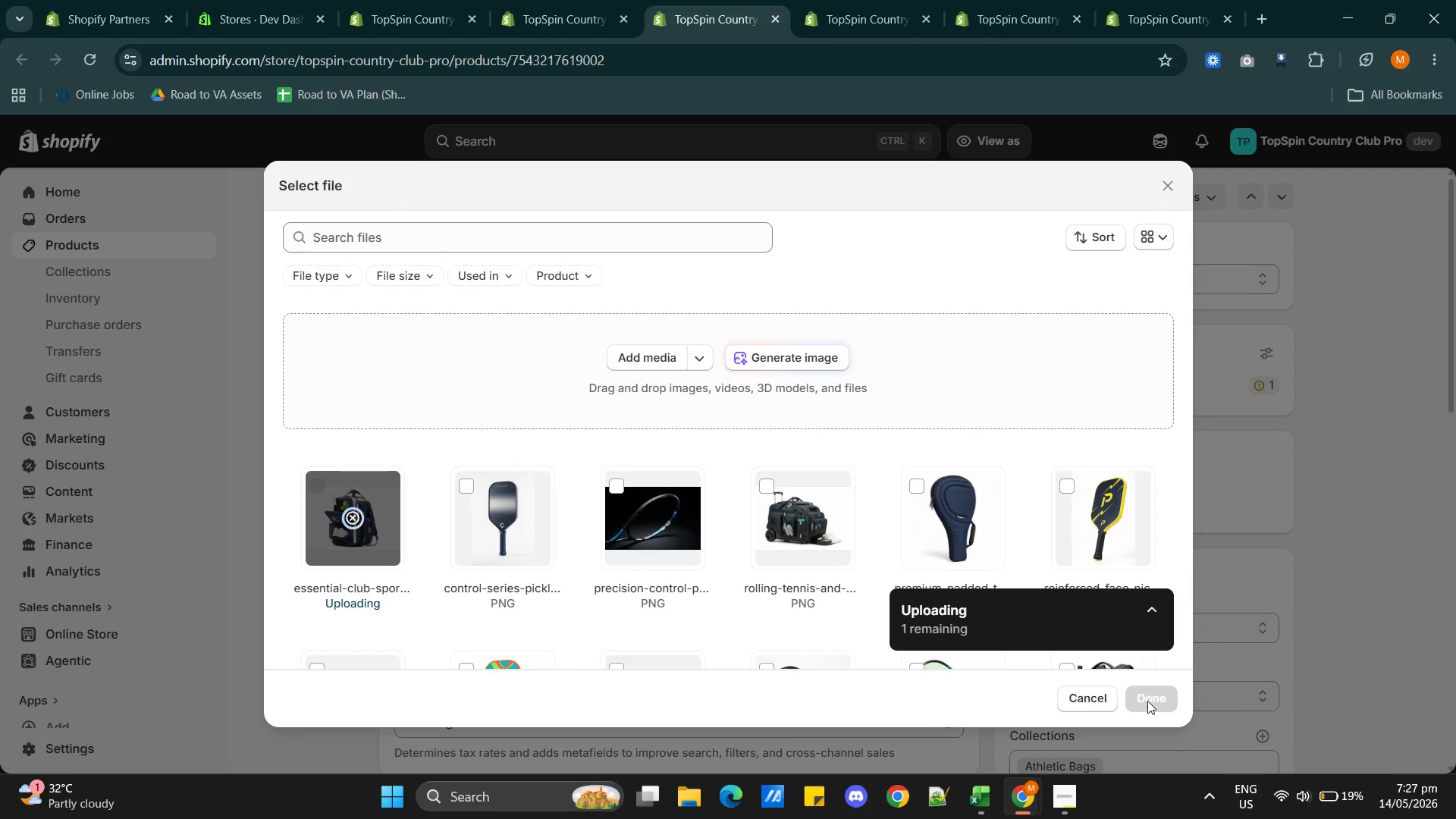 
left_click([1147, 698])
 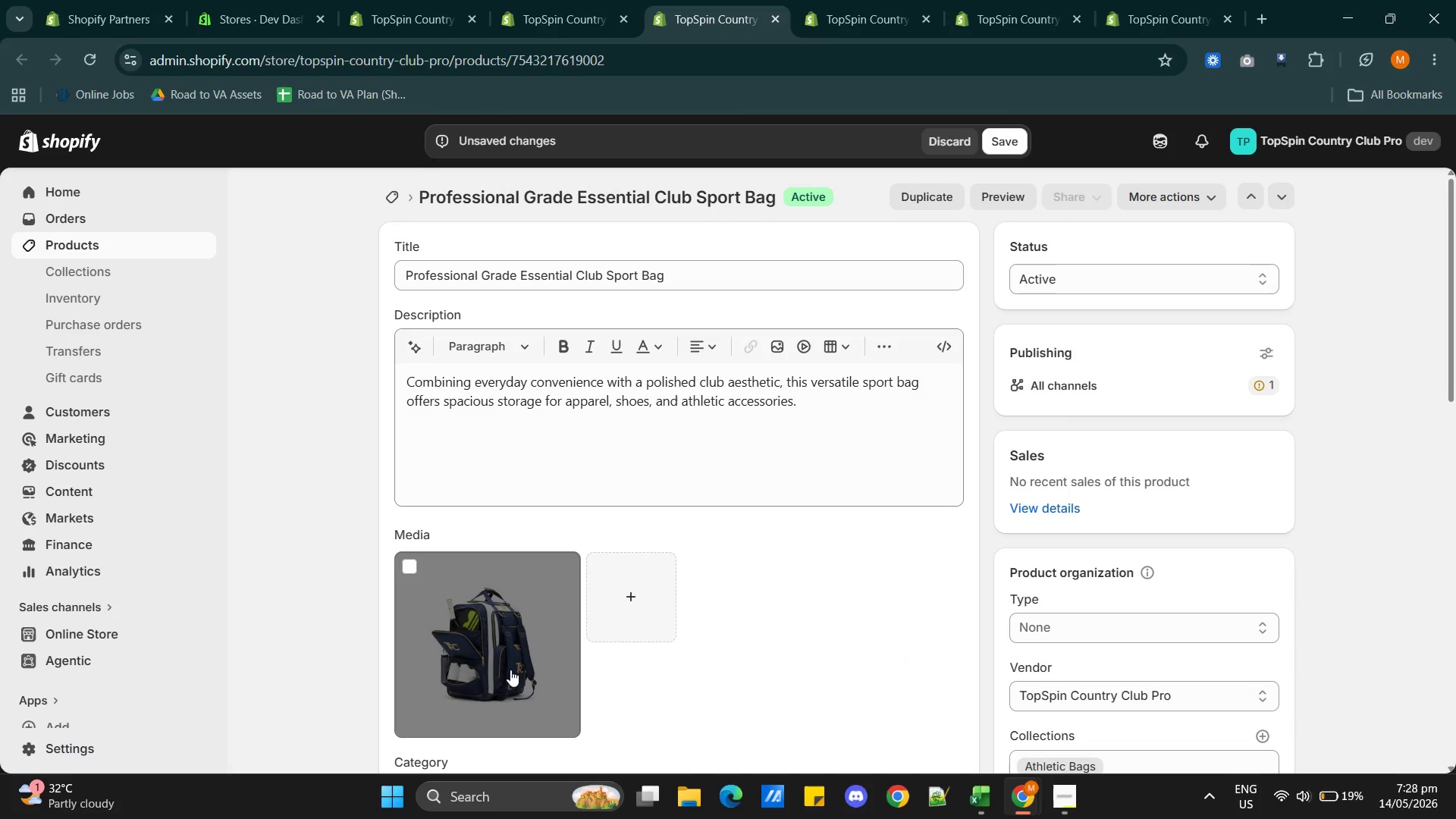 
left_click([510, 664])
 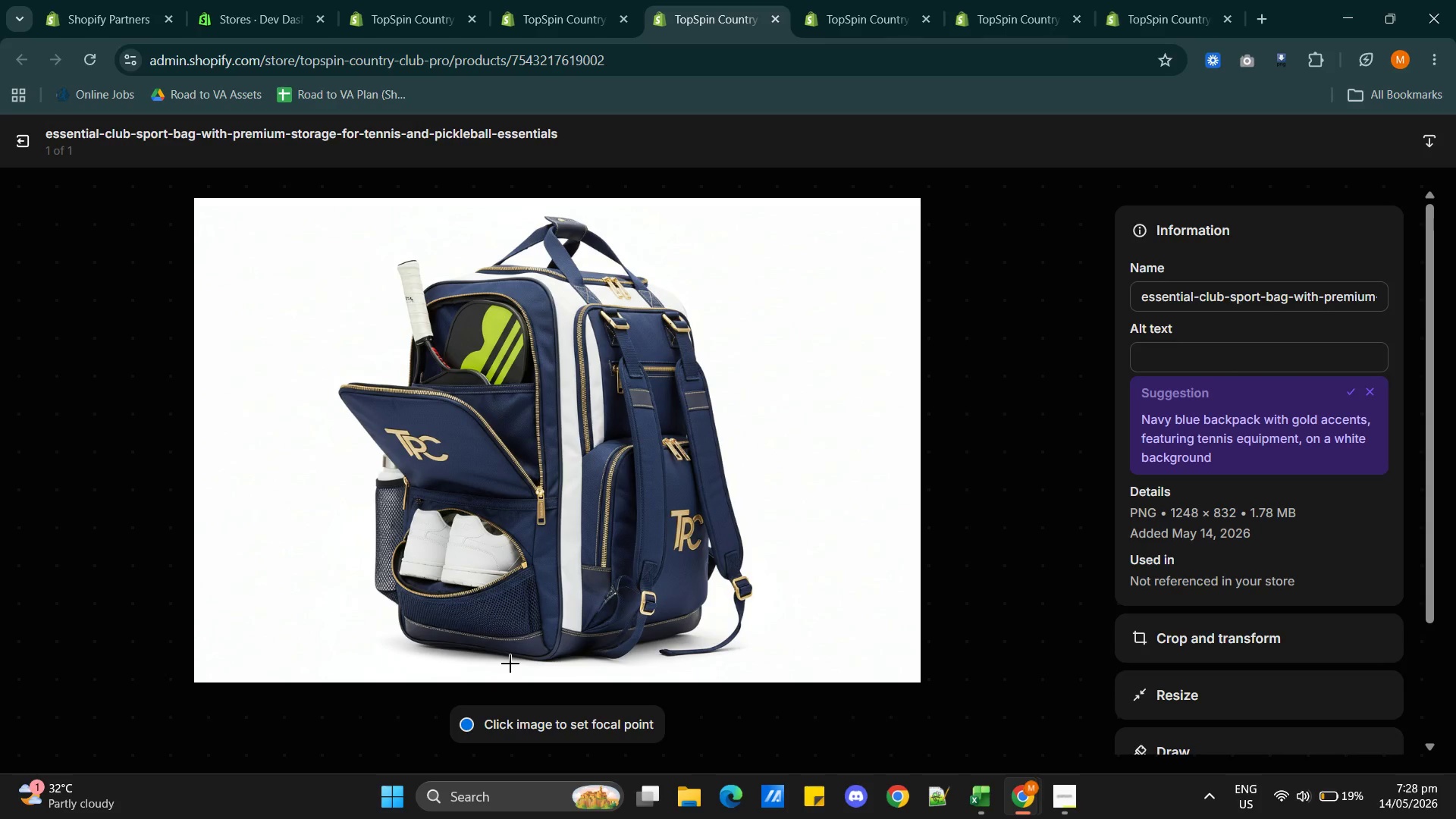 
wait(8.31)
 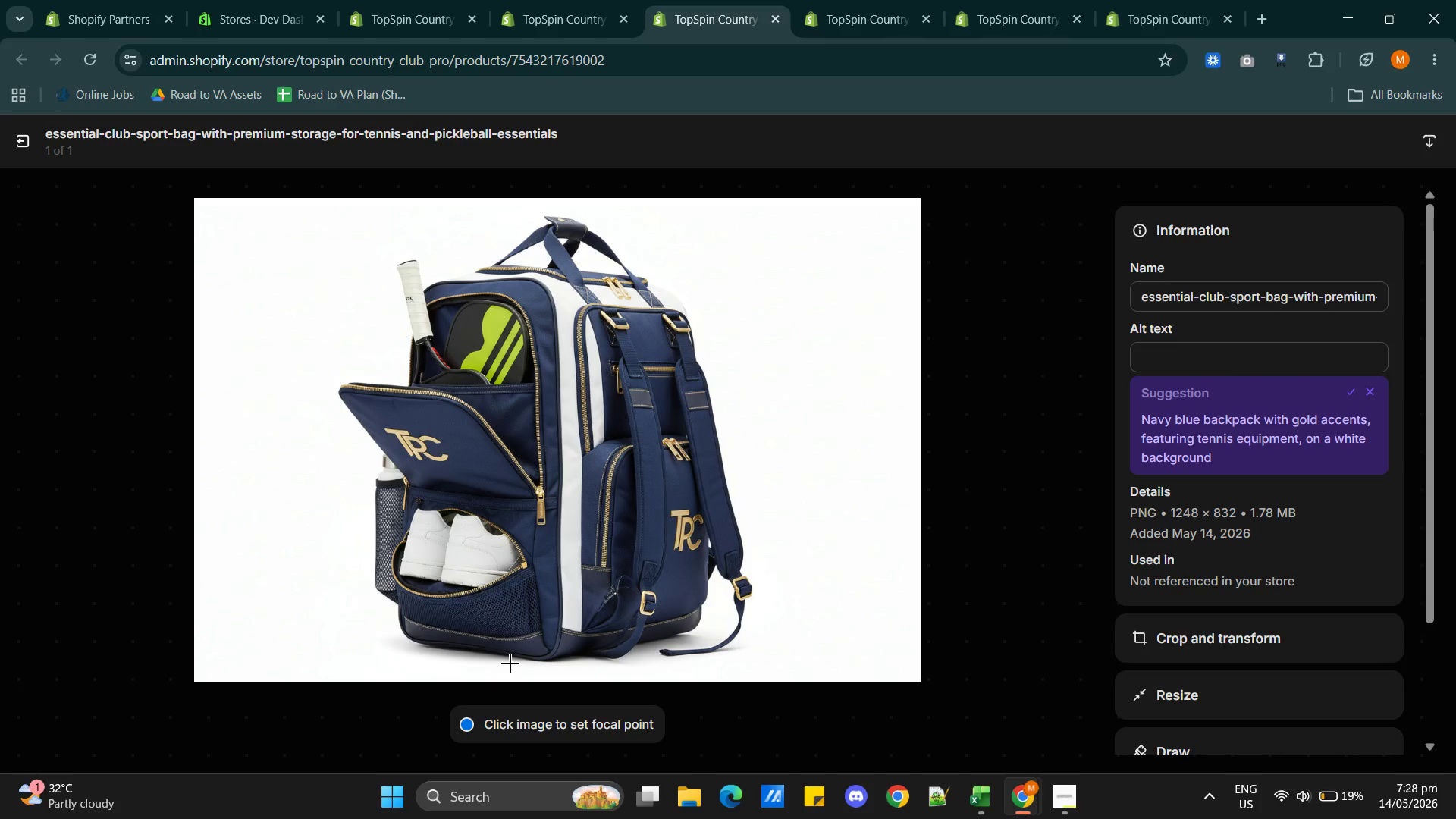 
left_click([1347, 391])
 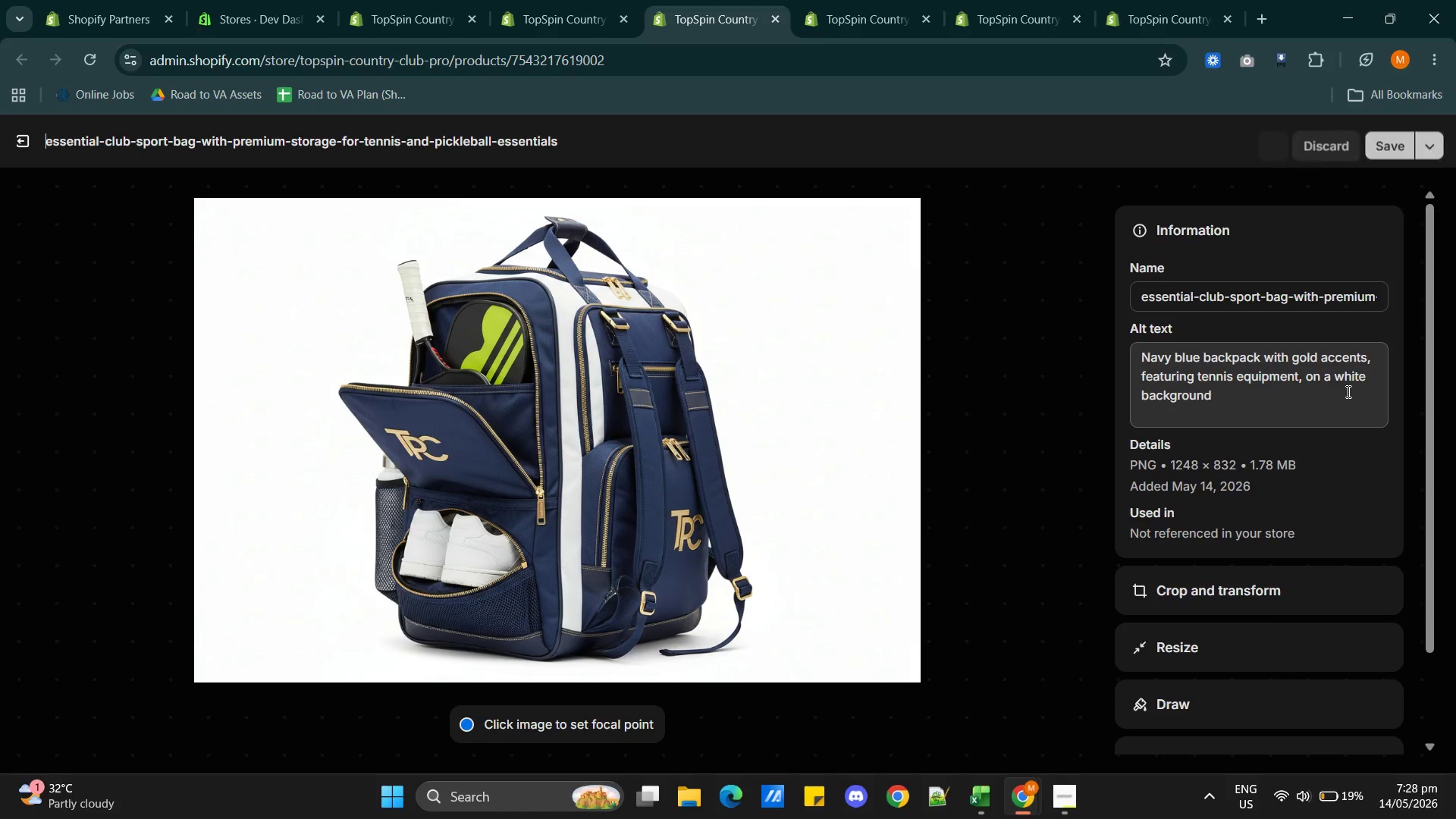 
key(Alt+Tab)
 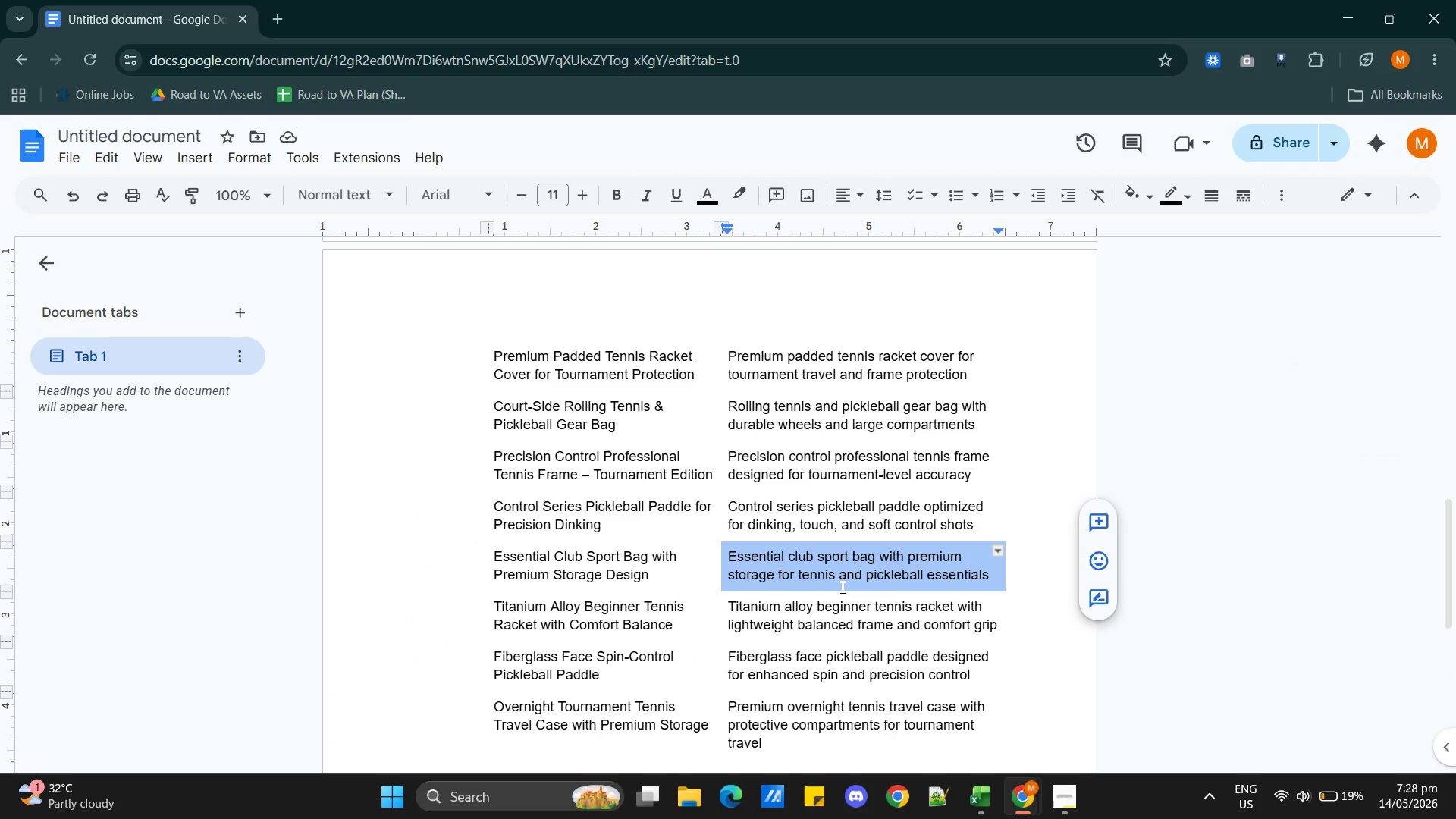 
key(Alt+AltLeft)
 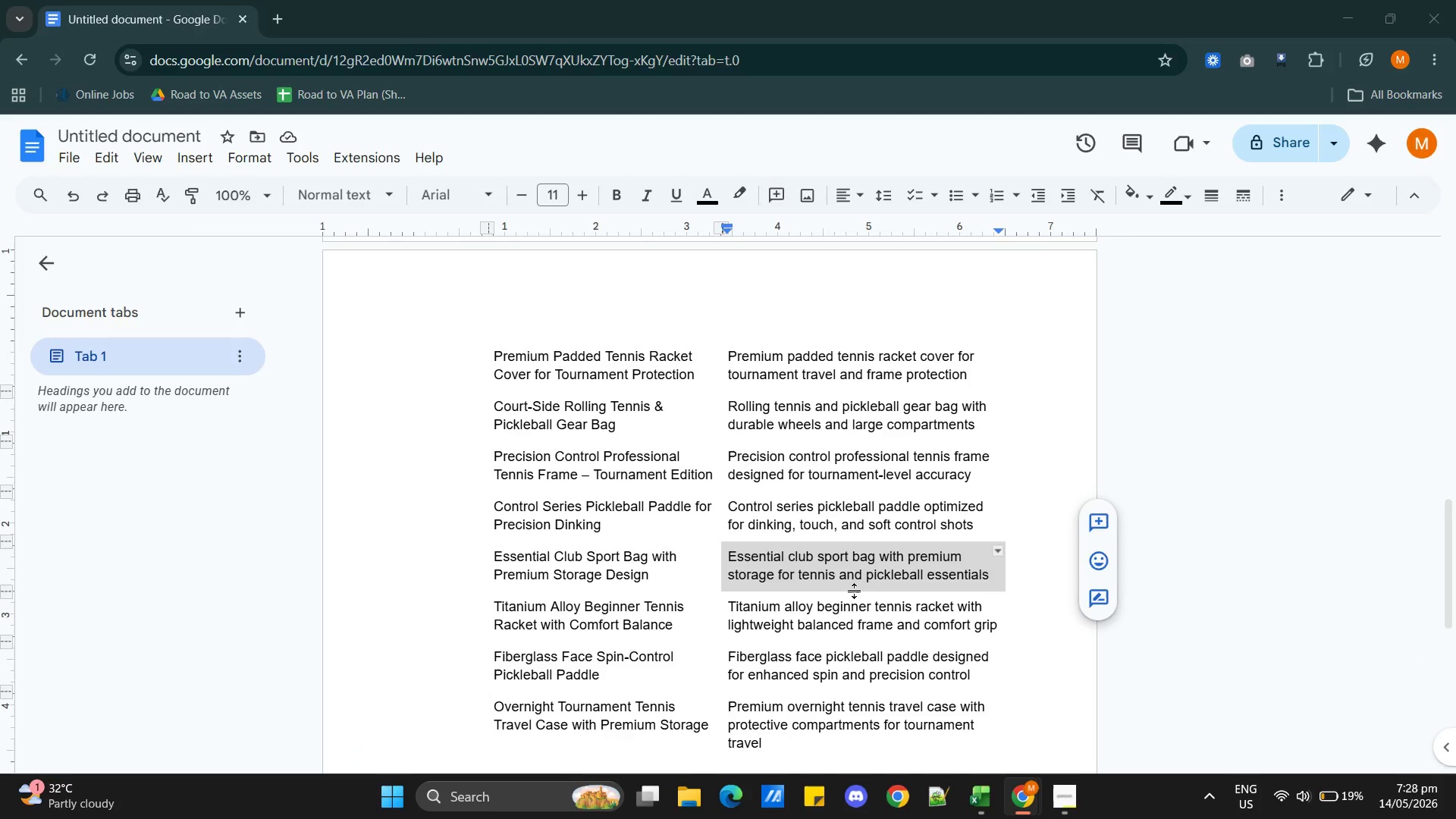 
key(Alt+Tab)
 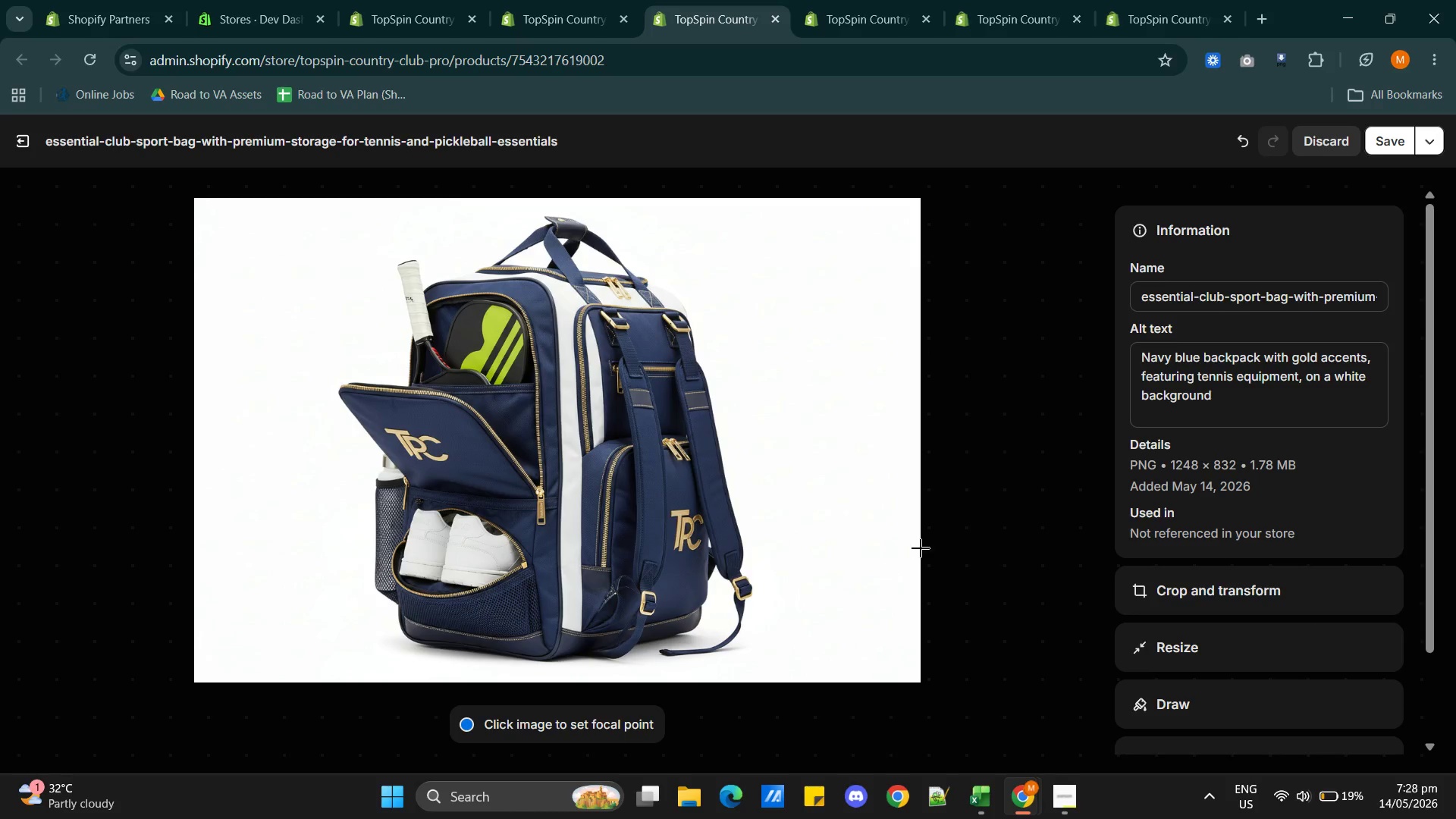 
key(Alt+AltLeft)
 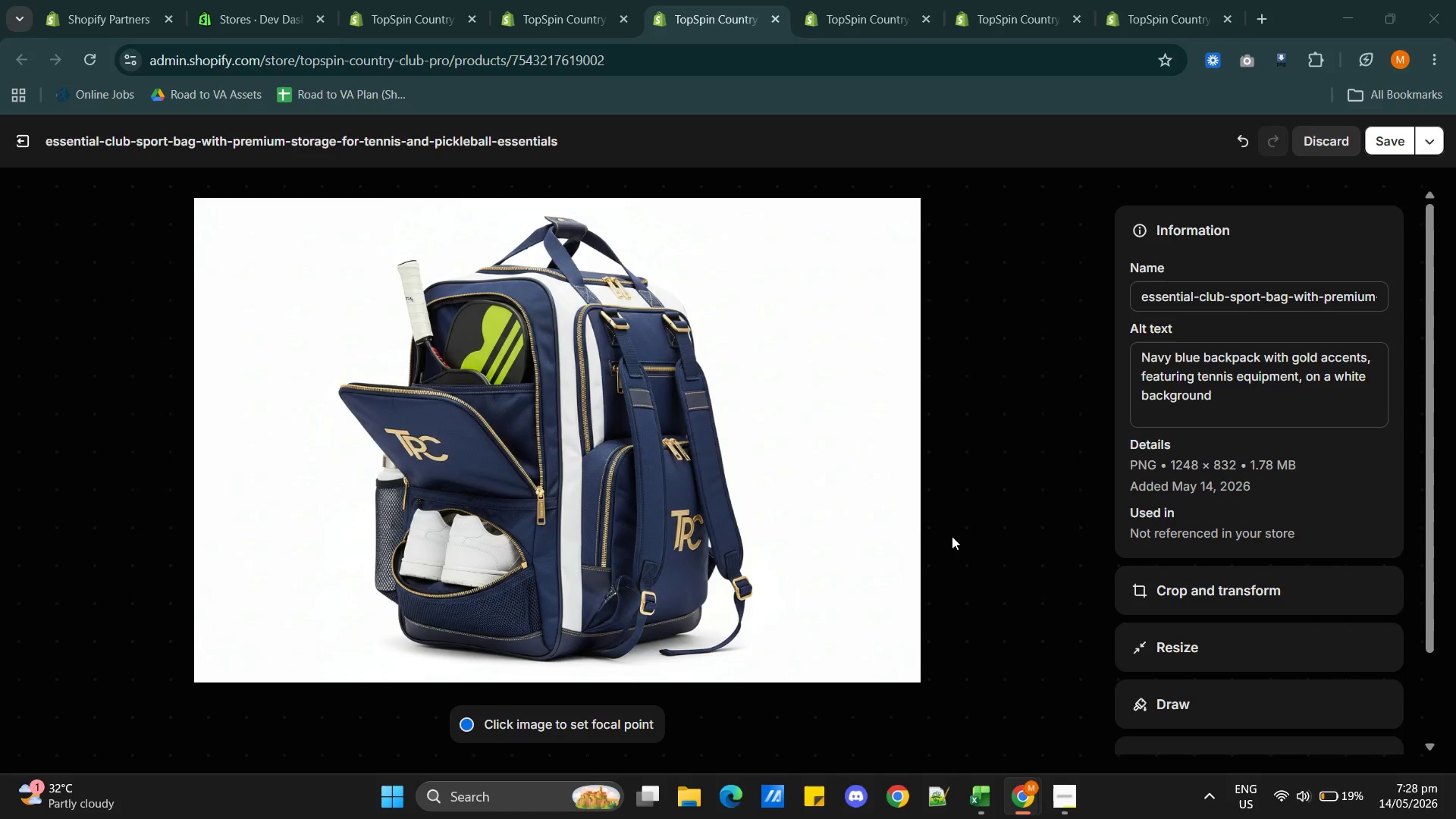 
key(Alt+Tab)
 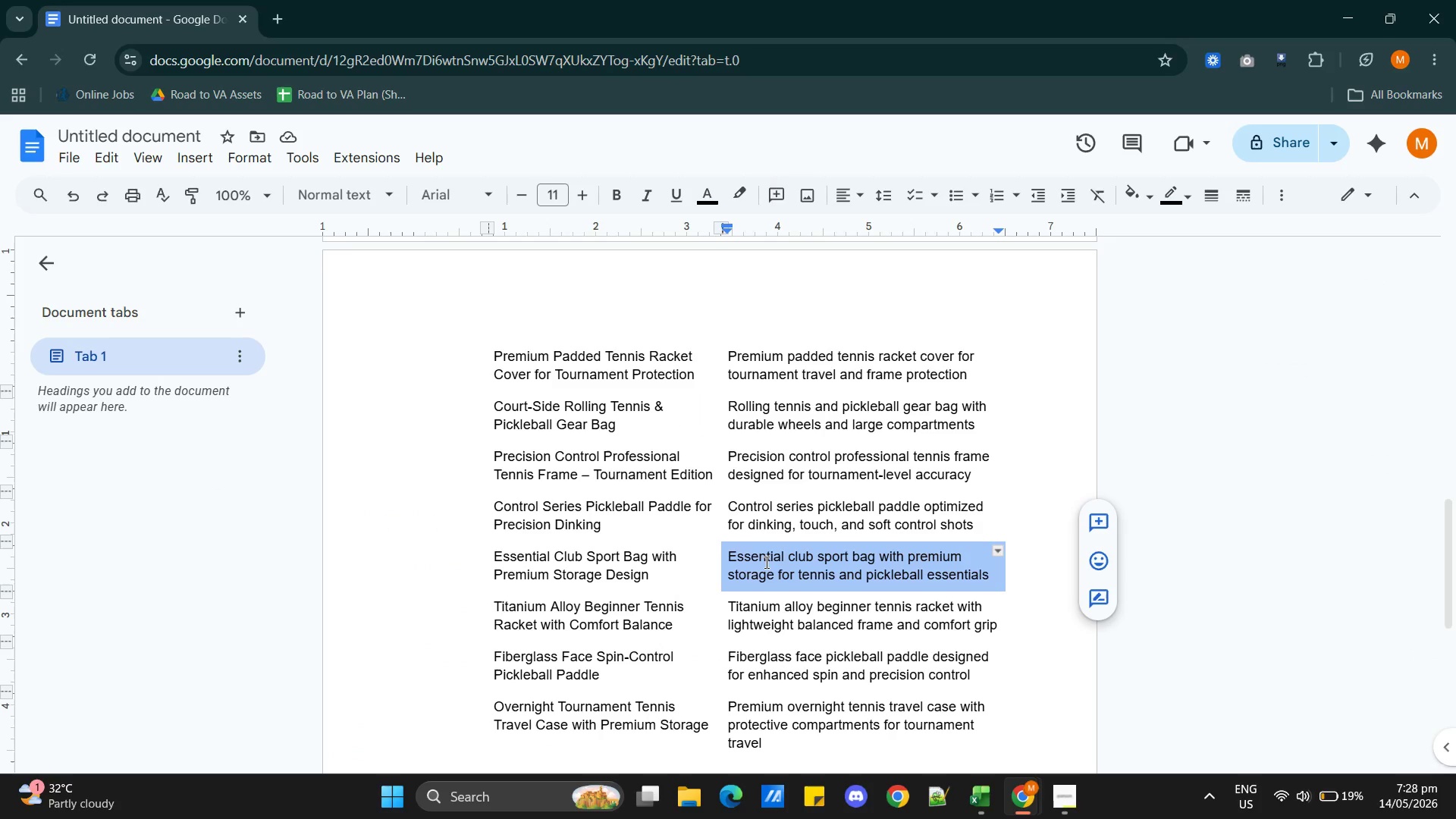 
left_click([750, 564])
 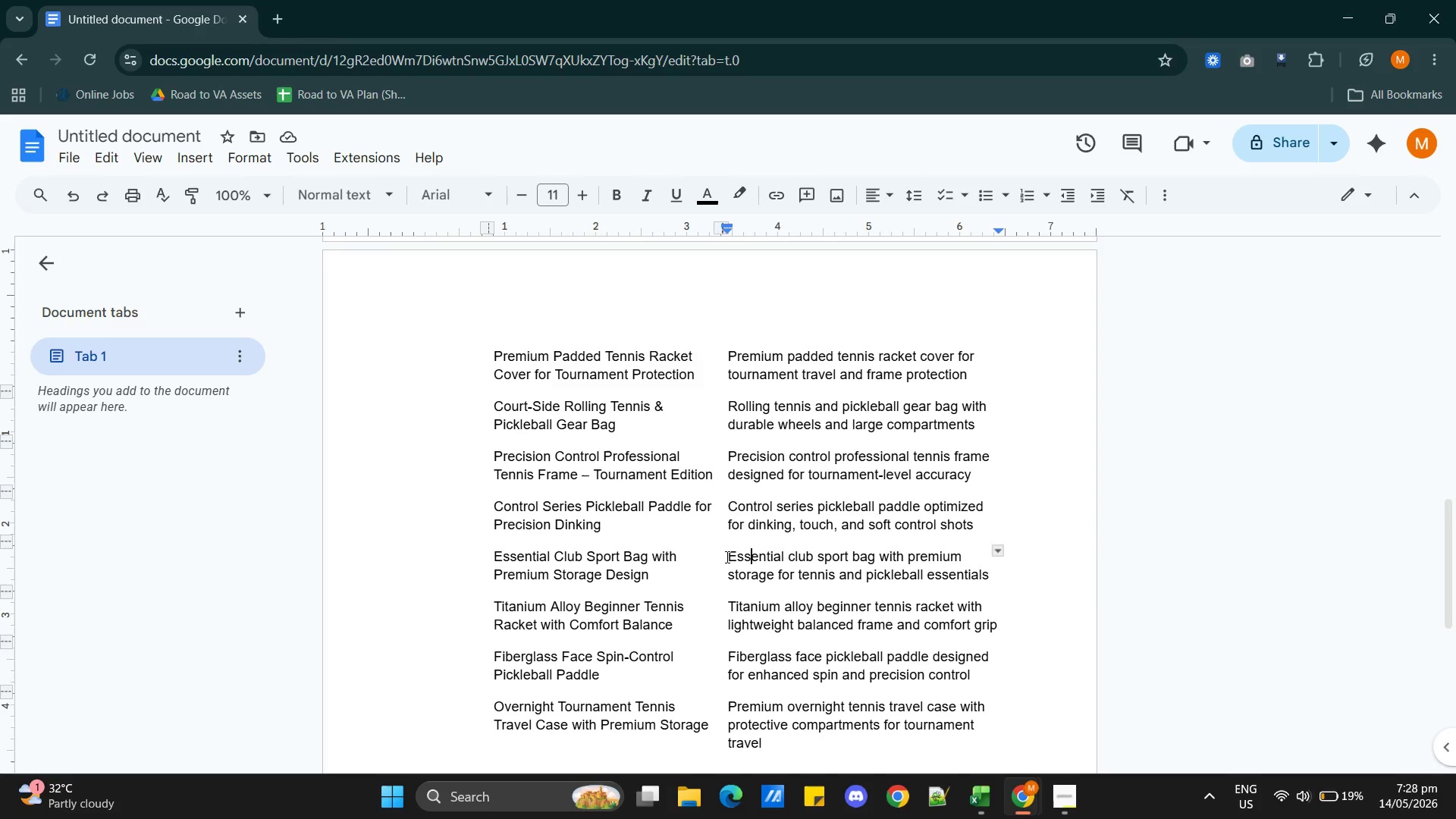 
left_click_drag(start_coordinate=[726, 557], to_coordinate=[774, 582])
 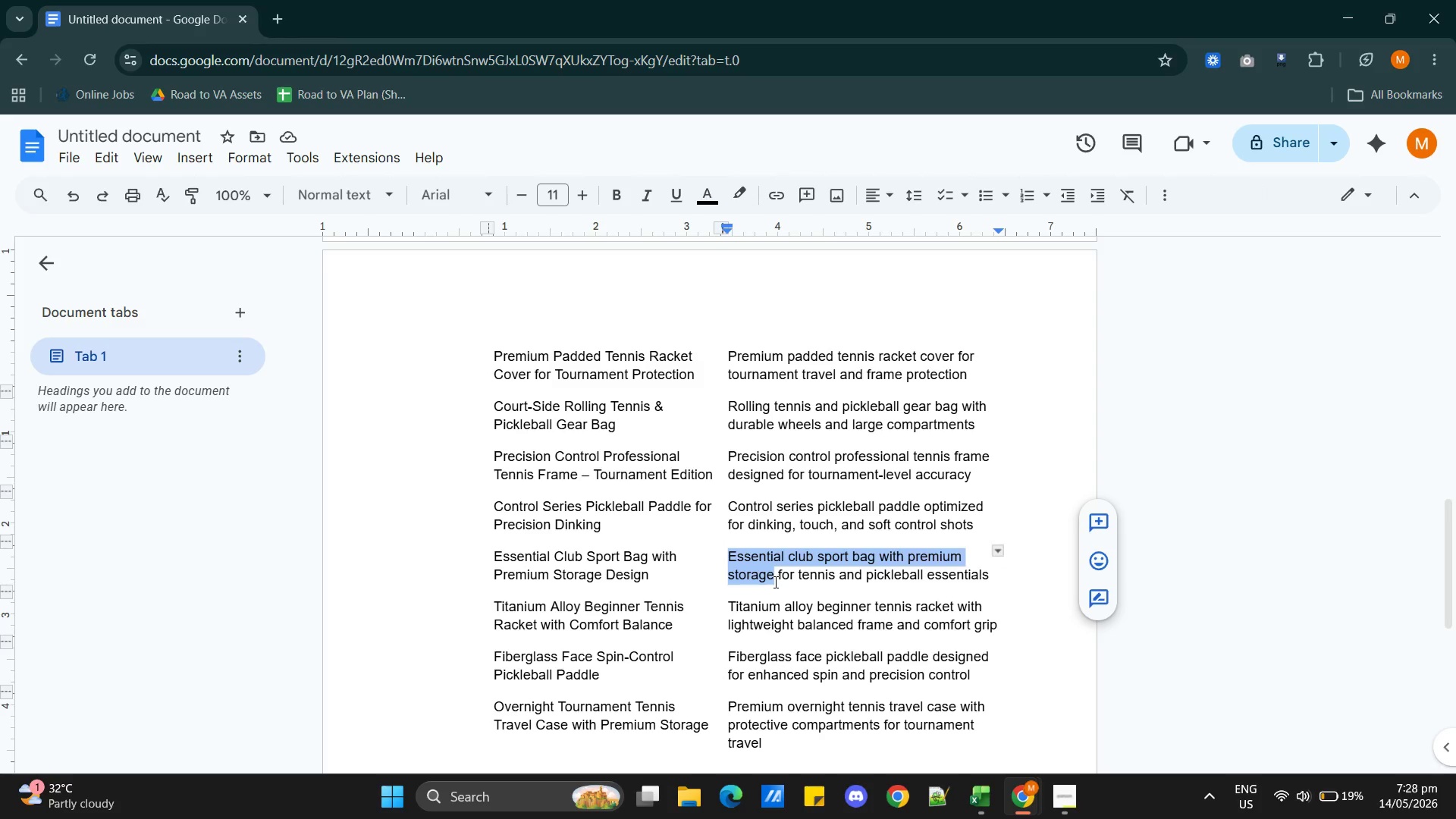 
key(Control+C)
 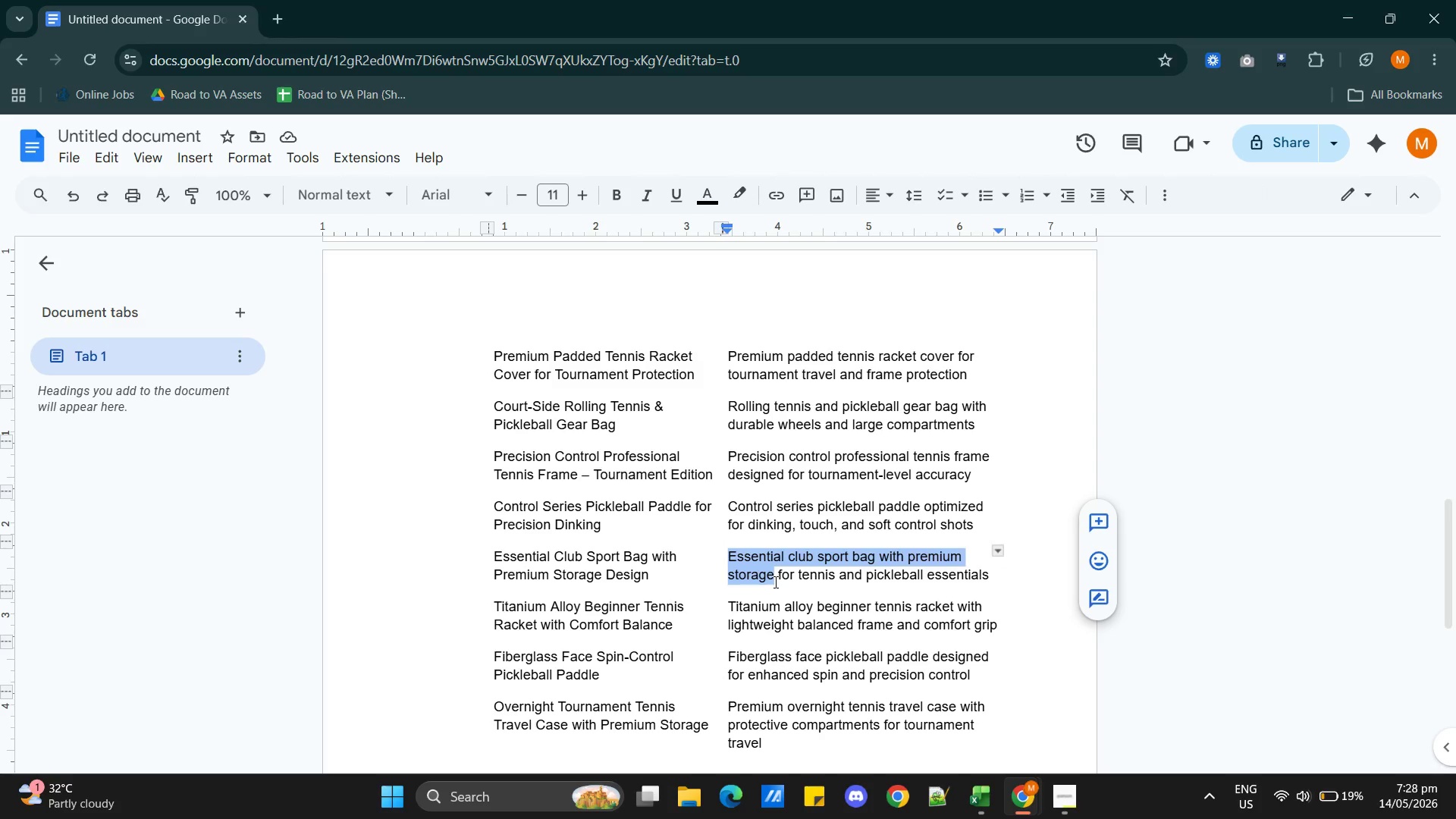 
key(Alt+AltLeft)
 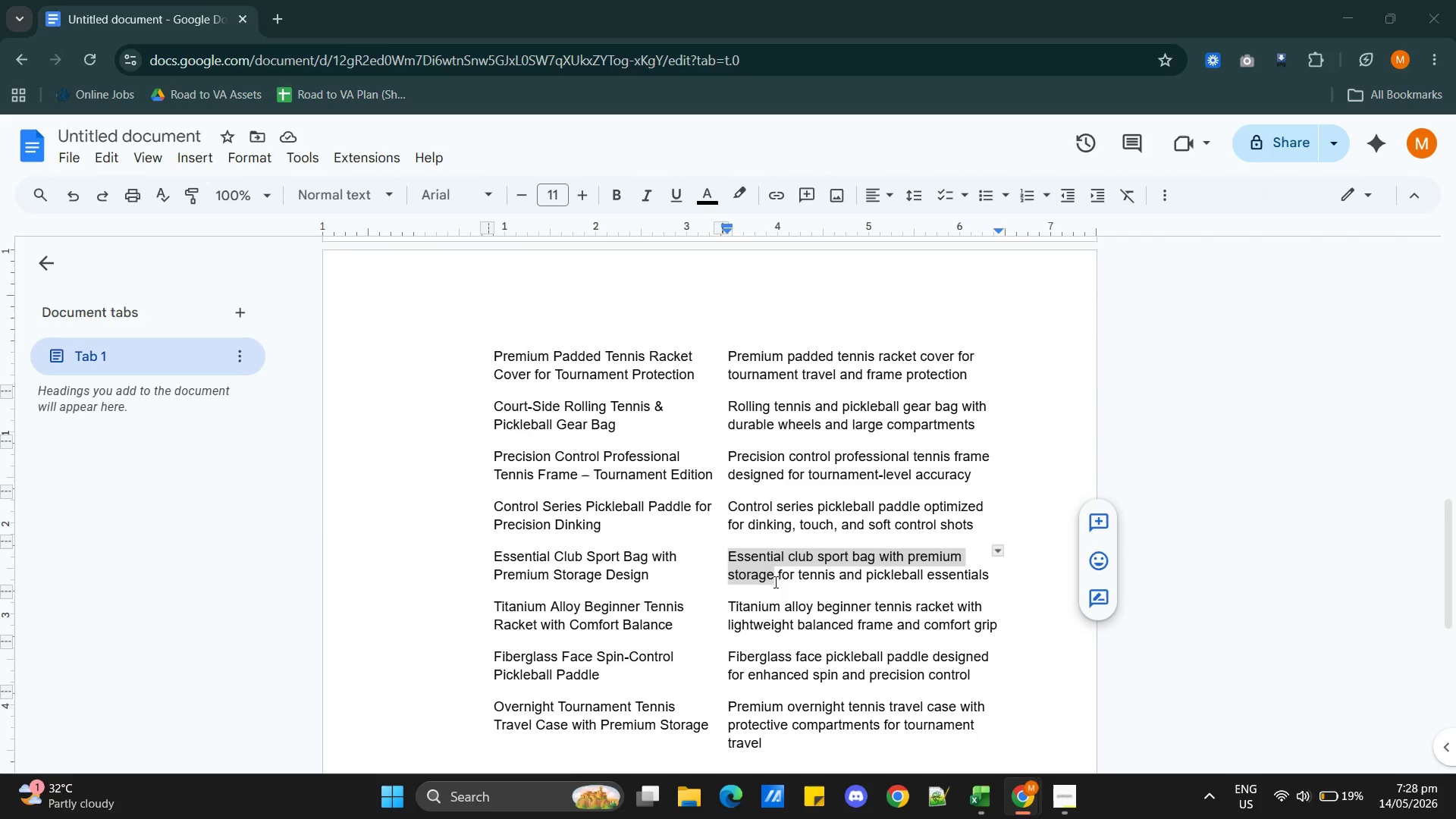 
key(Alt+Tab)
 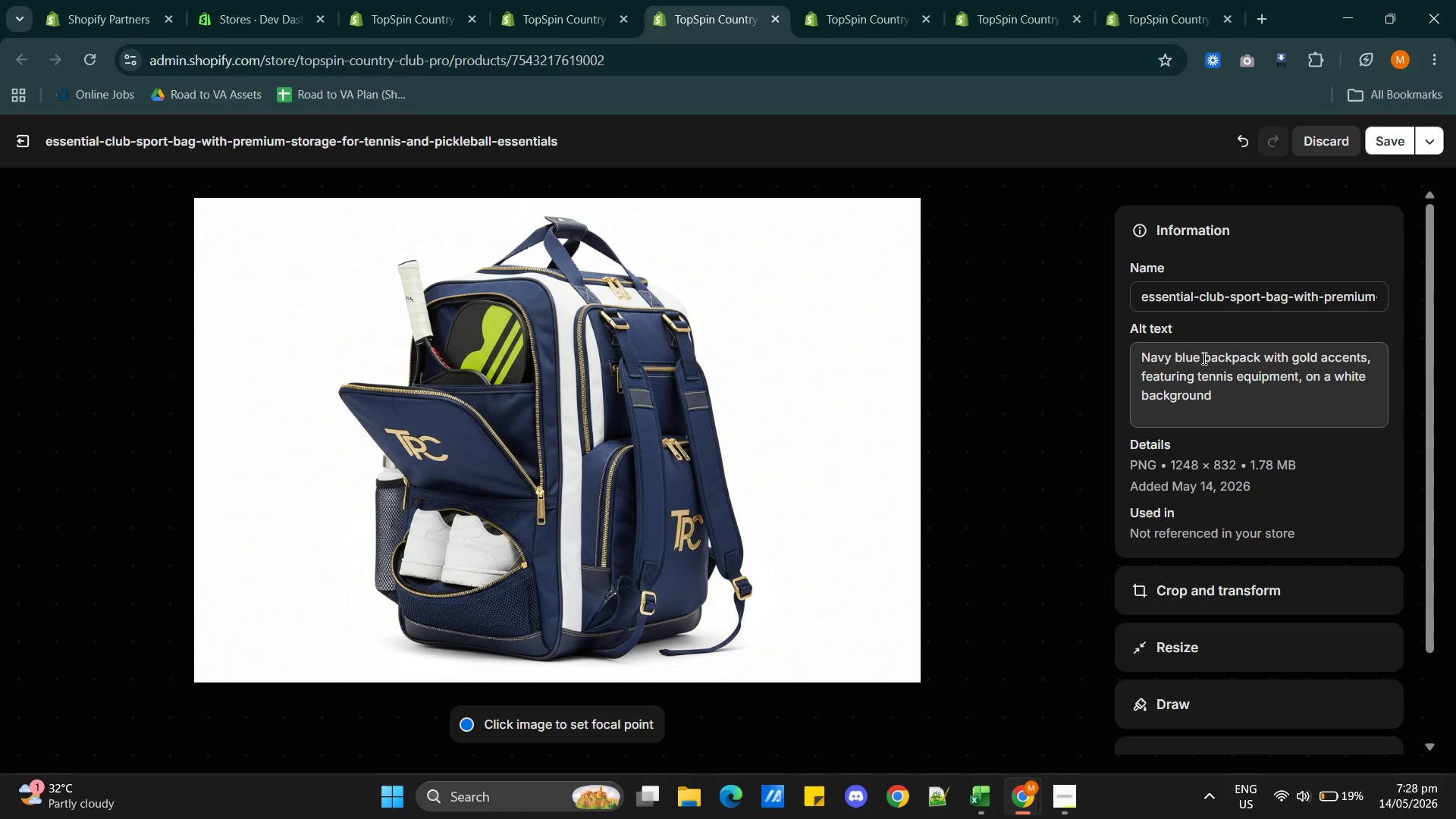 
left_click([1203, 358])
 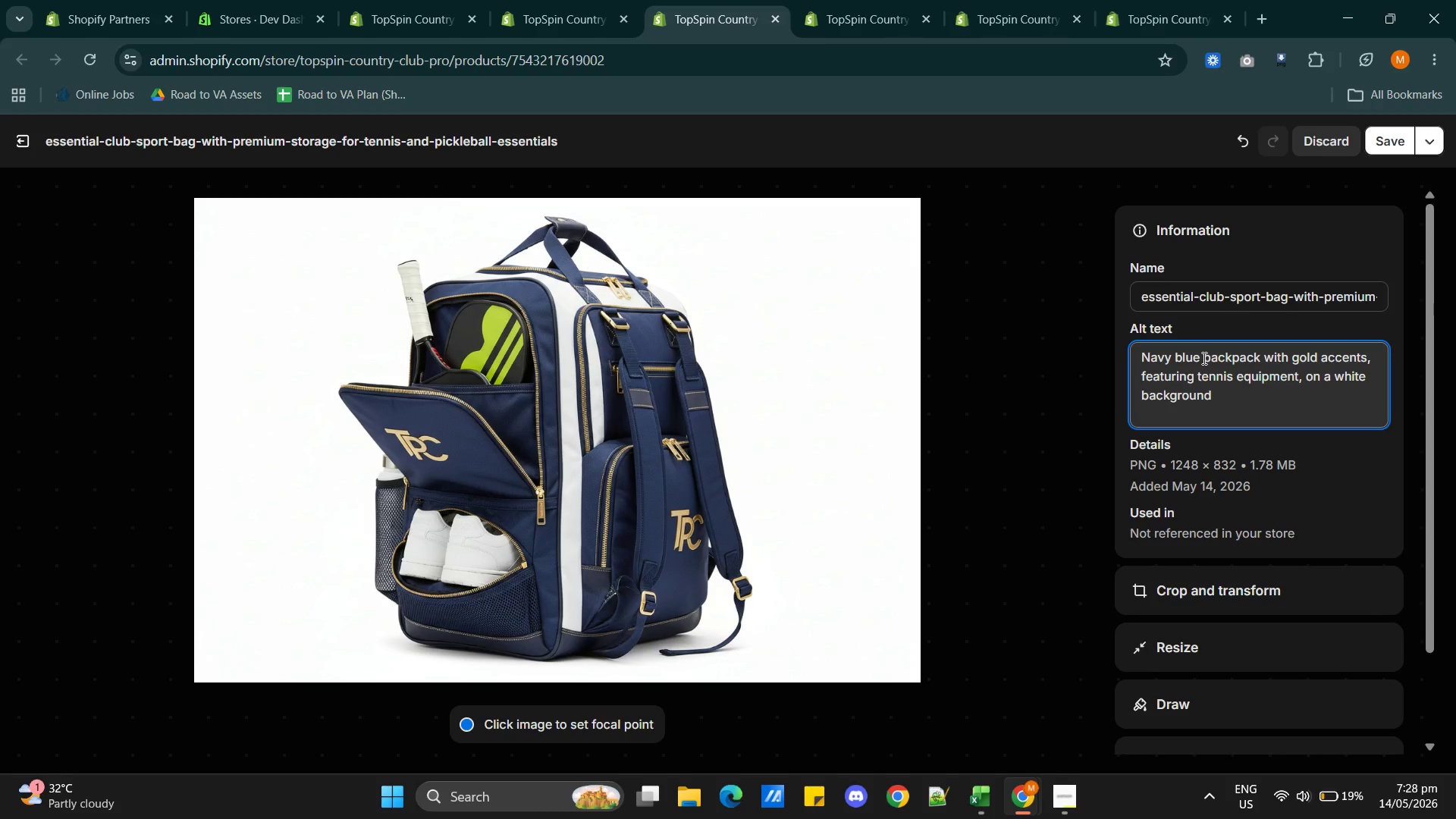 
key(Control+V)
 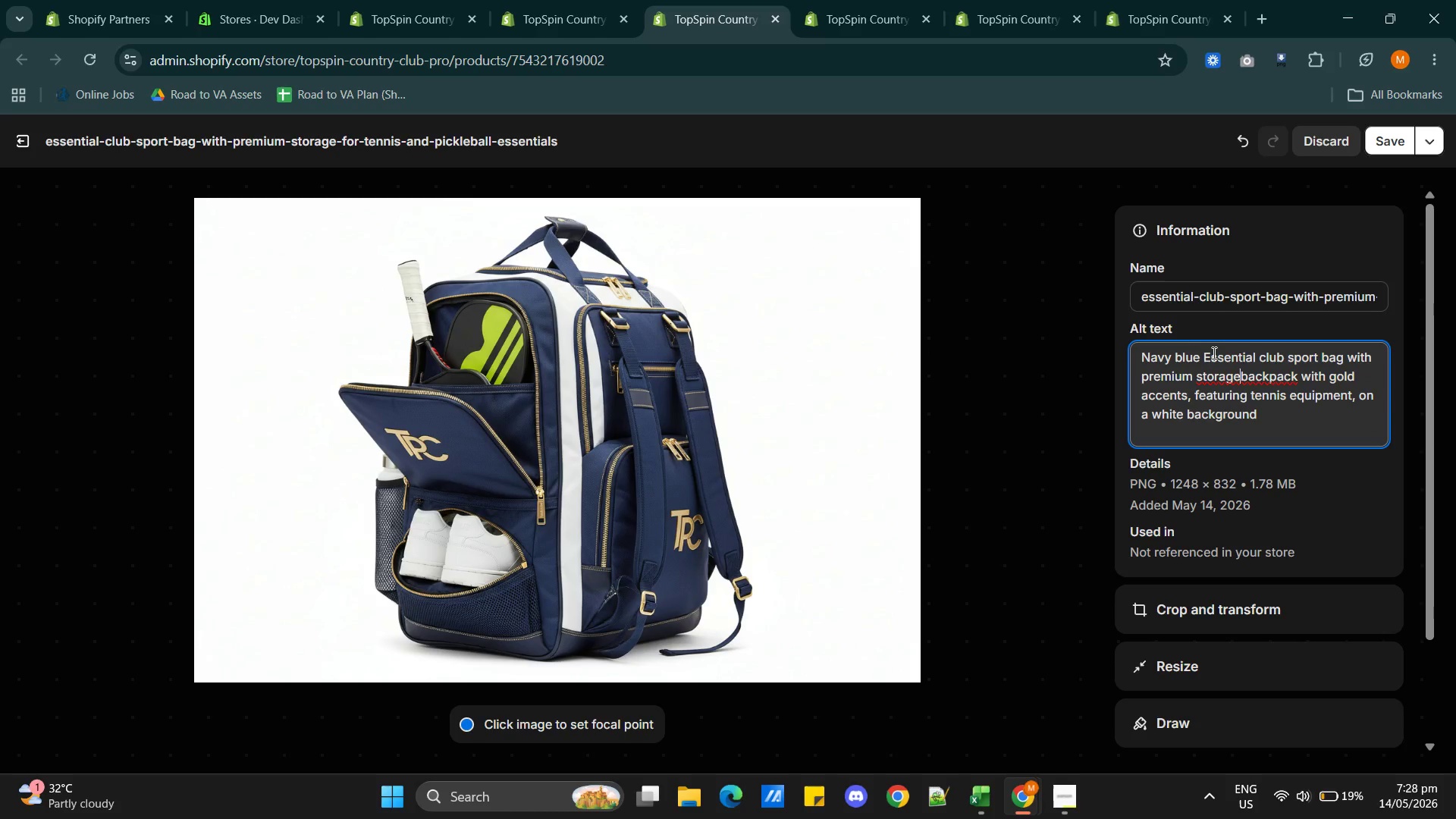 
left_click([1210, 353])
 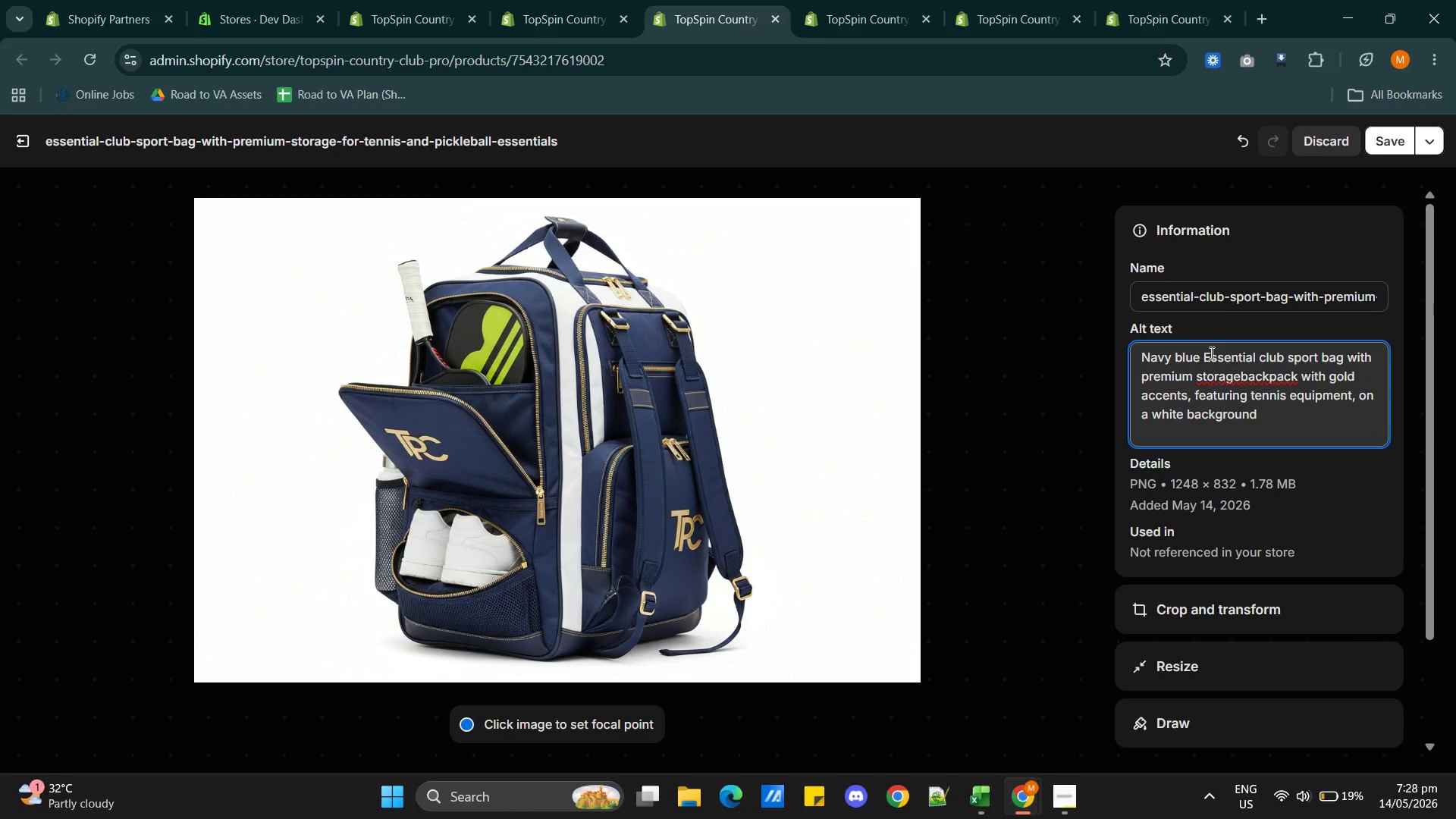 
key(Backspace)
 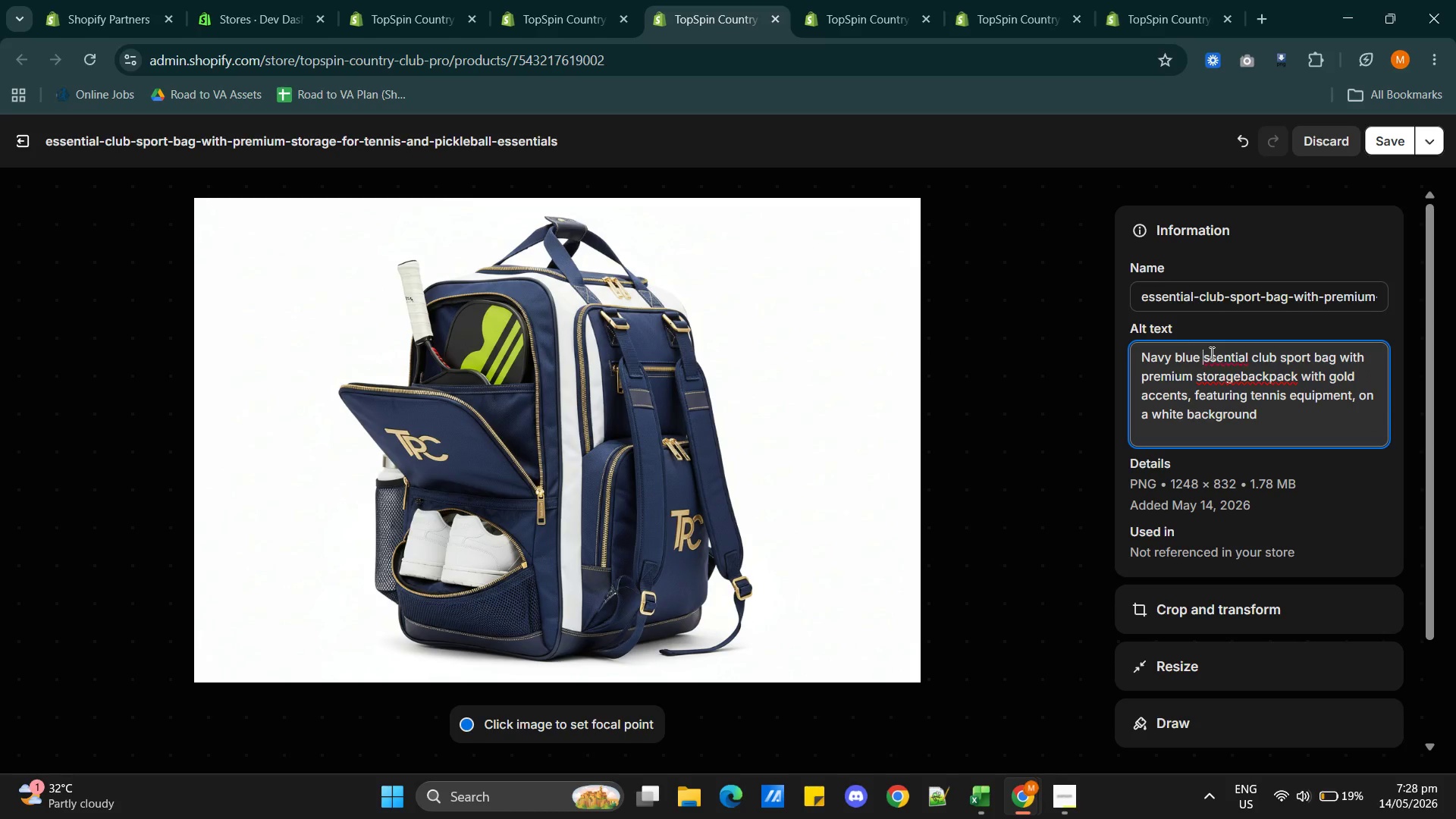 
key(E)
 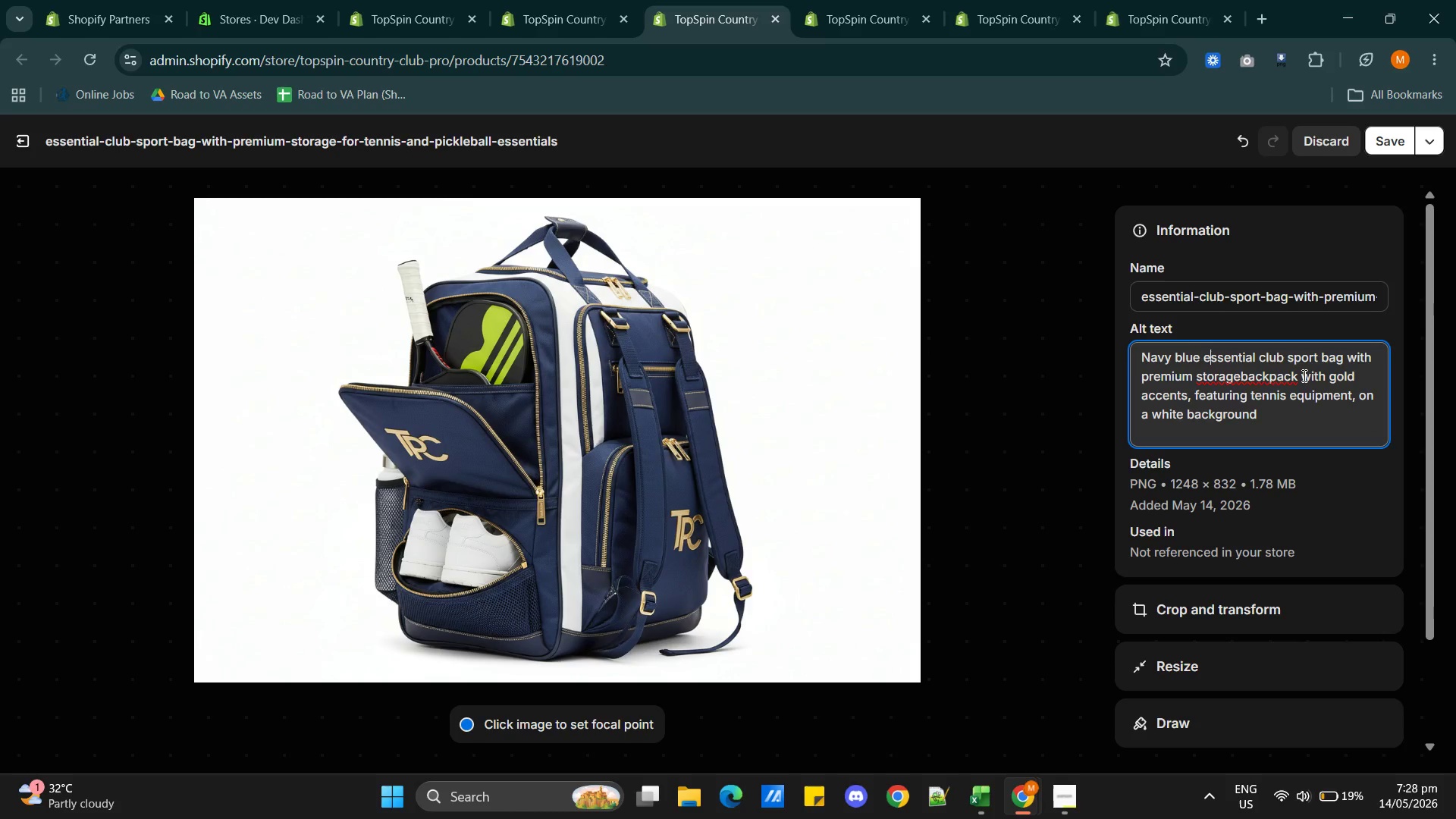 
wait(5.88)
 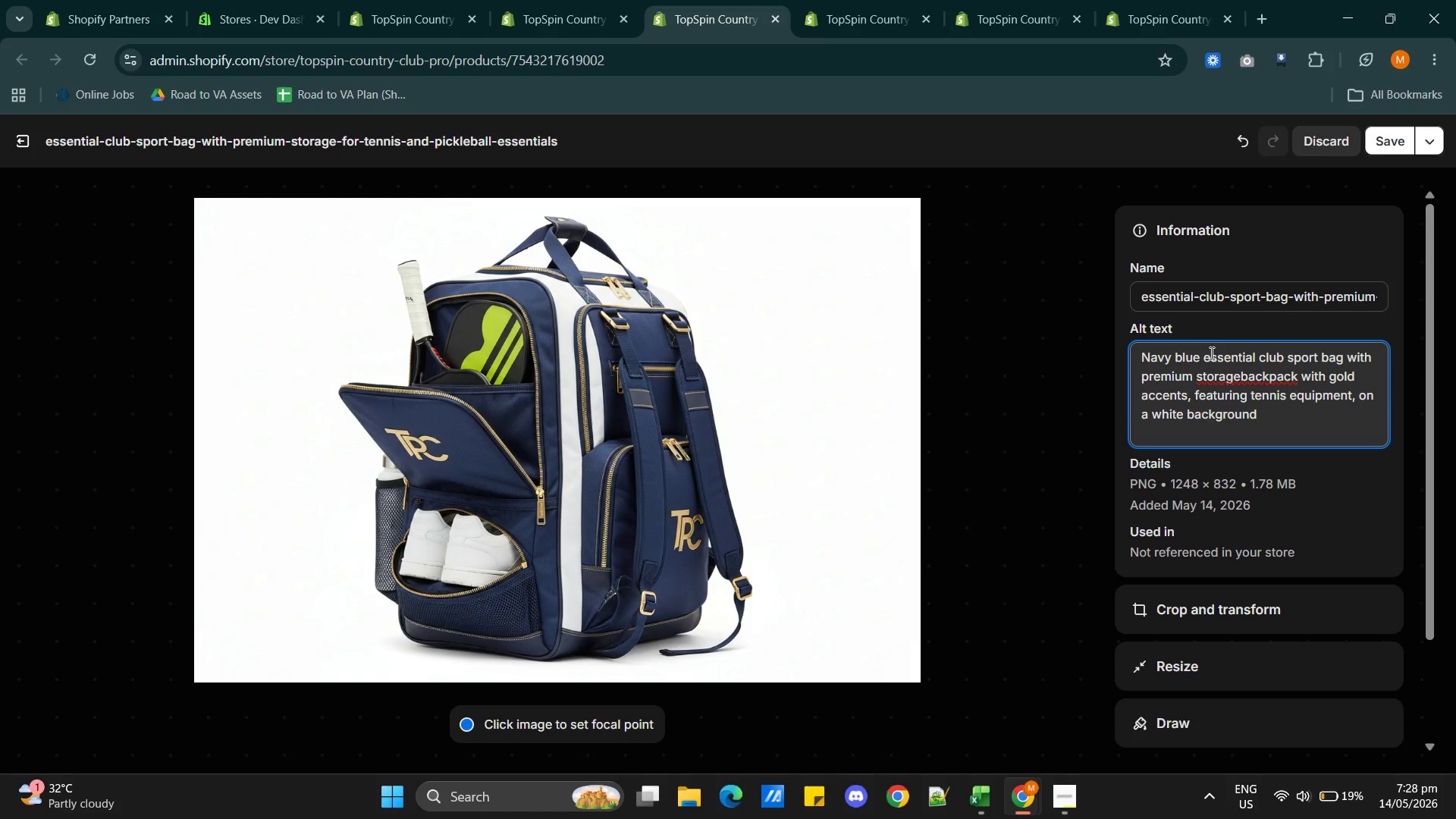 
left_click([1300, 375])
 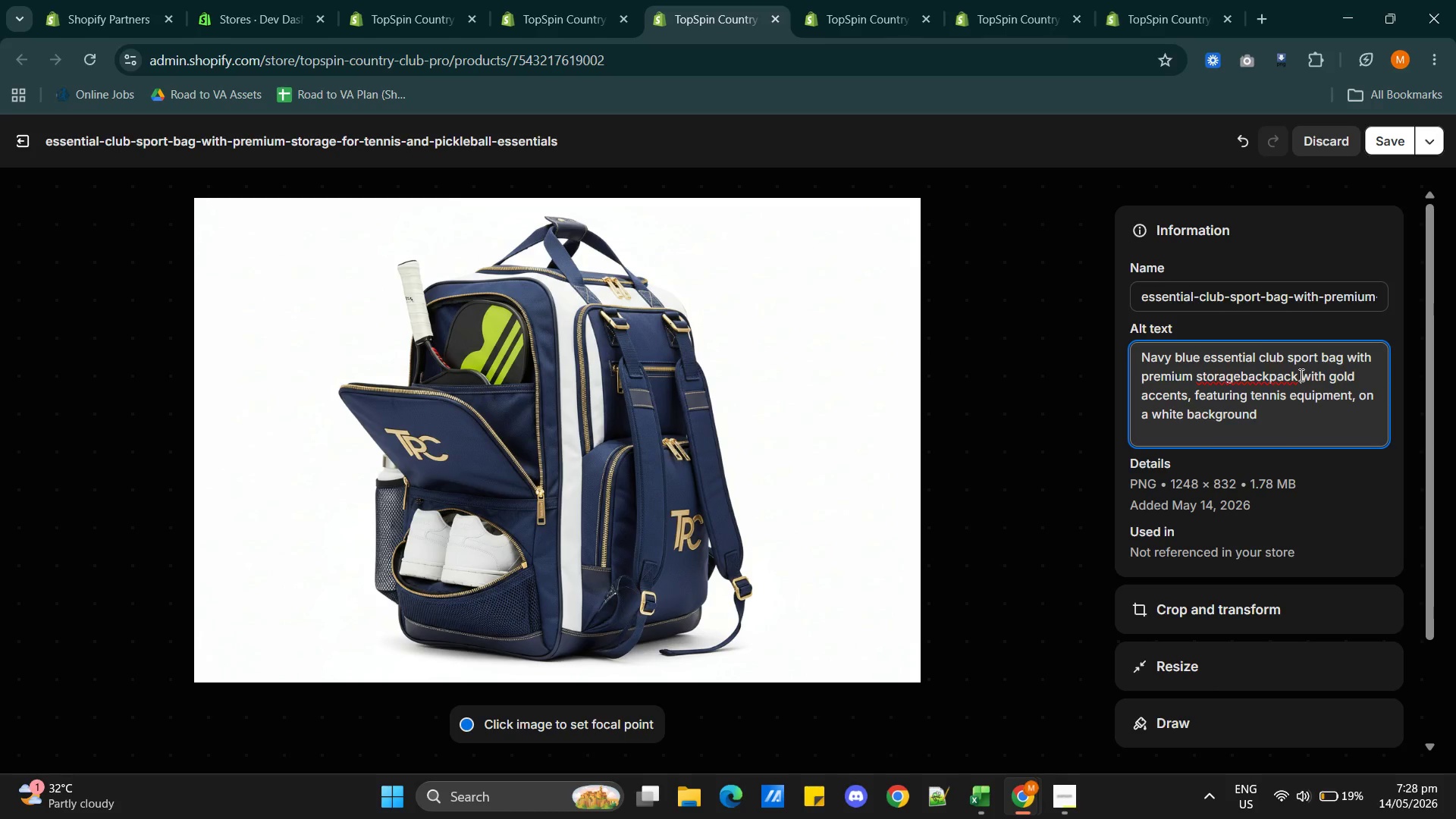 
key(ArrowRight)
 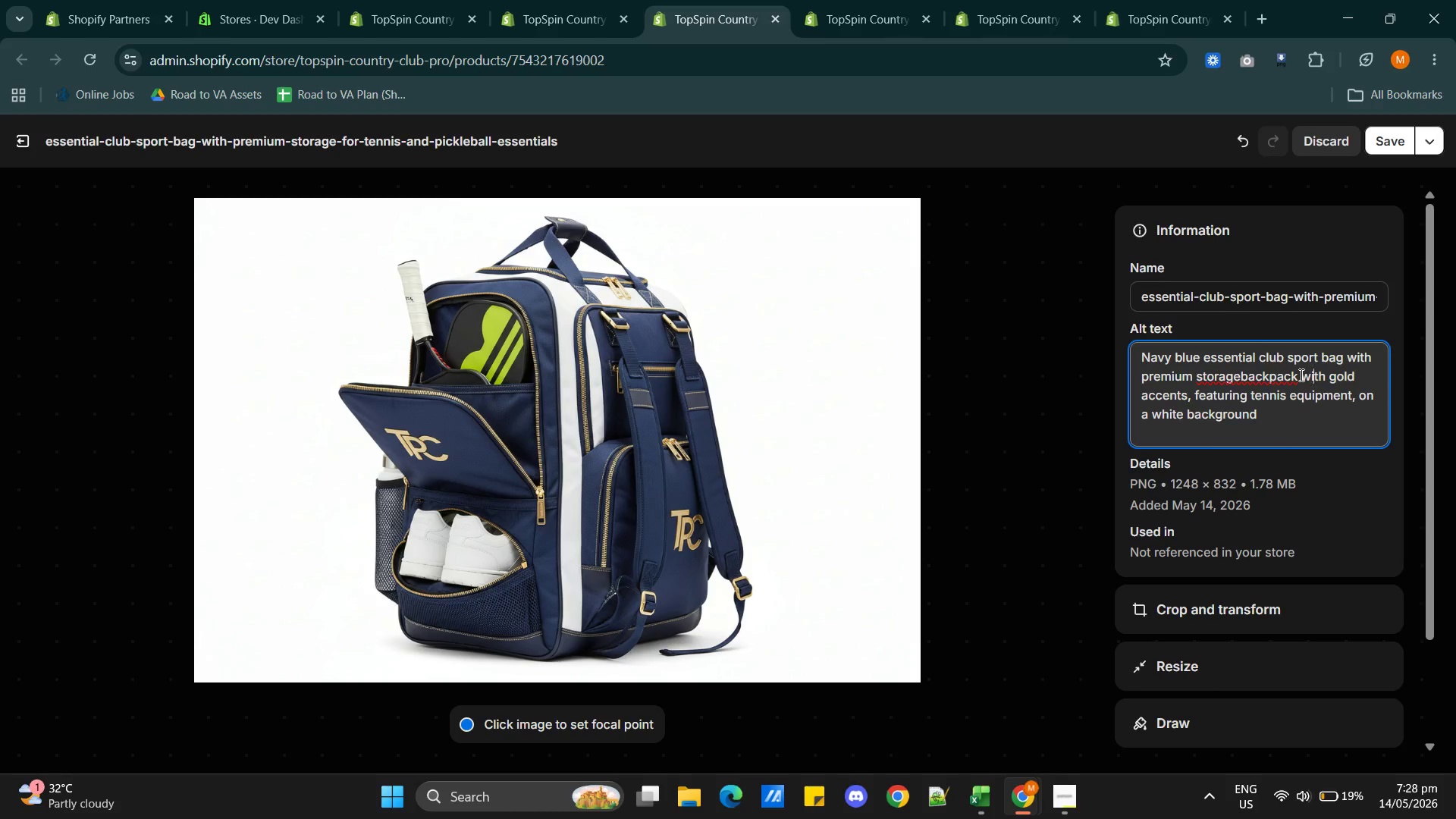 
key(ArrowRight)
 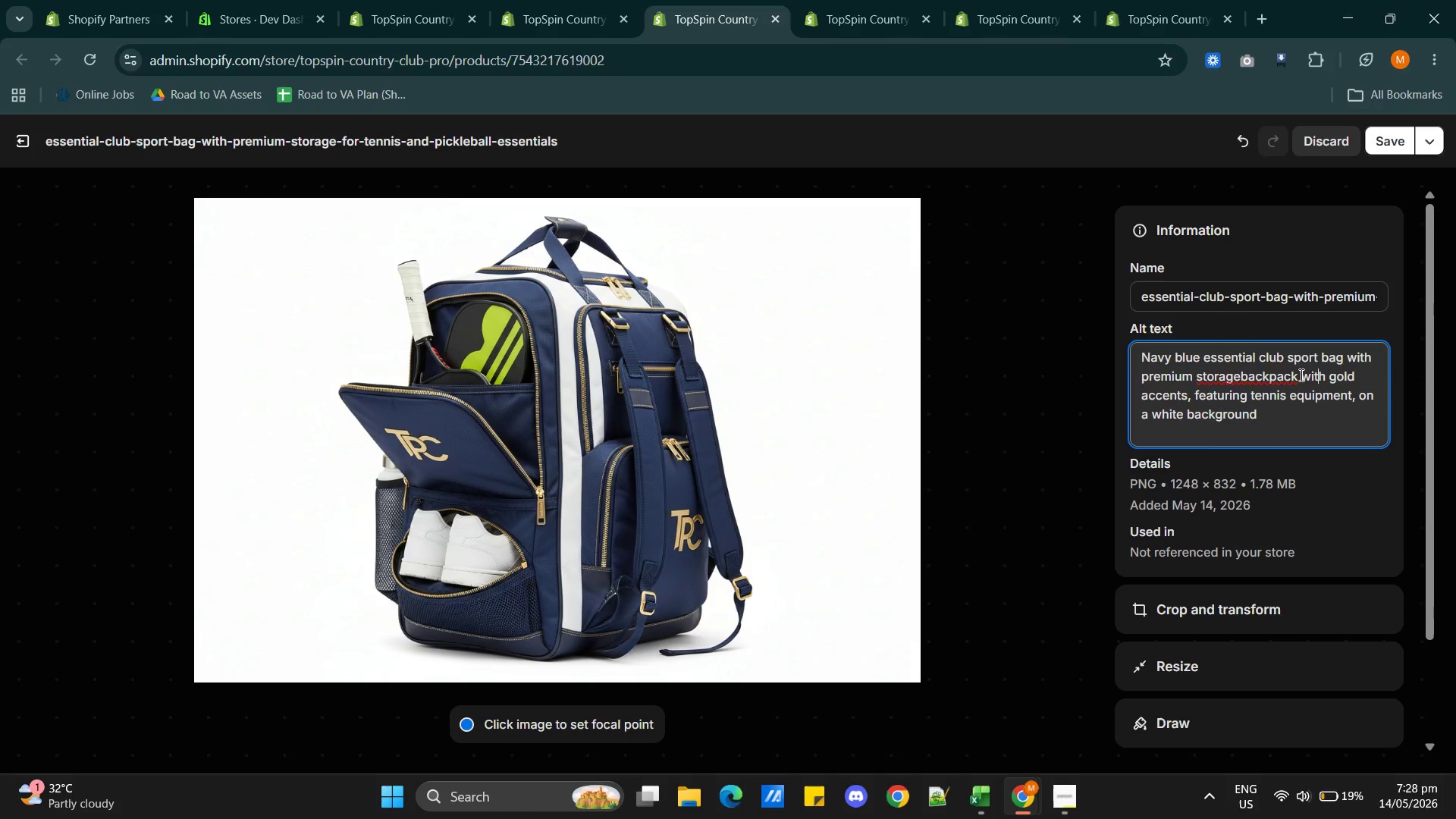 
key(ArrowRight)
 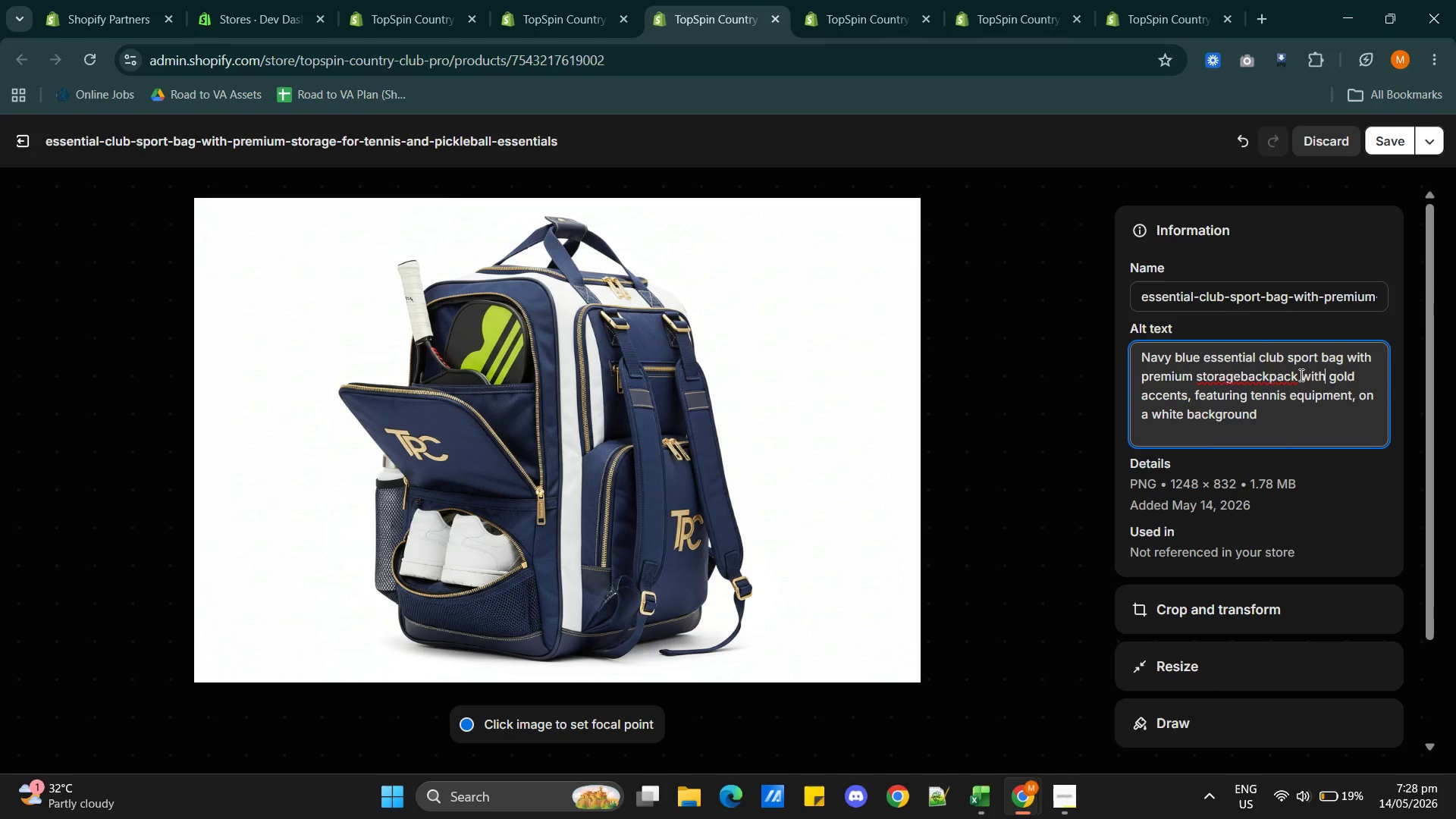 
key(ArrowRight)
 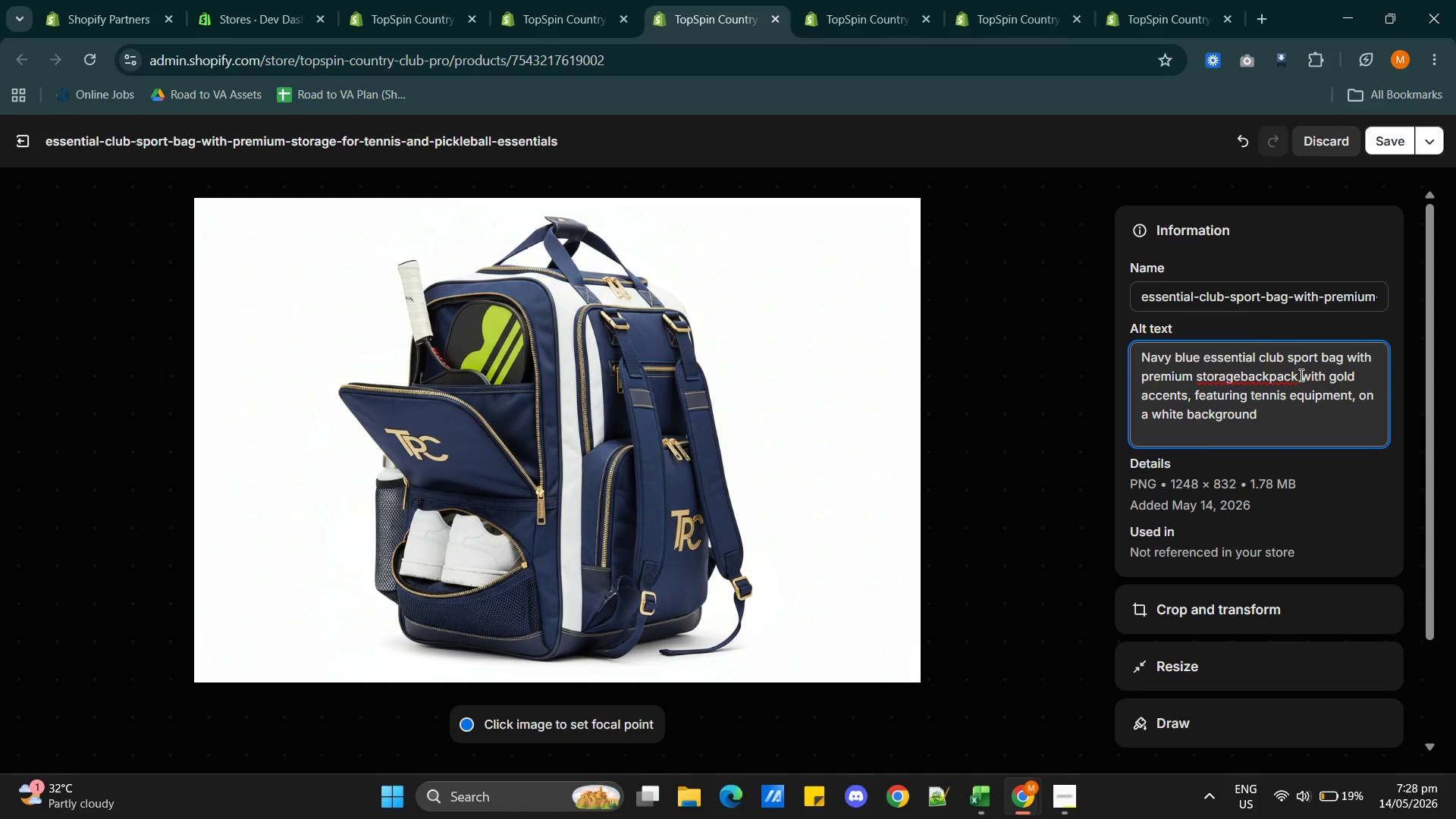 
key(Backspace)
key(Backspace)
key(Backspace)
key(Backspace)
key(Backspace)
key(Backspace)
key(Backspace)
key(Backspace)
key(Backspace)
key(Backspace)
key(Backspace)
key(Backspace)
key(Backspace)
type( and)
 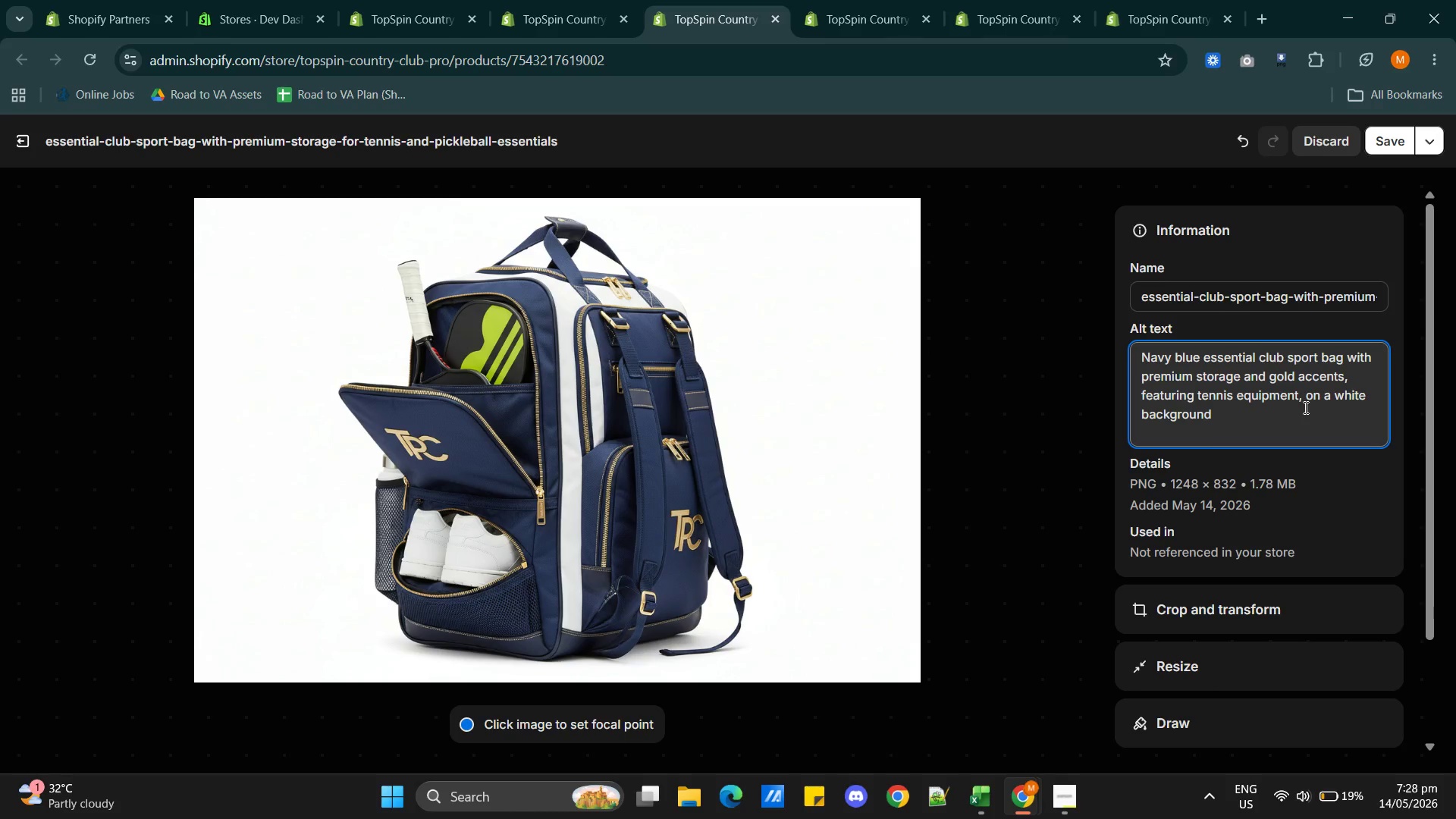 
wait(9.89)
 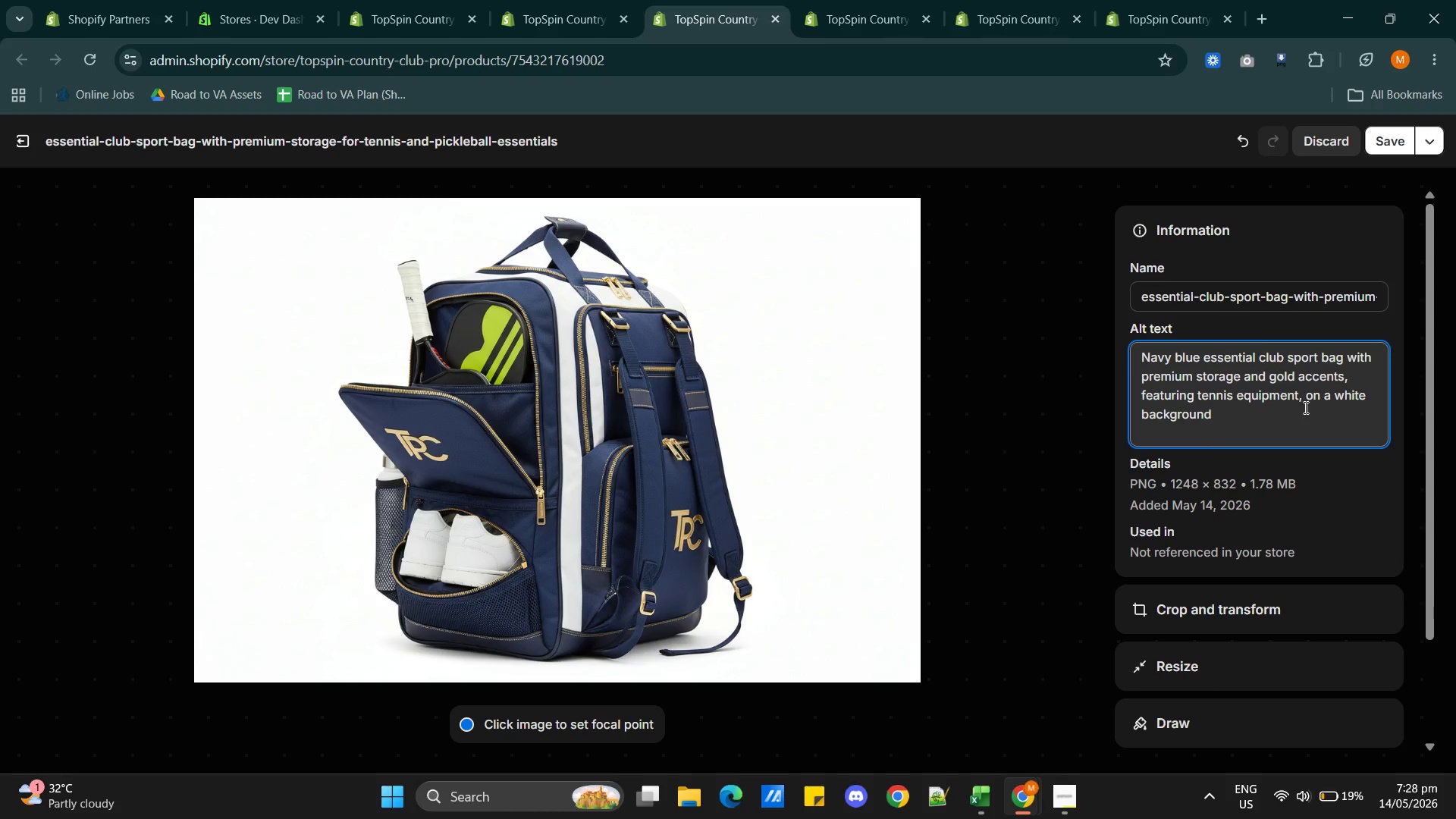 
left_click([1298, 395])
 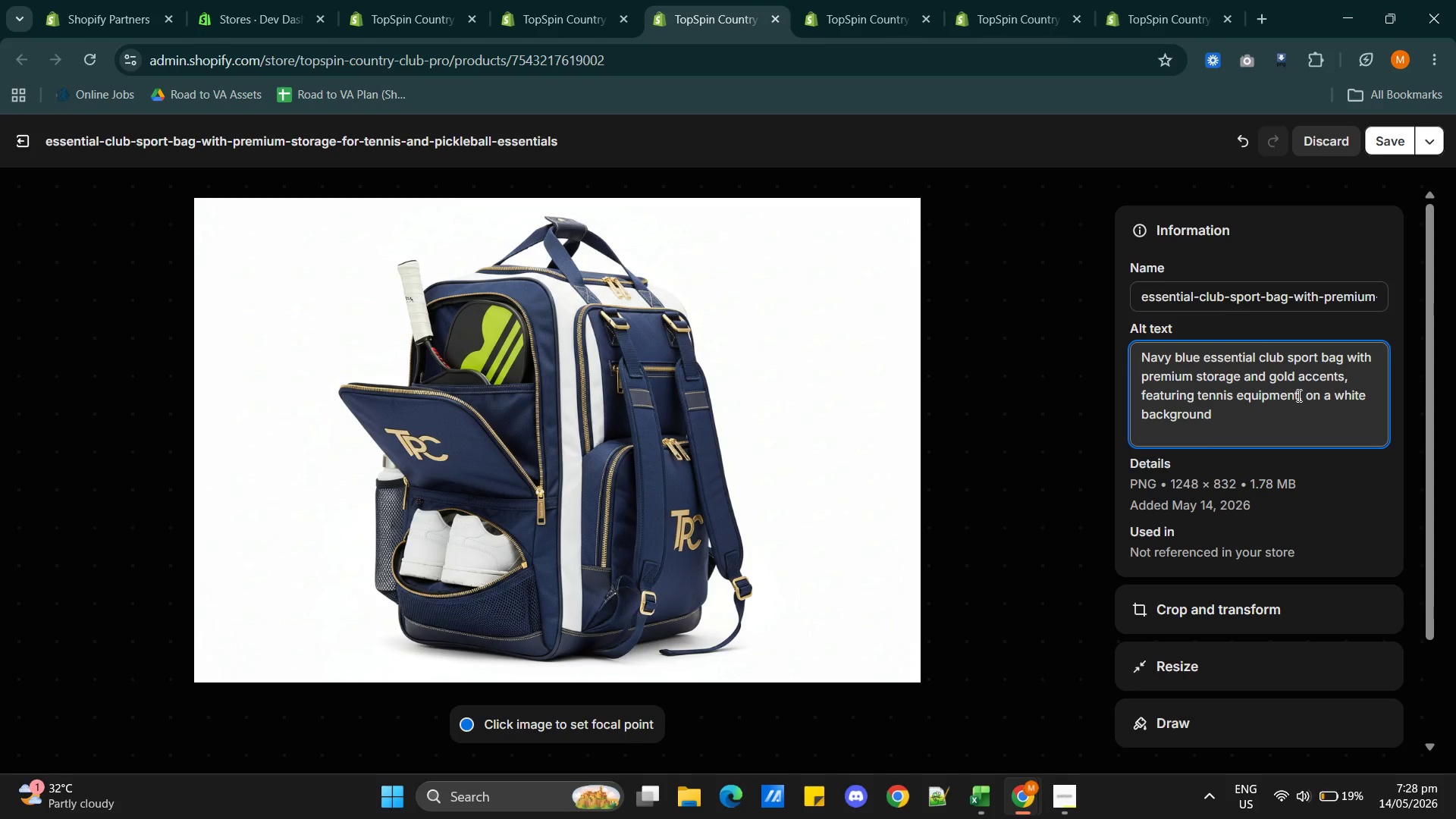 
type( and white shoes)
 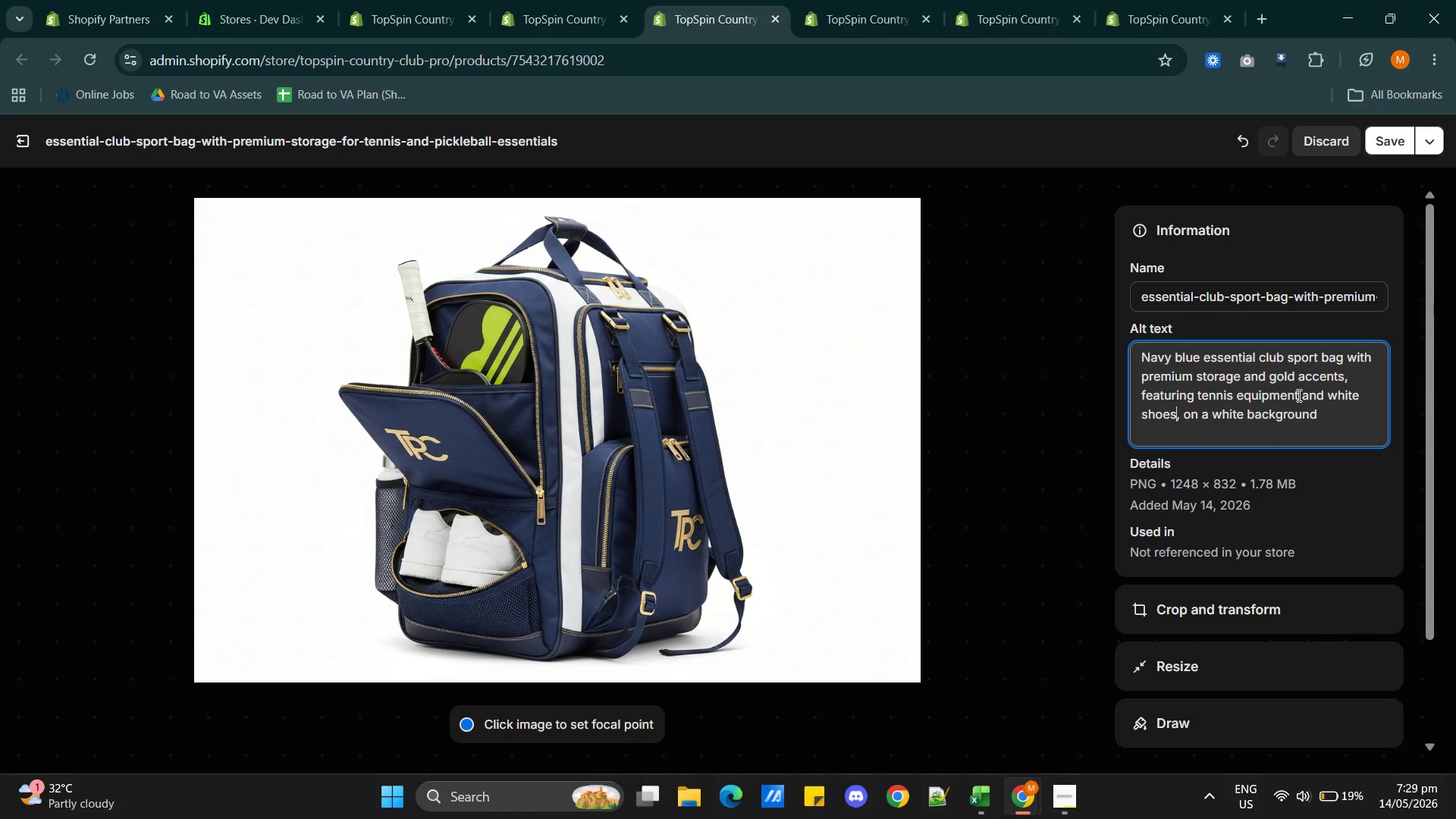 
key(ArrowRight)
 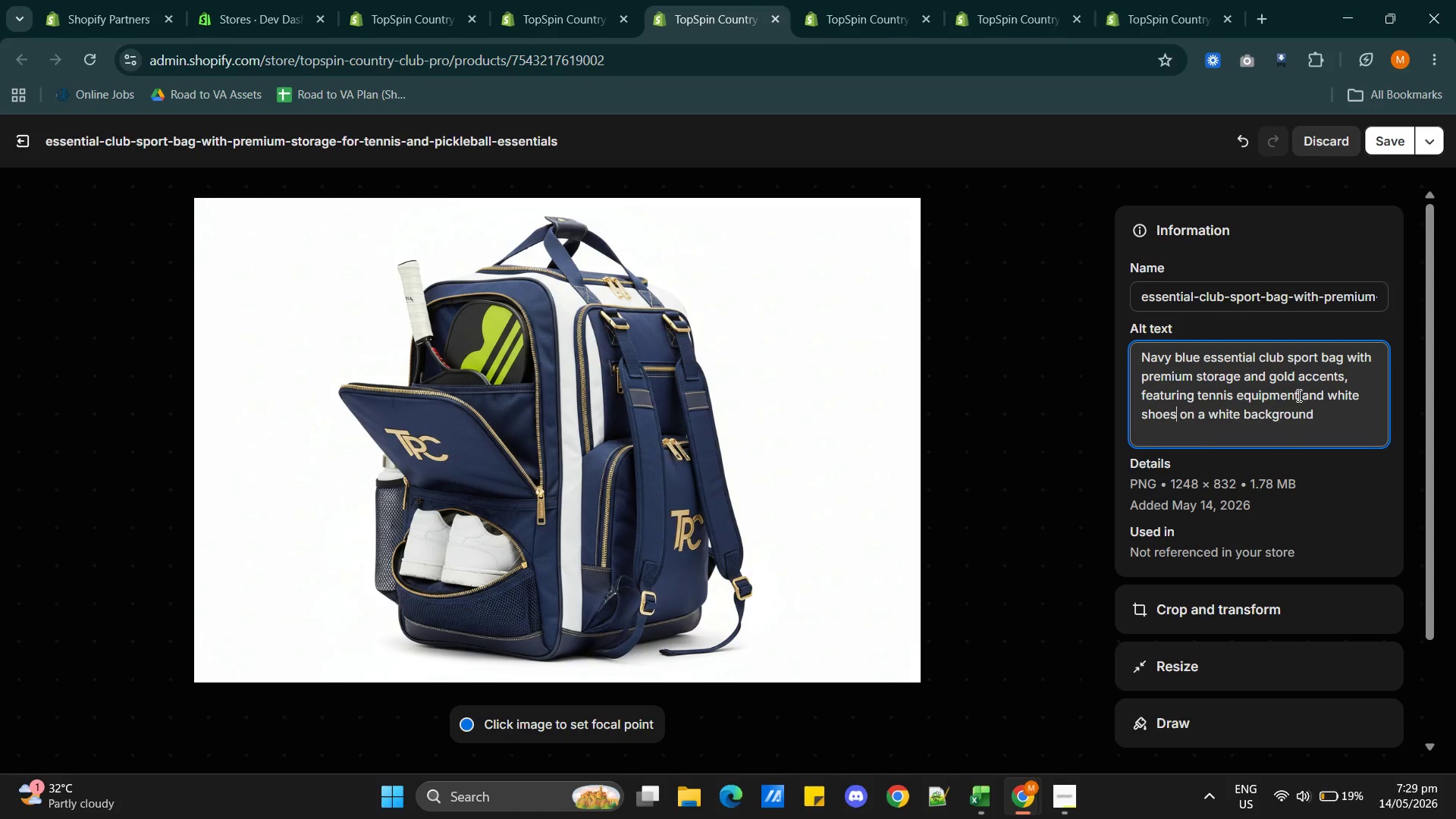 
key(Backspace)
 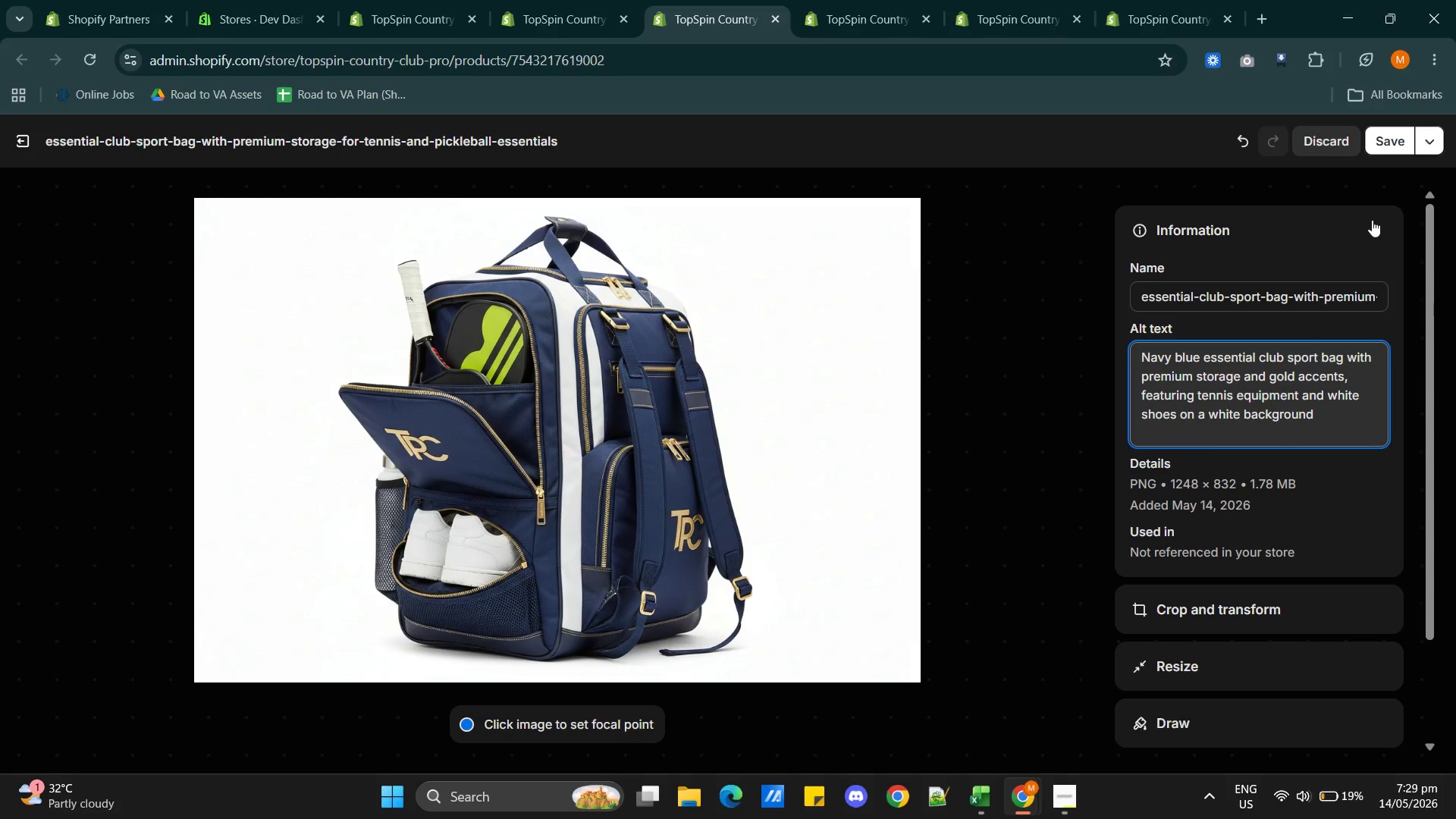 
left_click([1385, 143])
 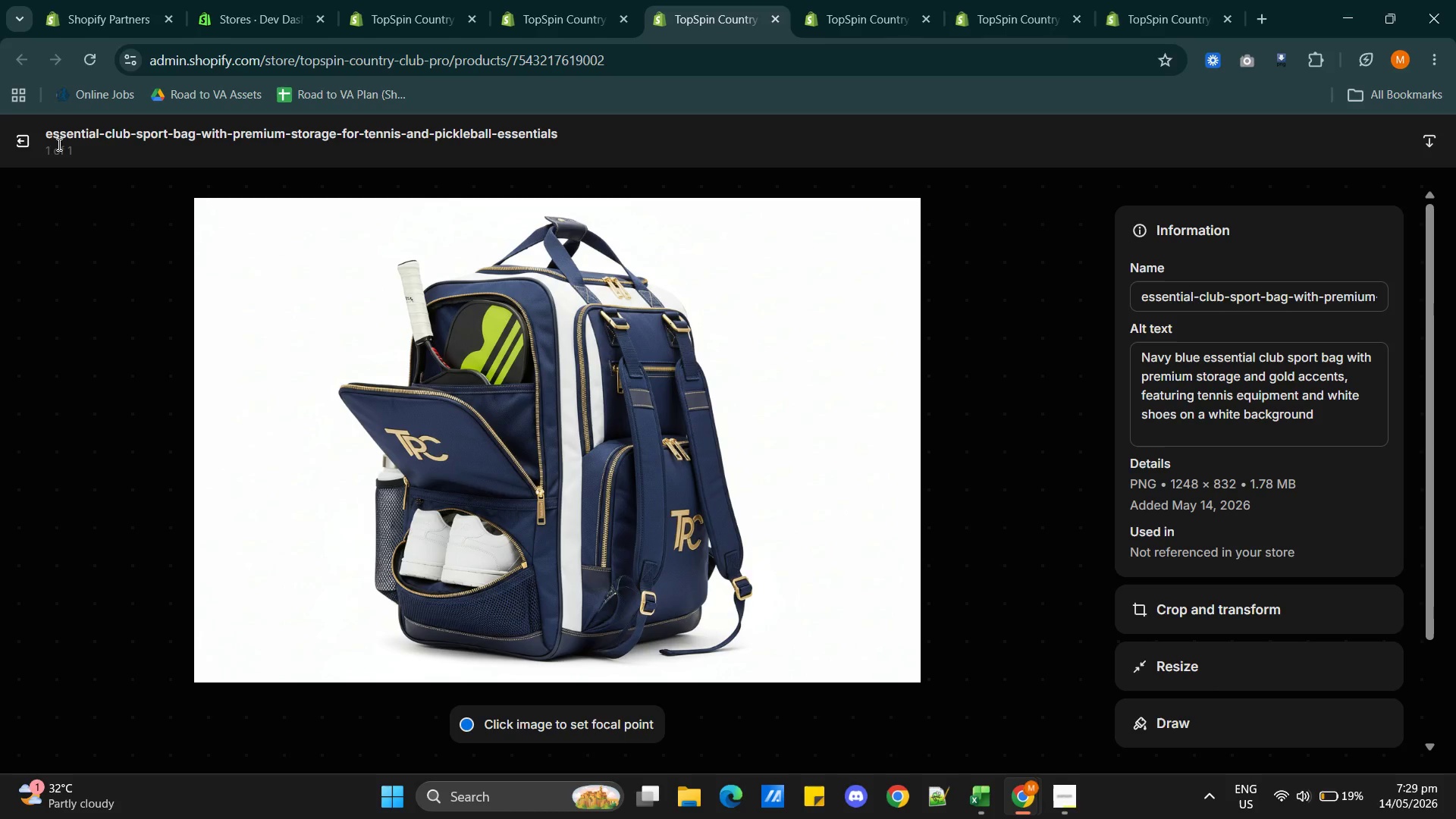 
left_click([30, 138])
 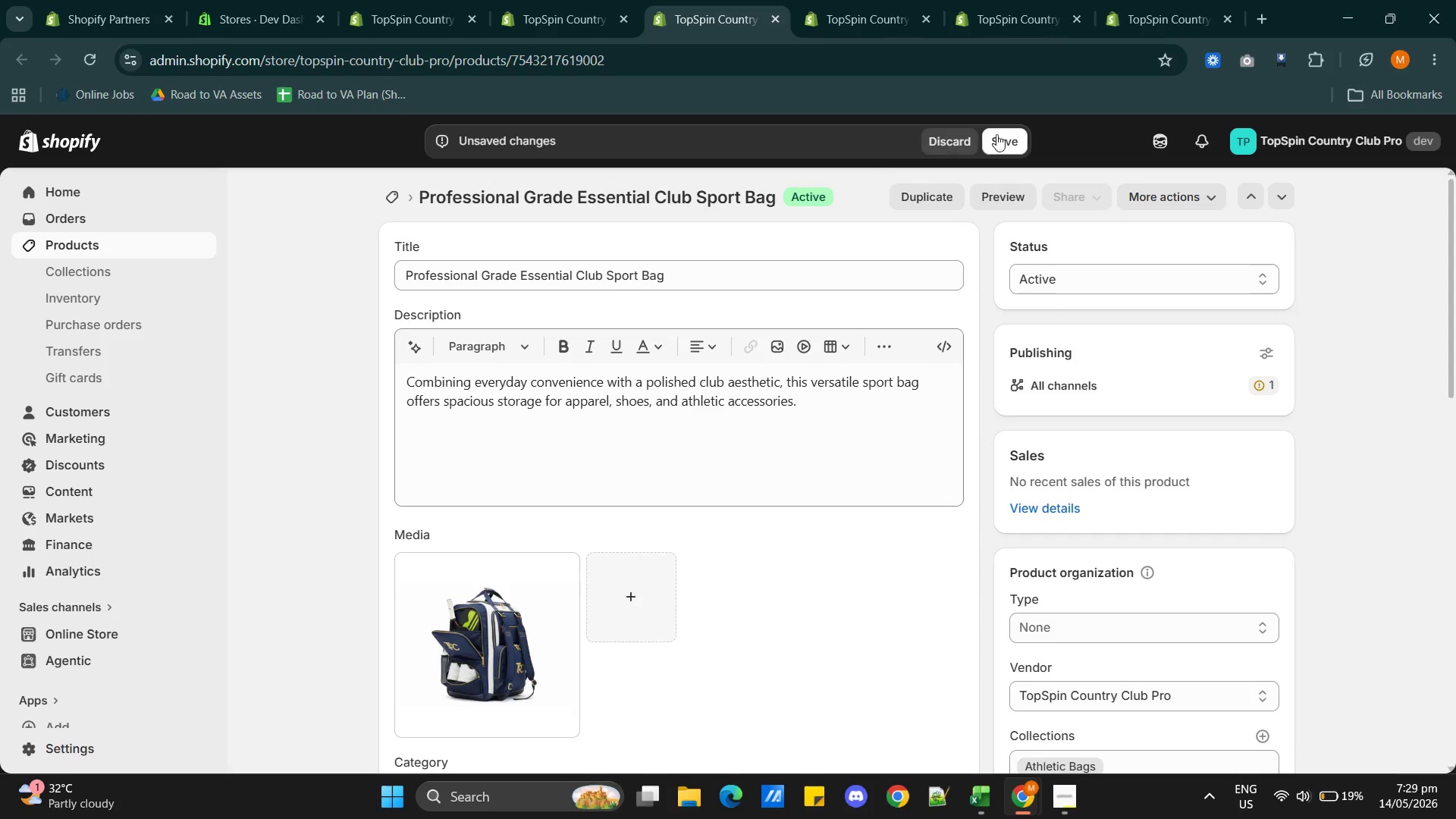 
left_click([1006, 136])
 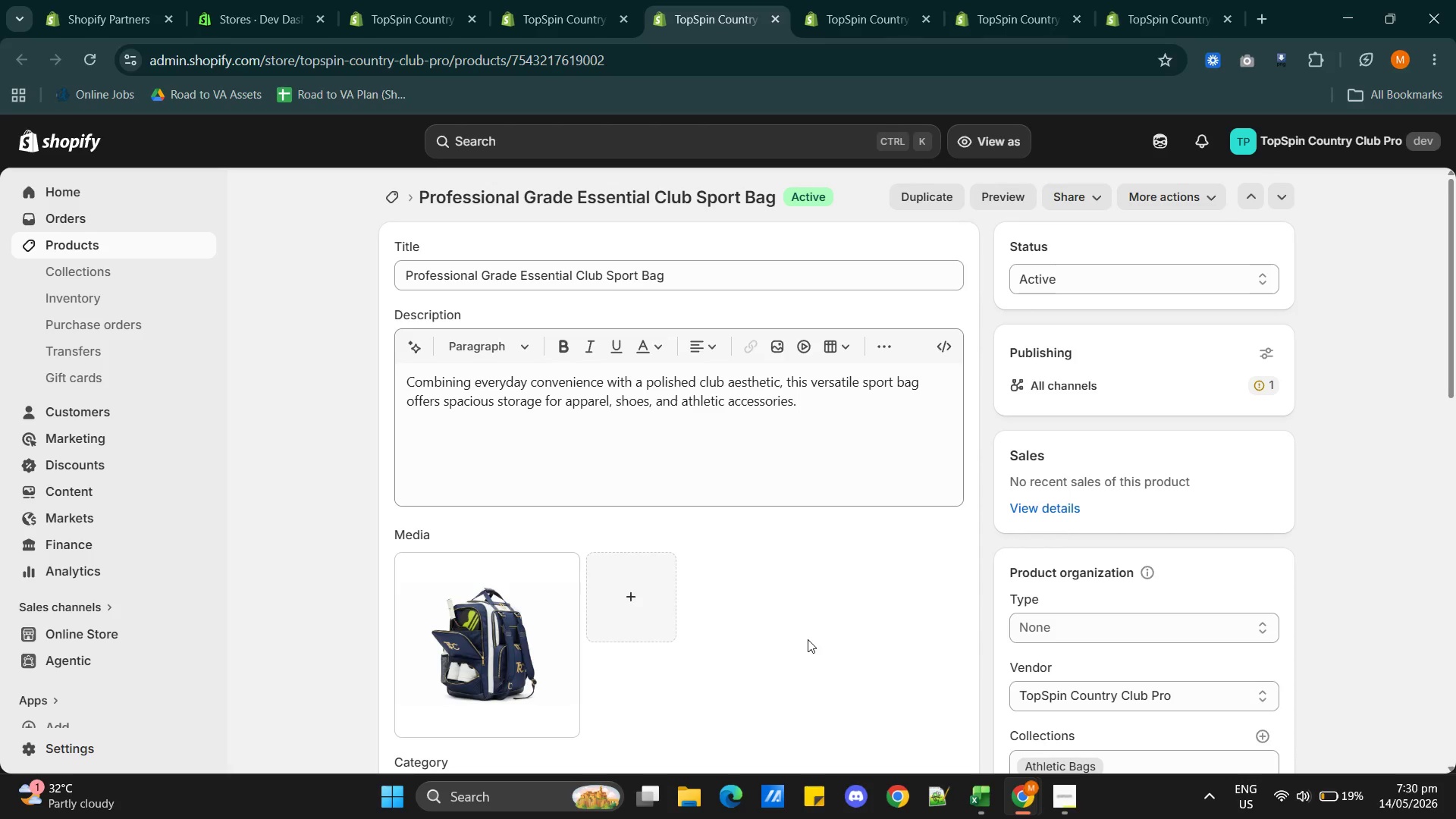 
wait(84.83)
 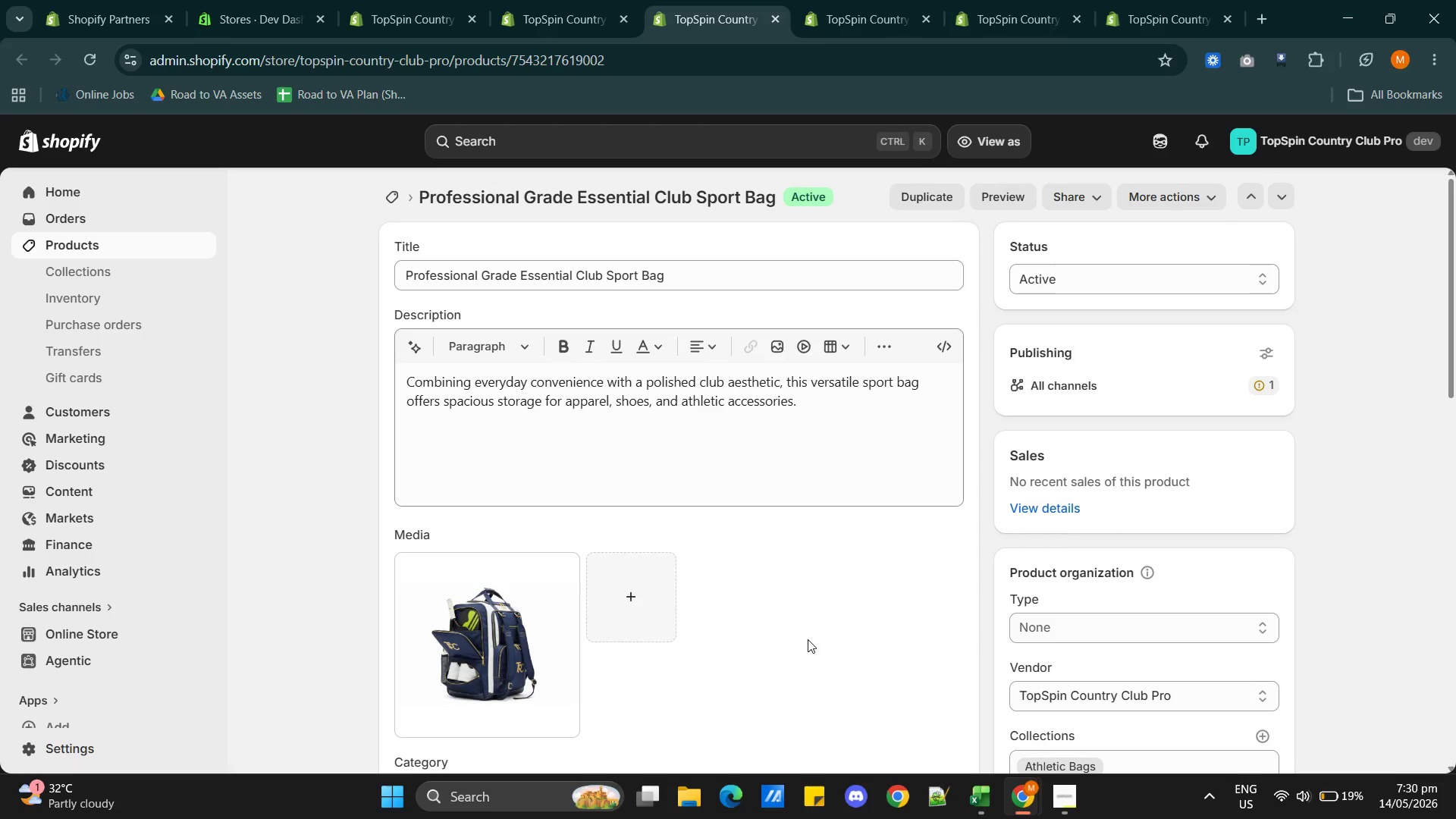 
left_click([871, 17])
 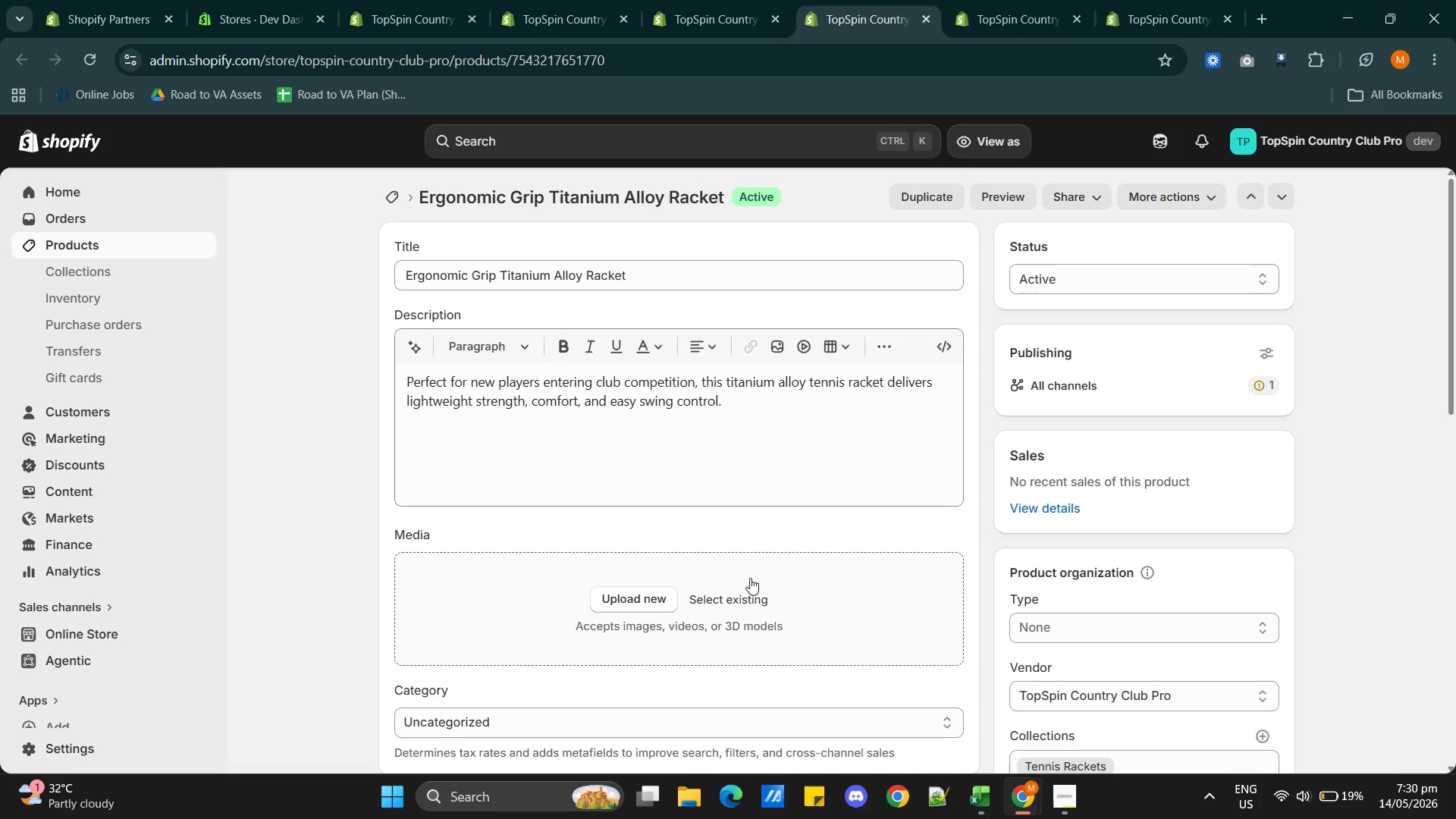 
left_click([739, 604])
 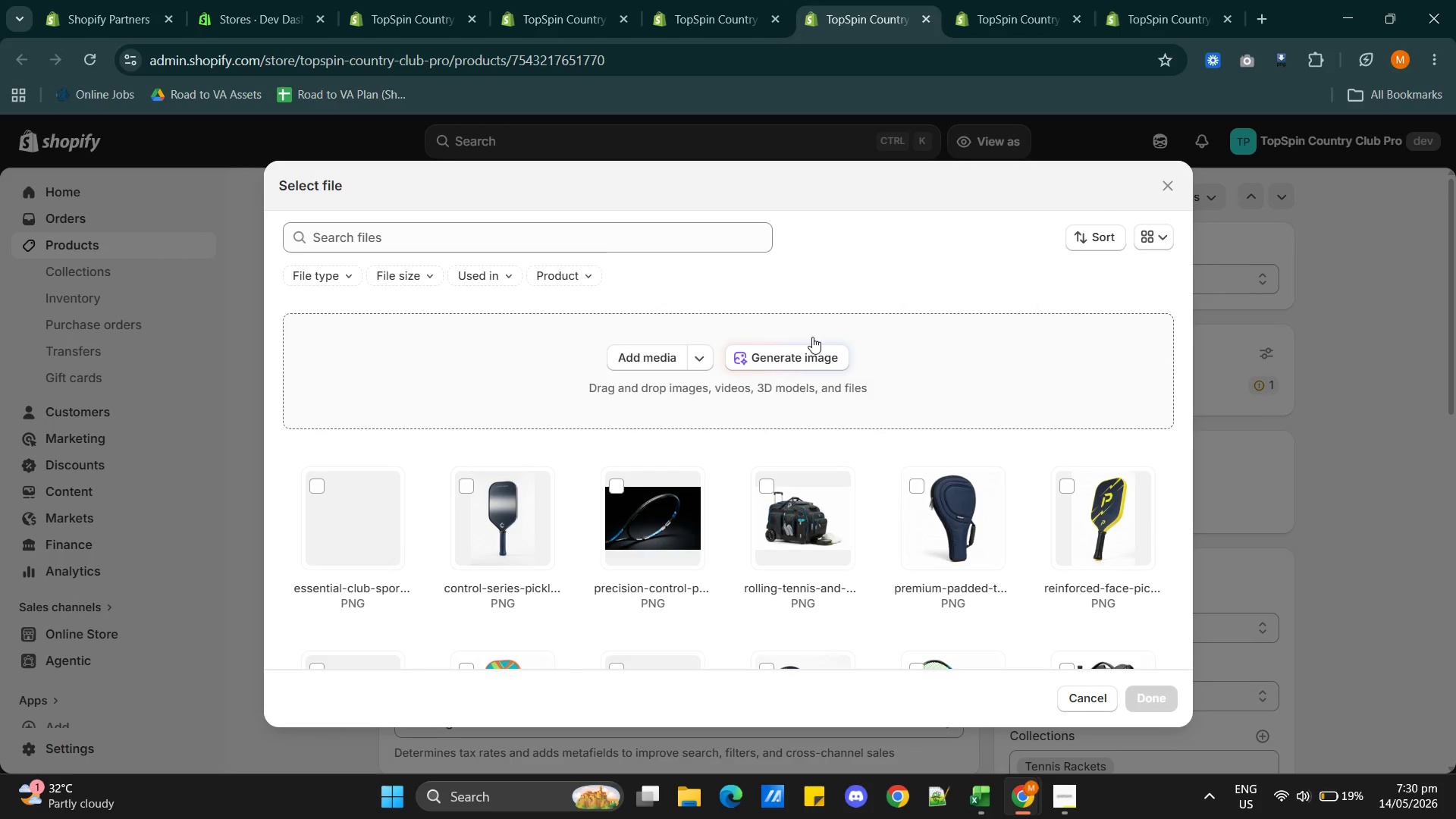 
left_click([796, 360])
 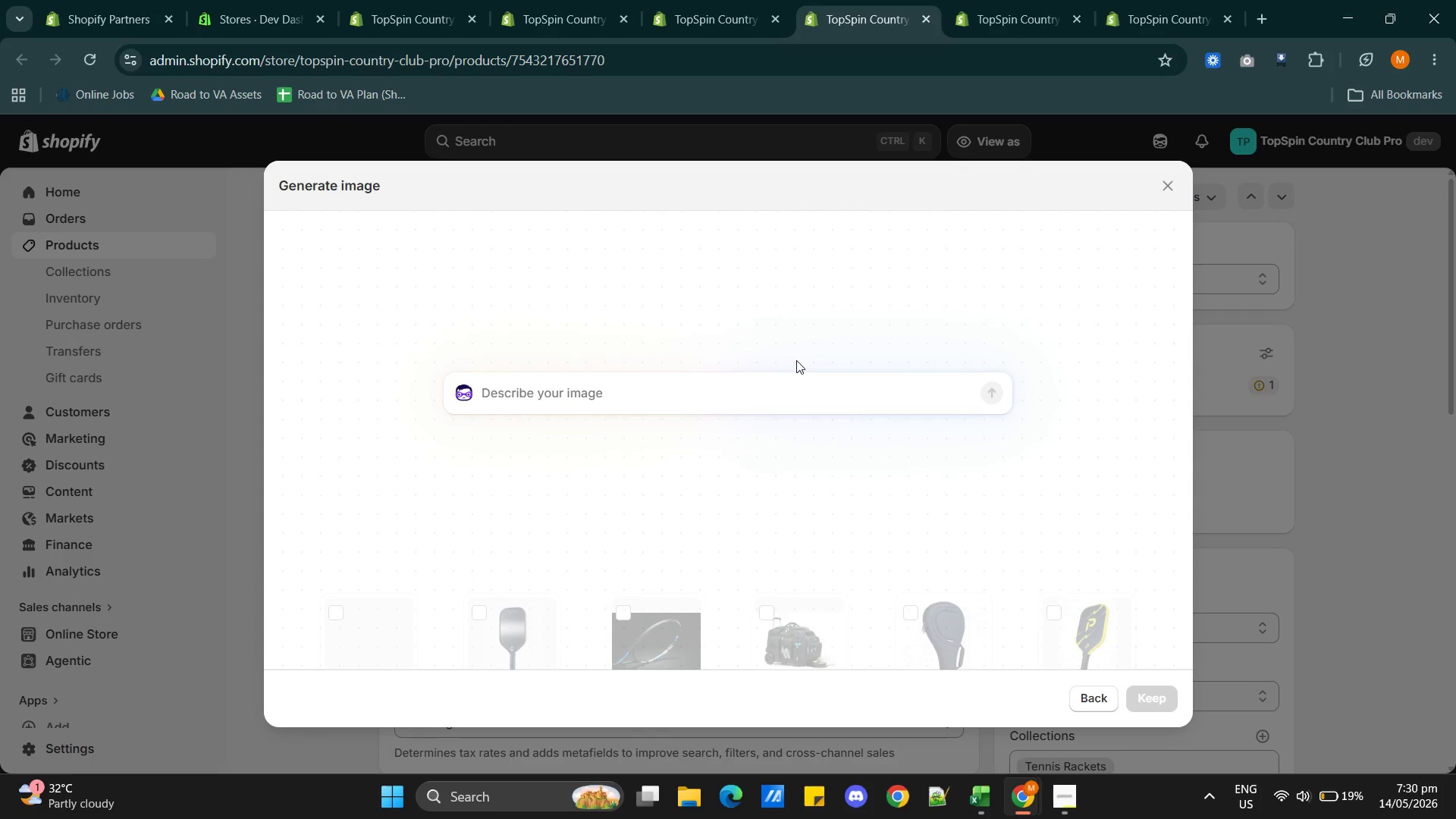 
key(Alt+AltLeft)
 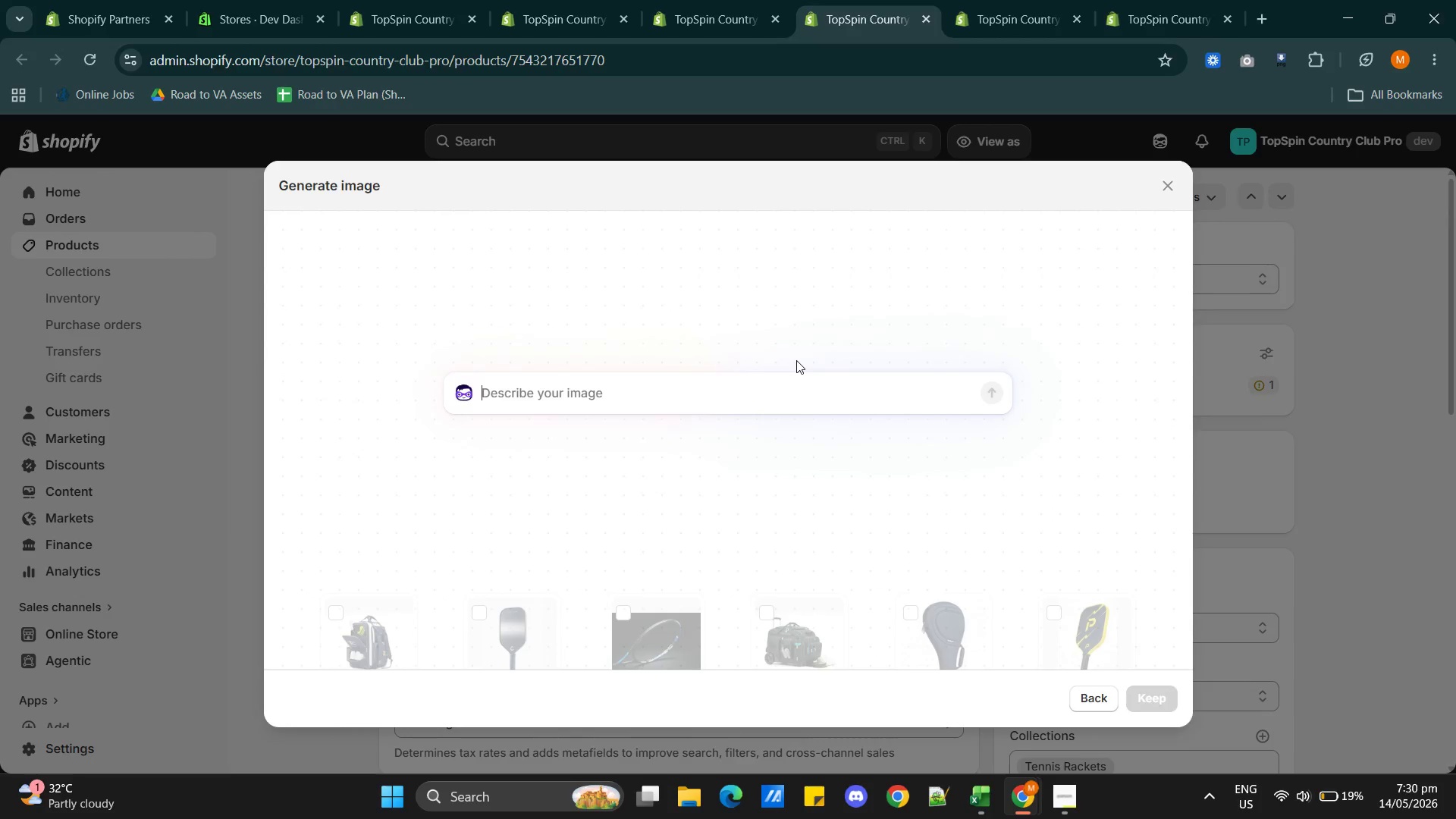 
key(Alt+Tab)
 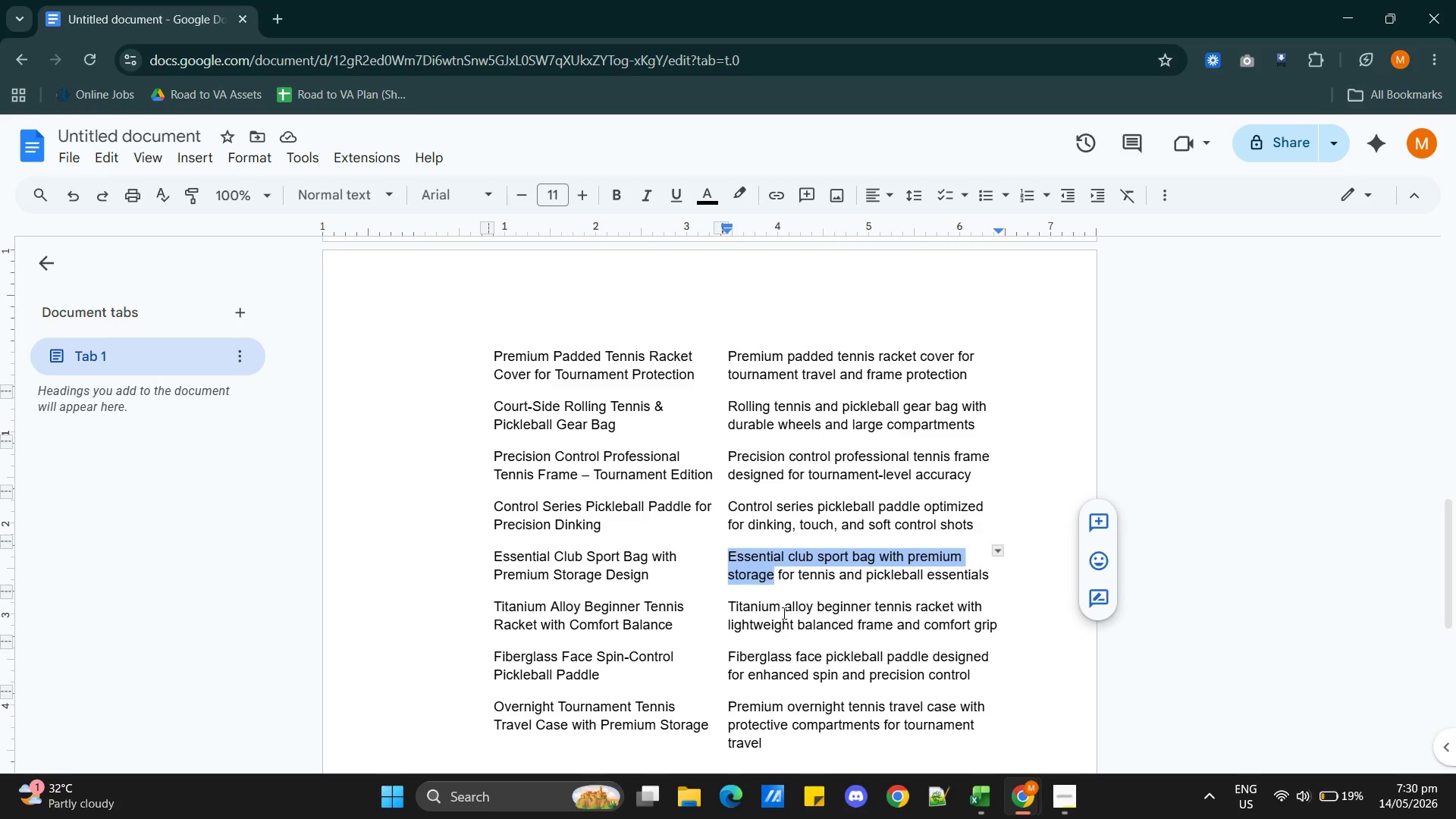 
double_click([783, 611])
 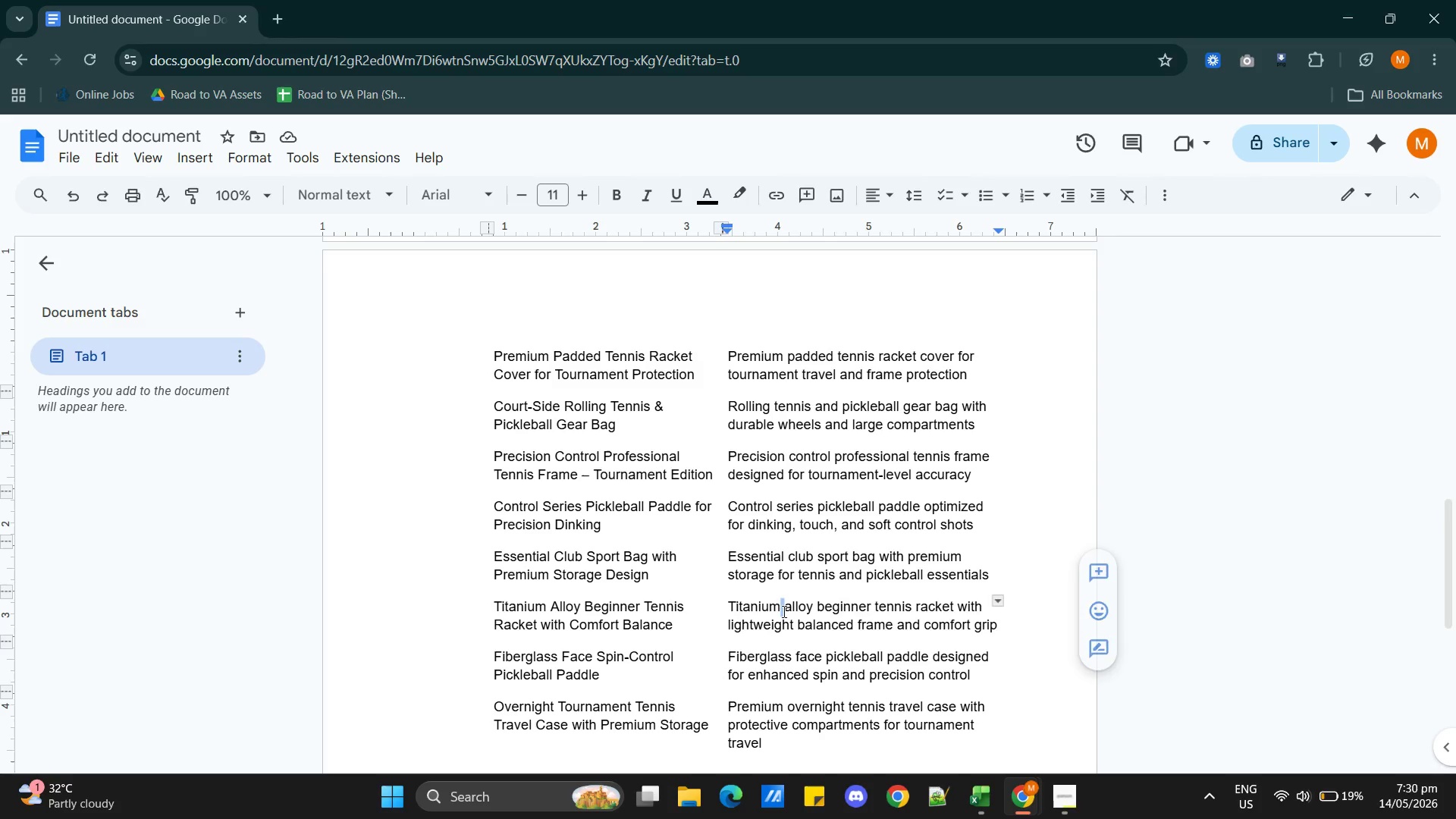 
triple_click([783, 611])
 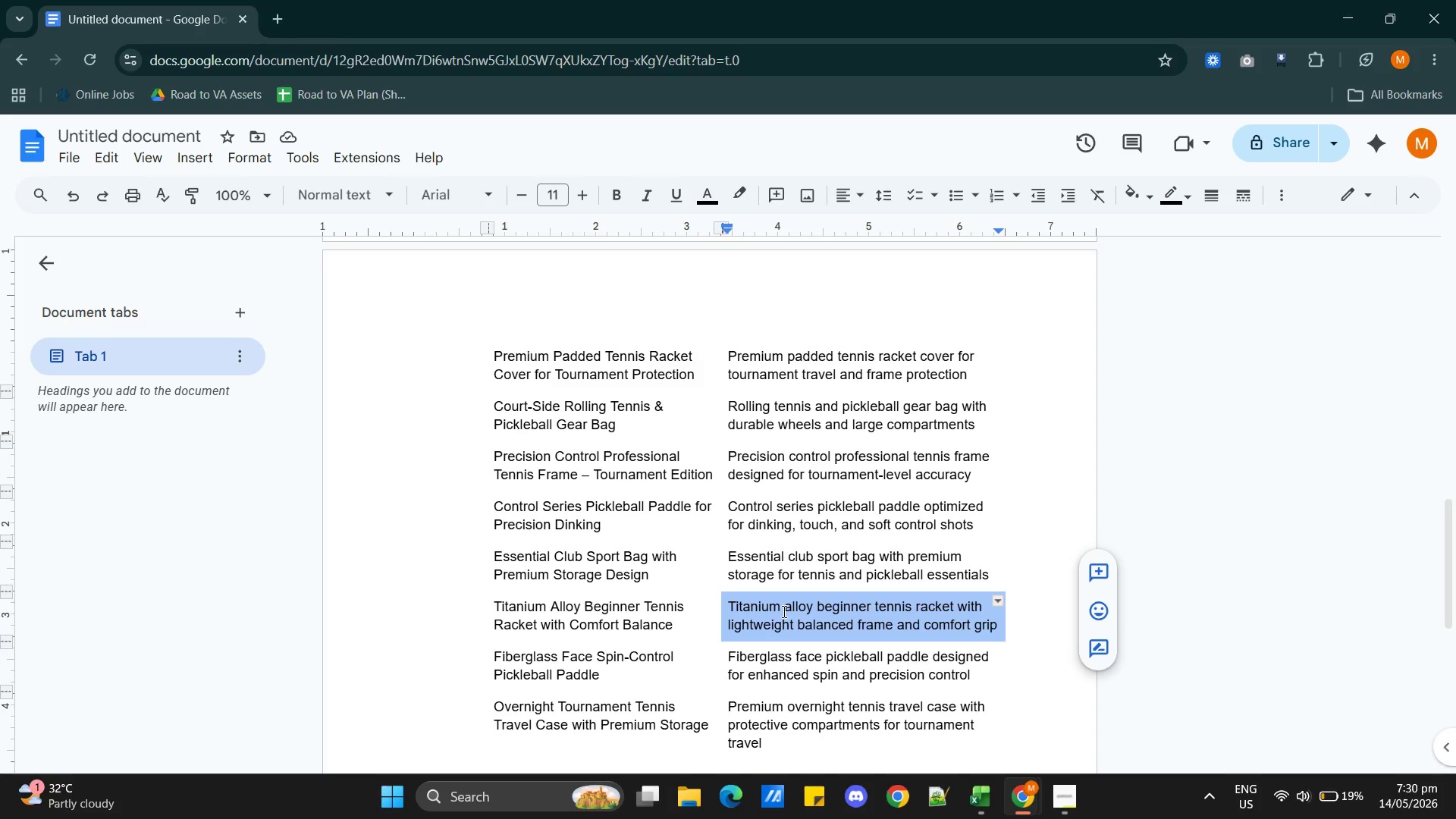 
key(Control+C)
 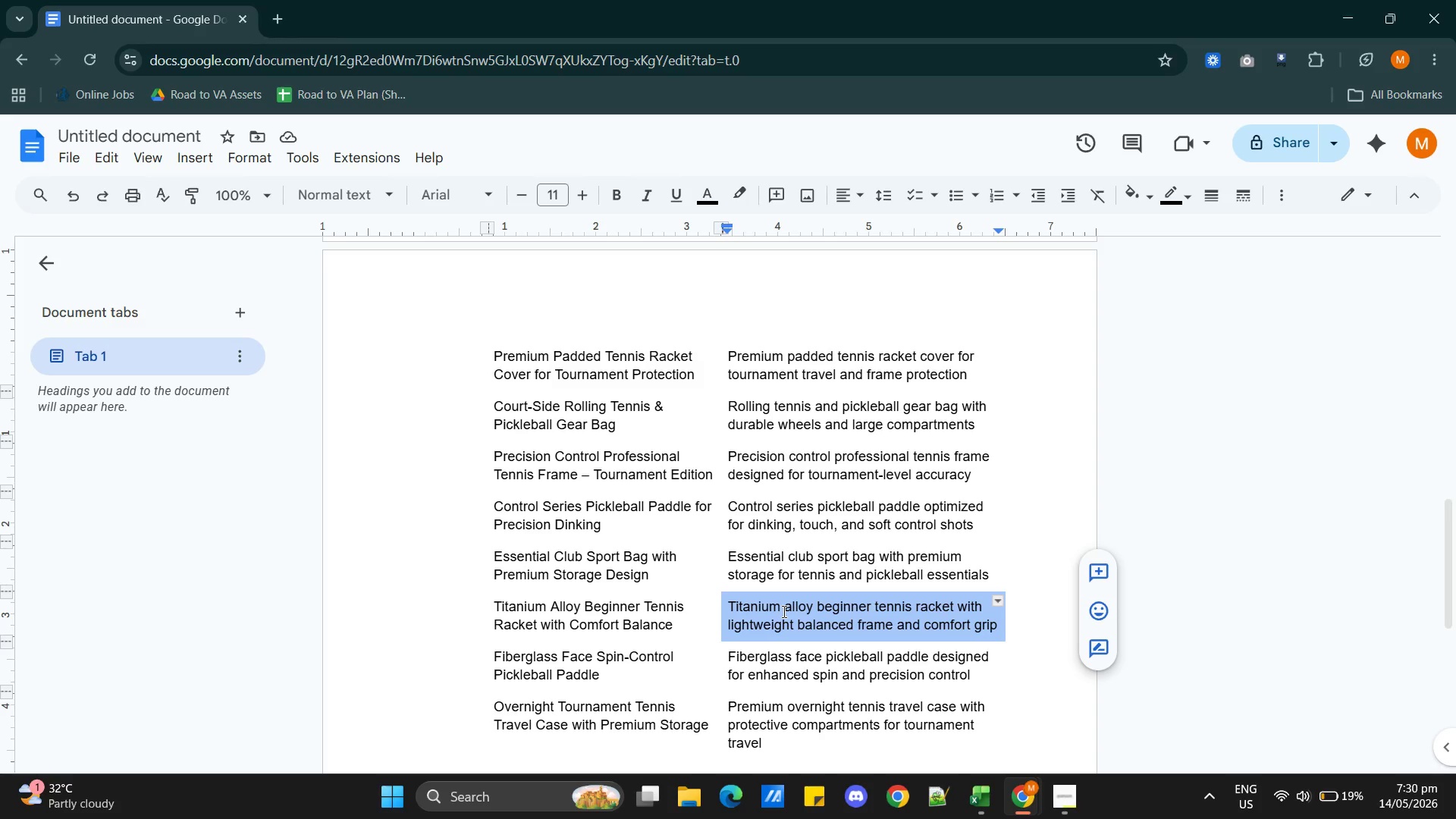 
key(Alt+AltLeft)
 